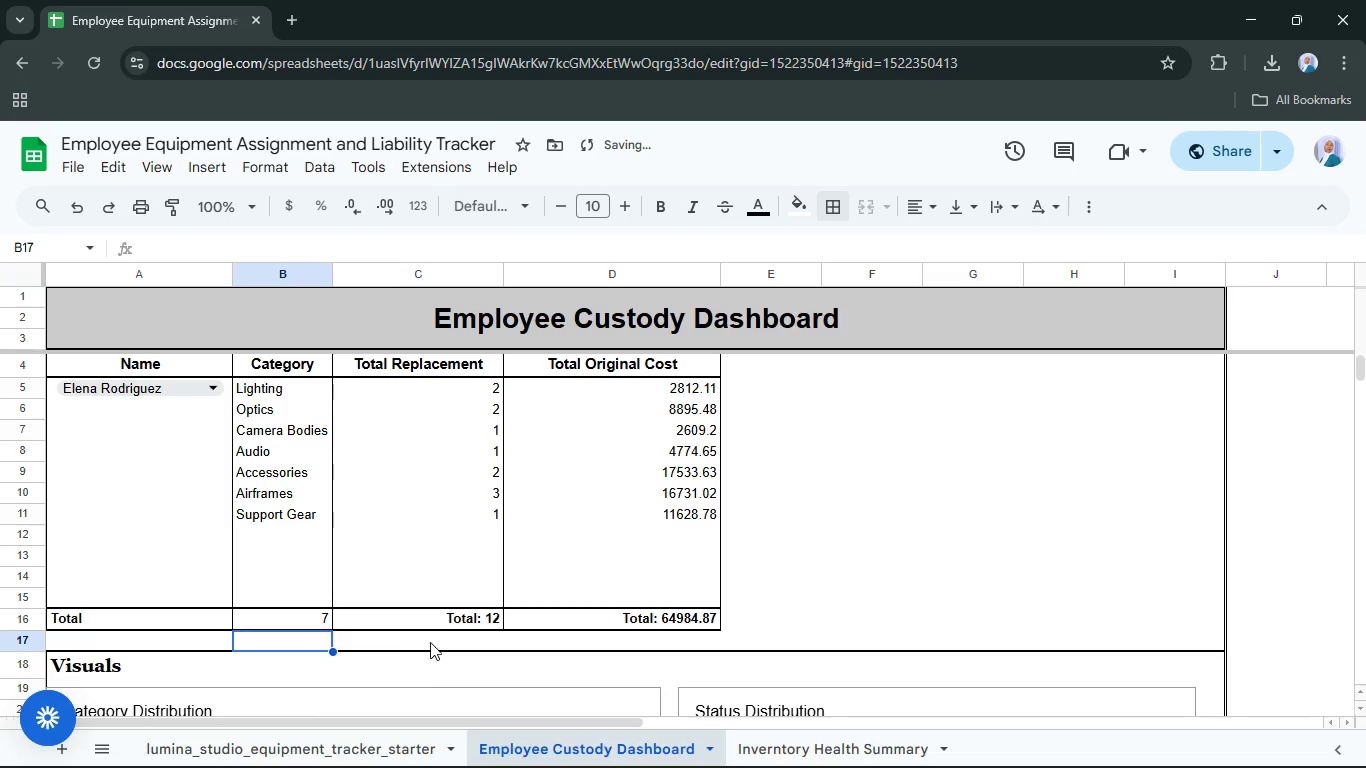 
left_click([443, 617])
 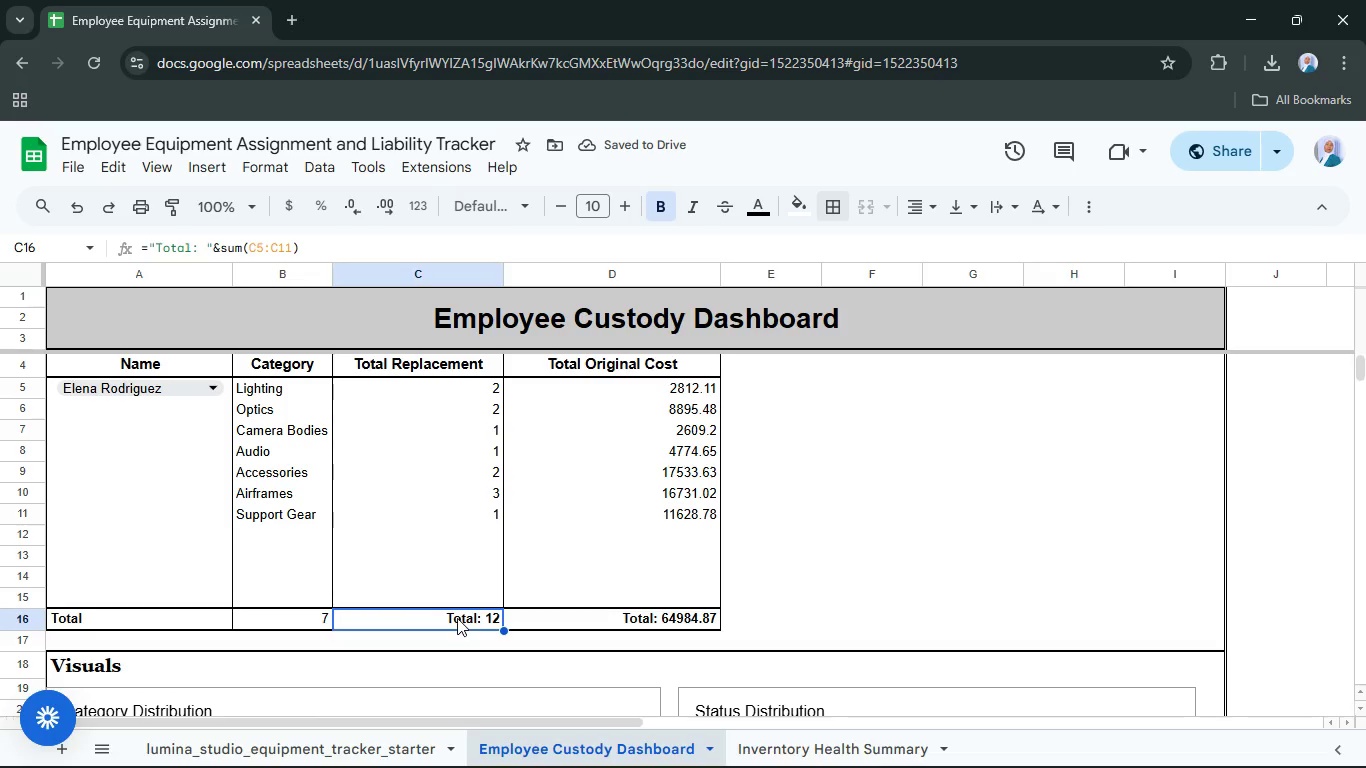 
double_click([457, 618])
 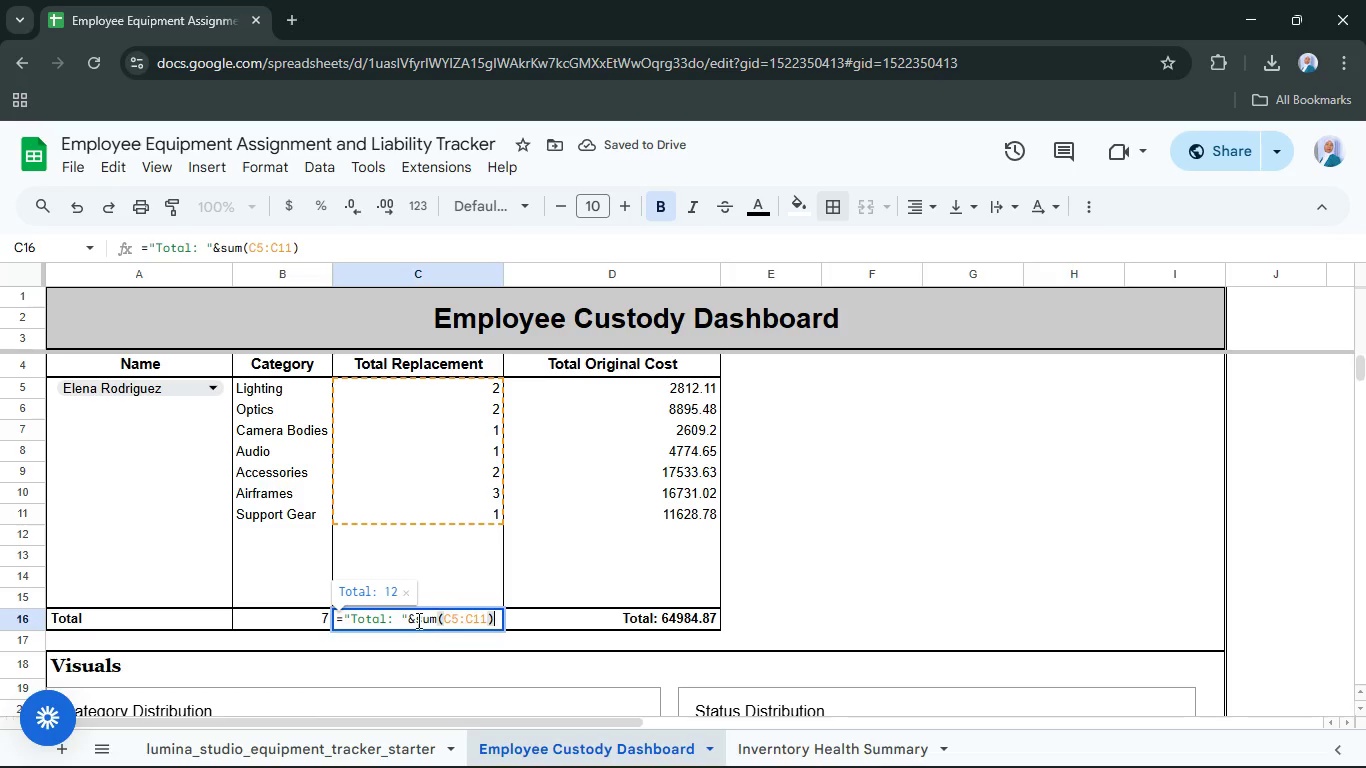 
left_click_drag(start_coordinate=[416, 619], to_coordinate=[341, 620])
 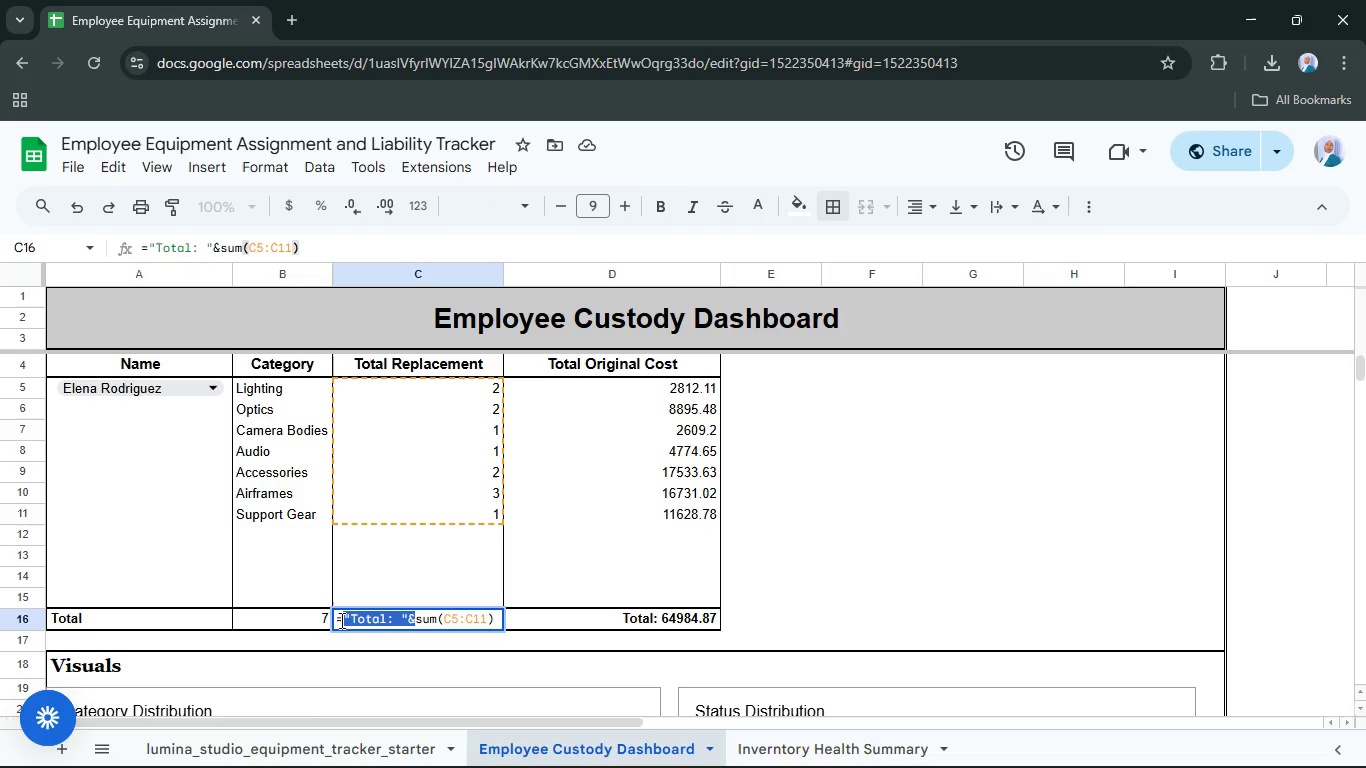 
key(Backspace)
 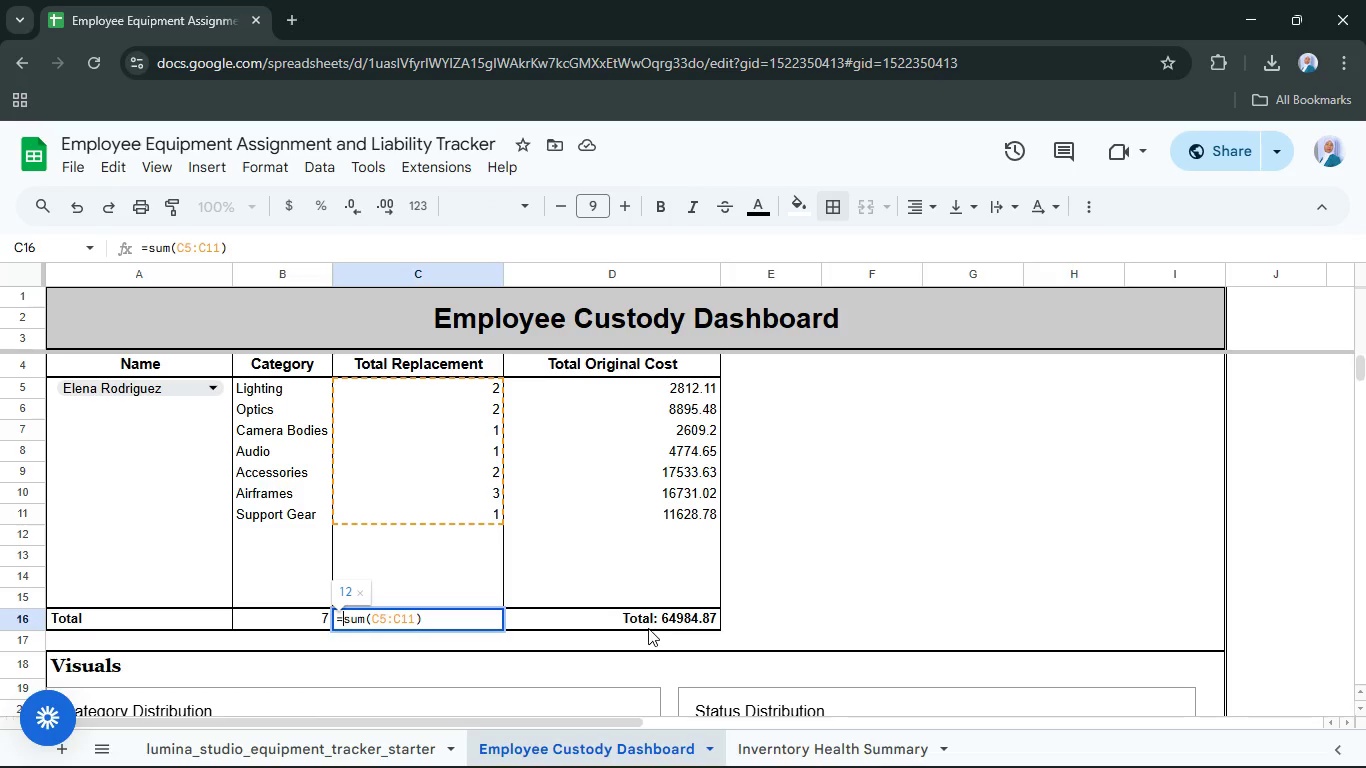 
left_click([650, 627])
 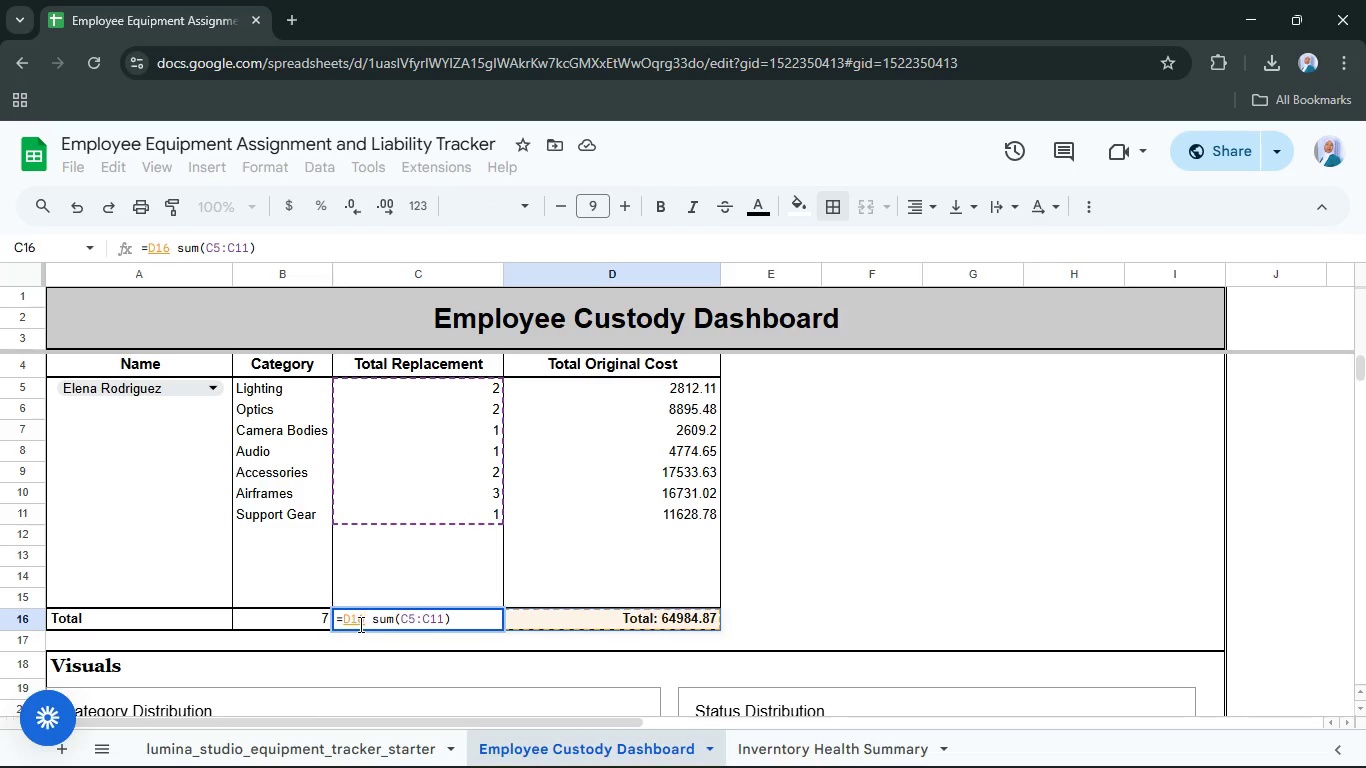 
key(ArrowRight)
 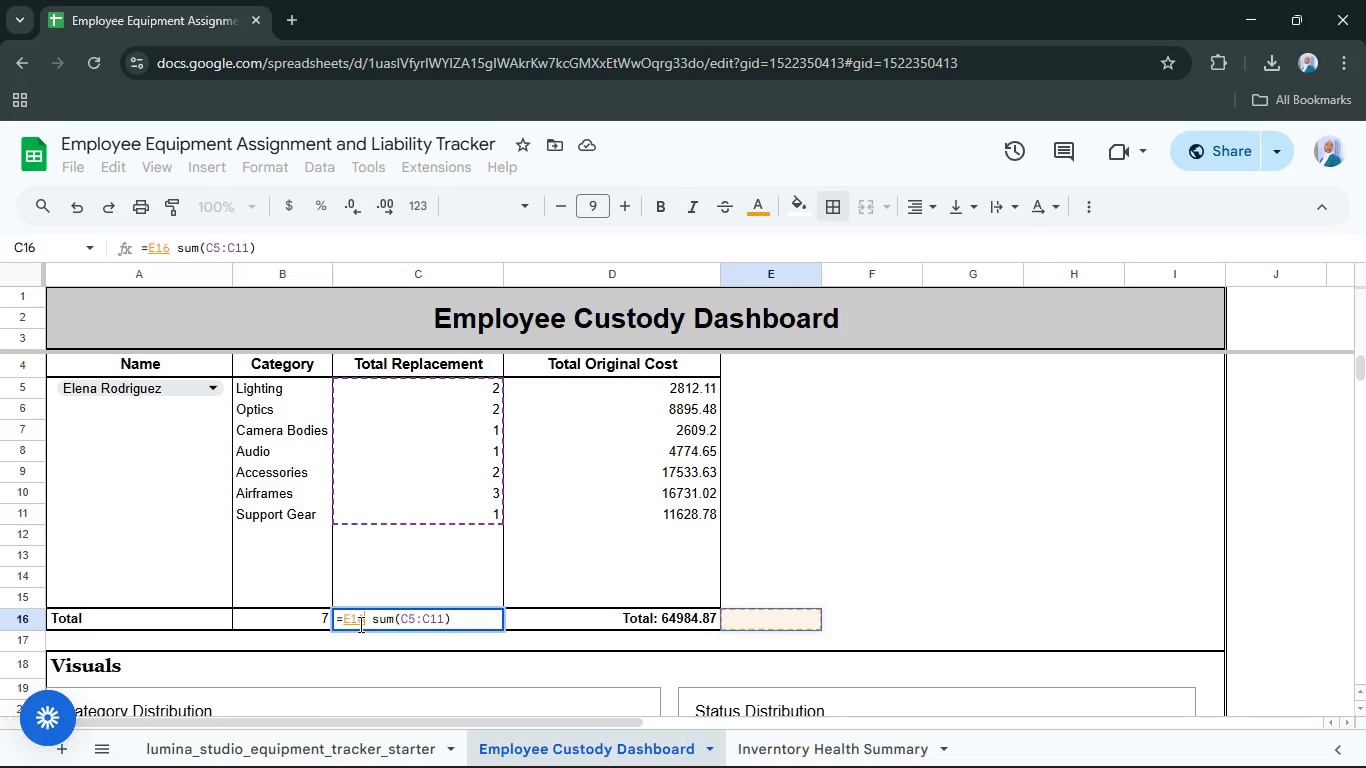 
key(Backspace)
 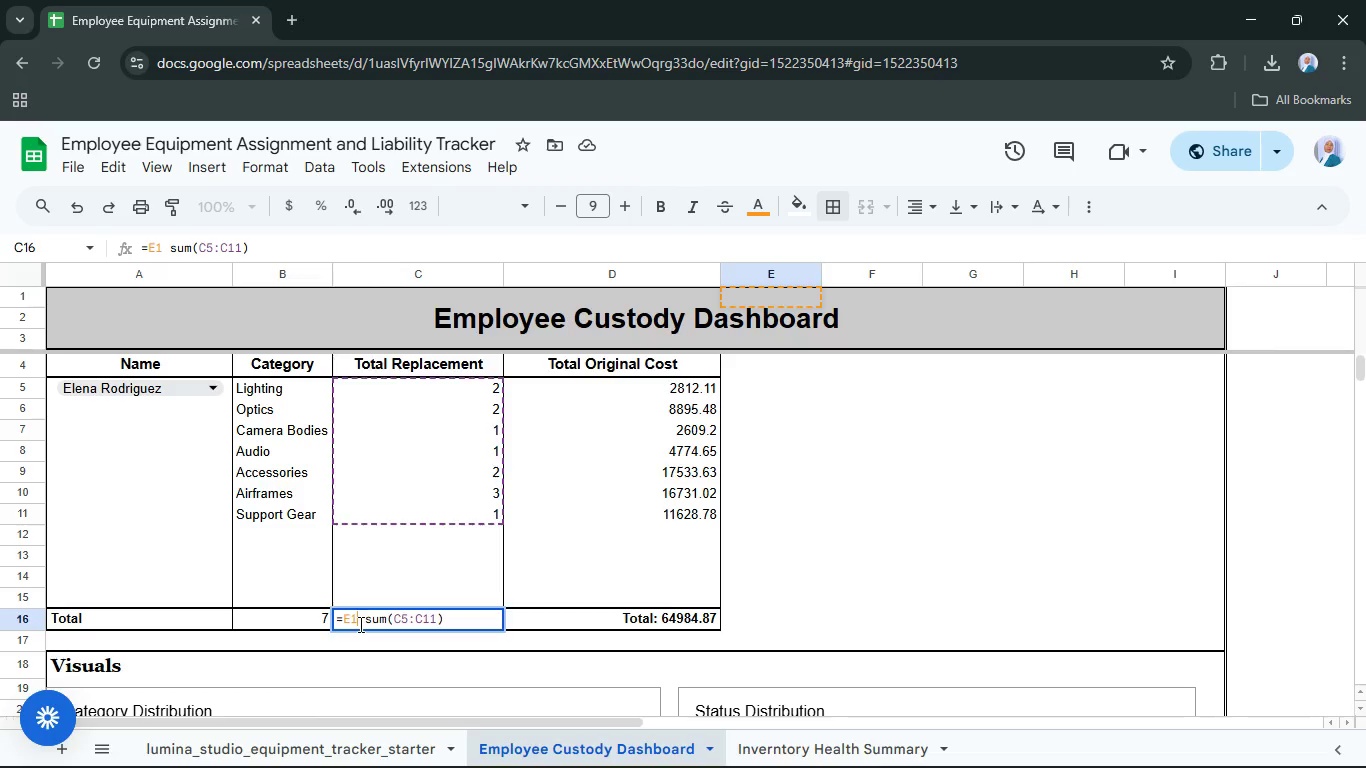 
key(Backspace)
 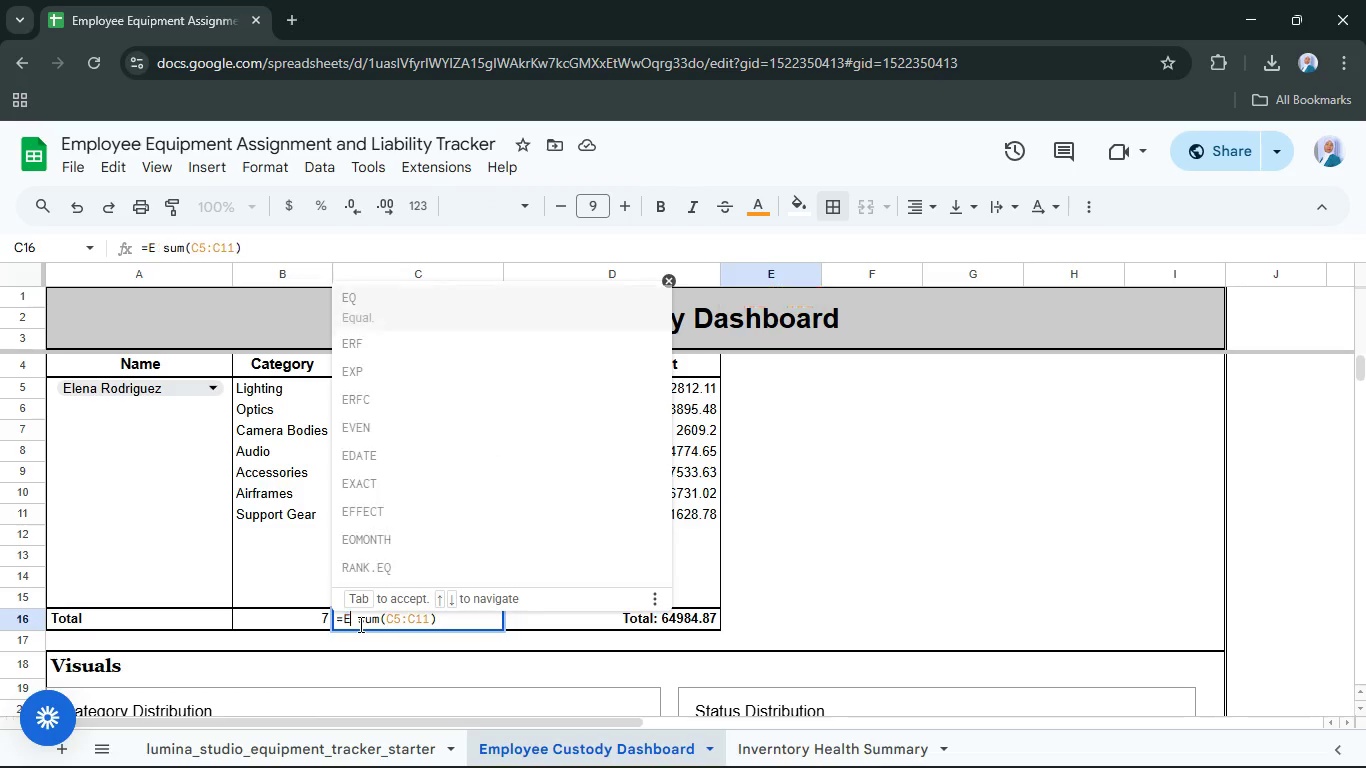 
key(Backspace)
 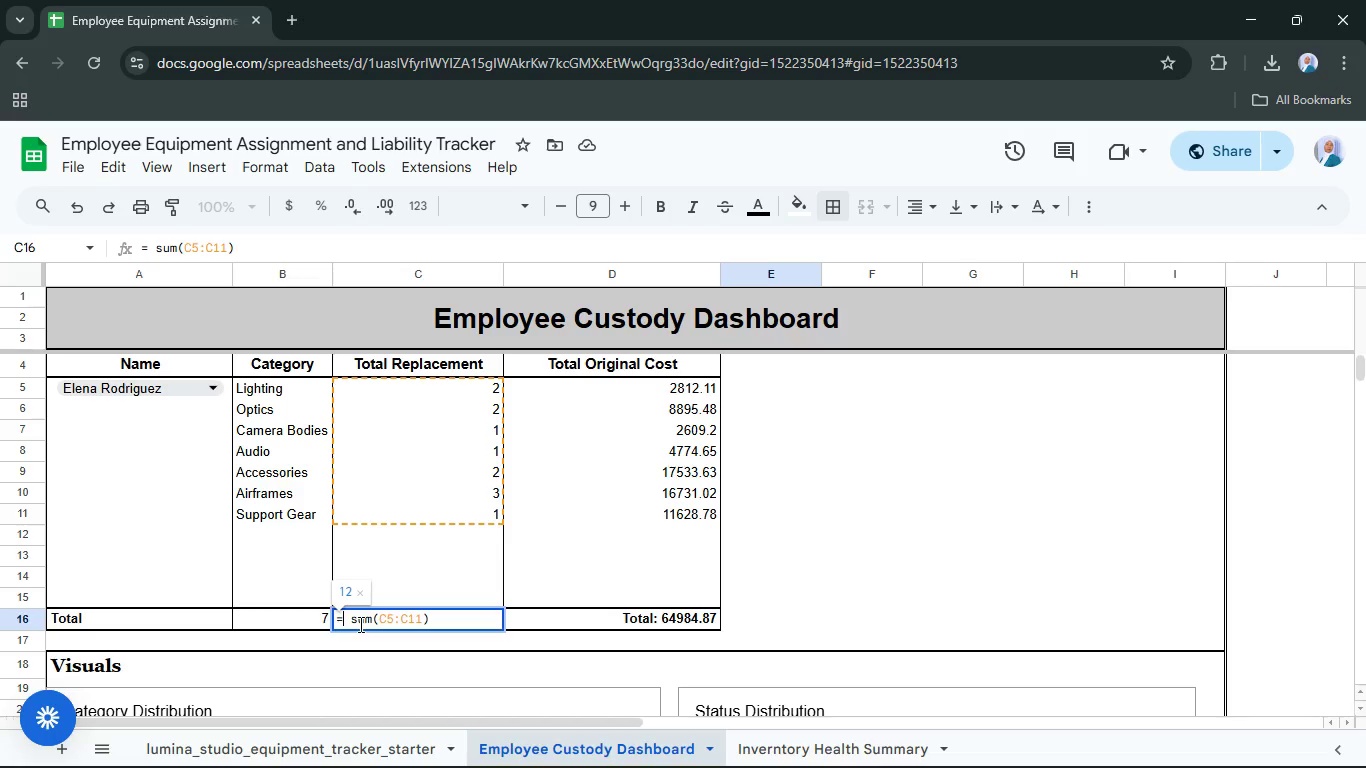 
key(ArrowRight)
 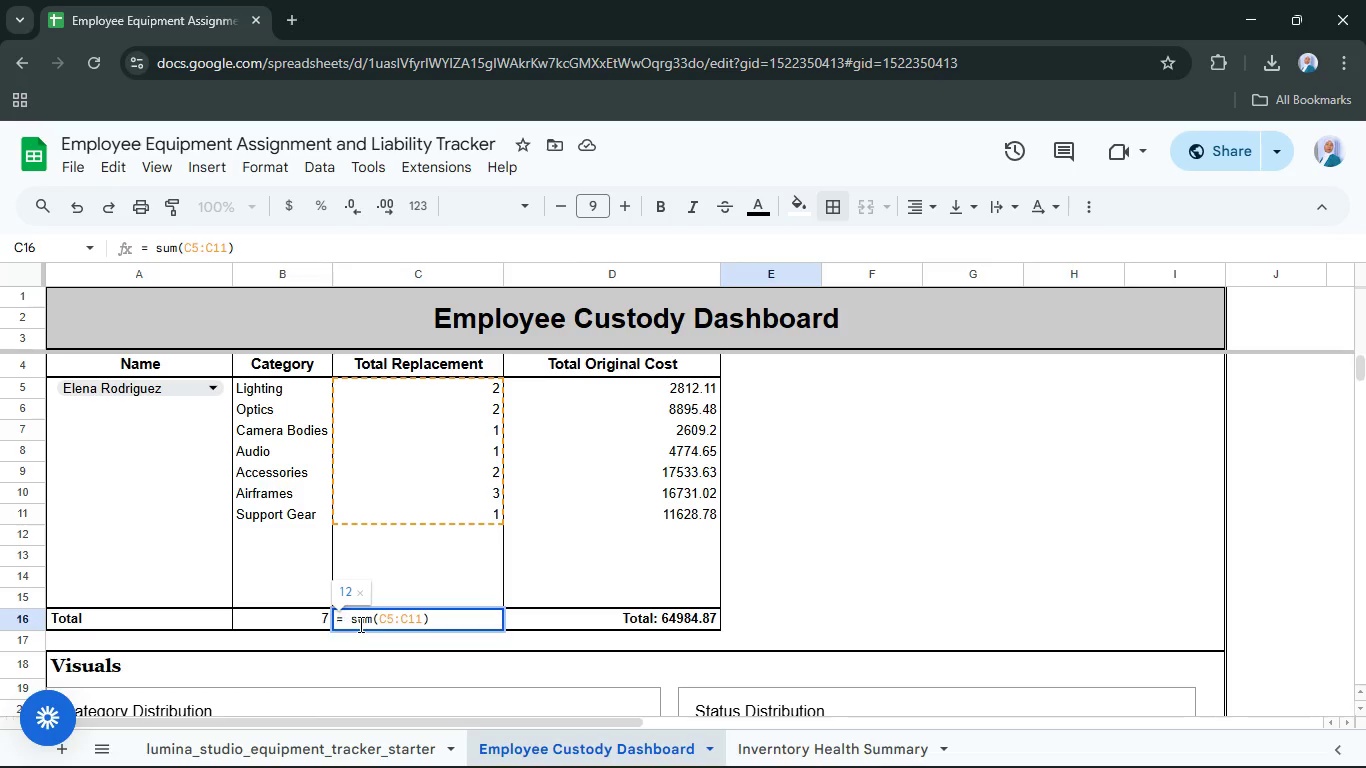 
key(Backspace)
 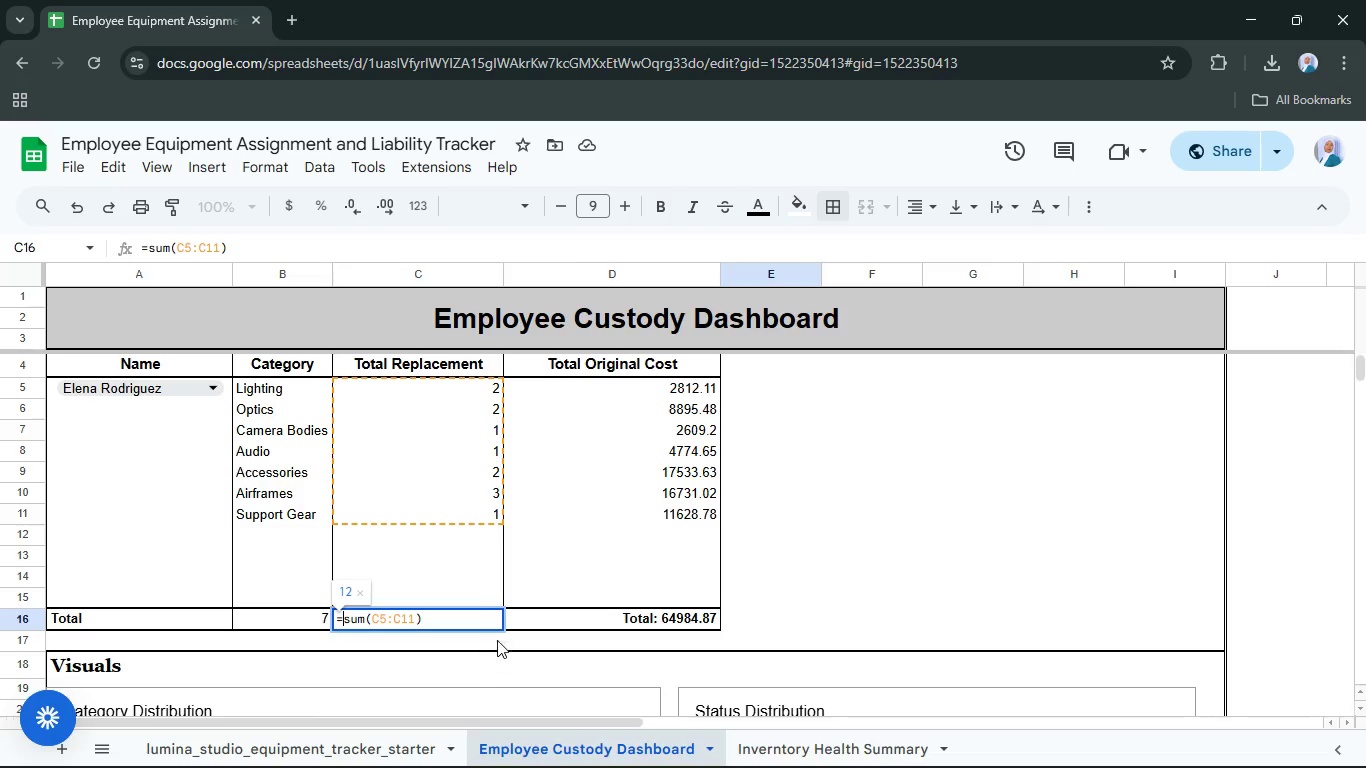 
left_click([495, 624])
 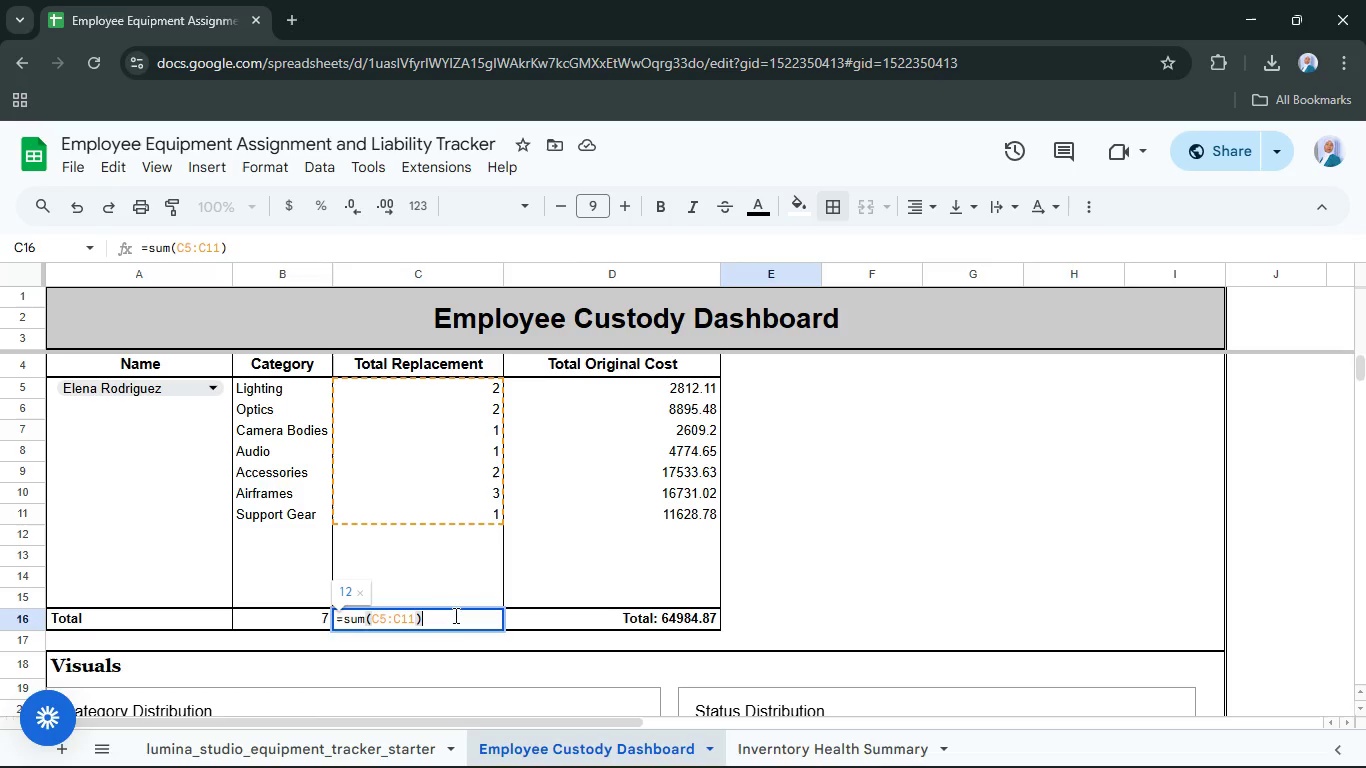 
left_click([471, 646])
 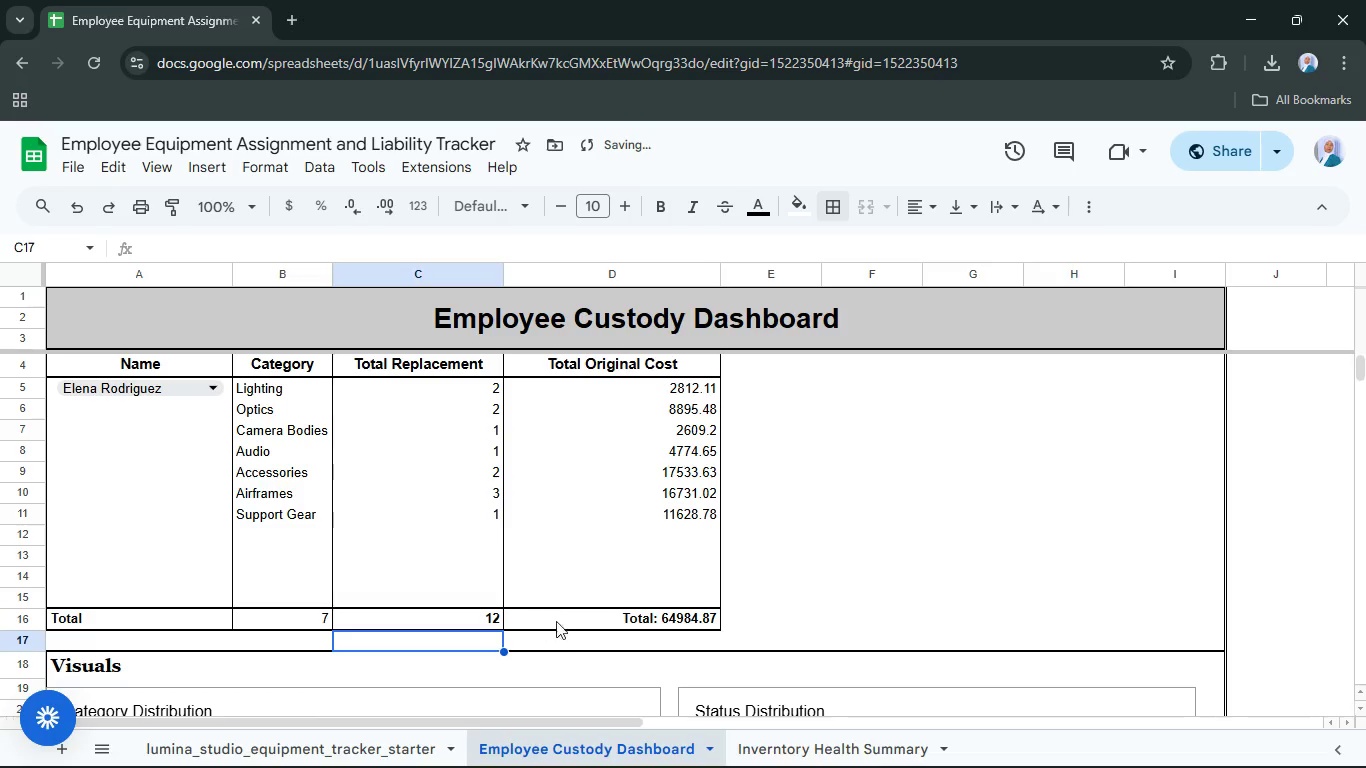 
left_click([568, 625])
 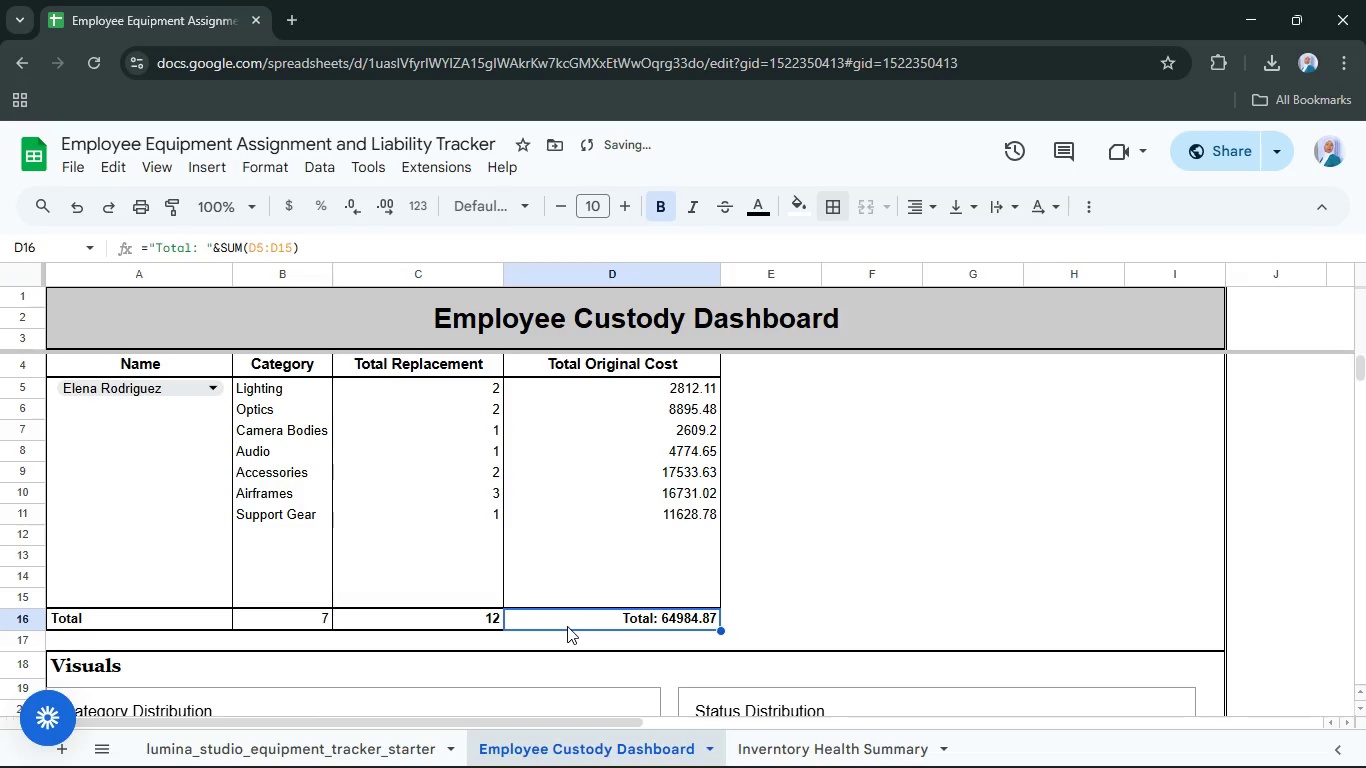 
double_click([567, 626])
 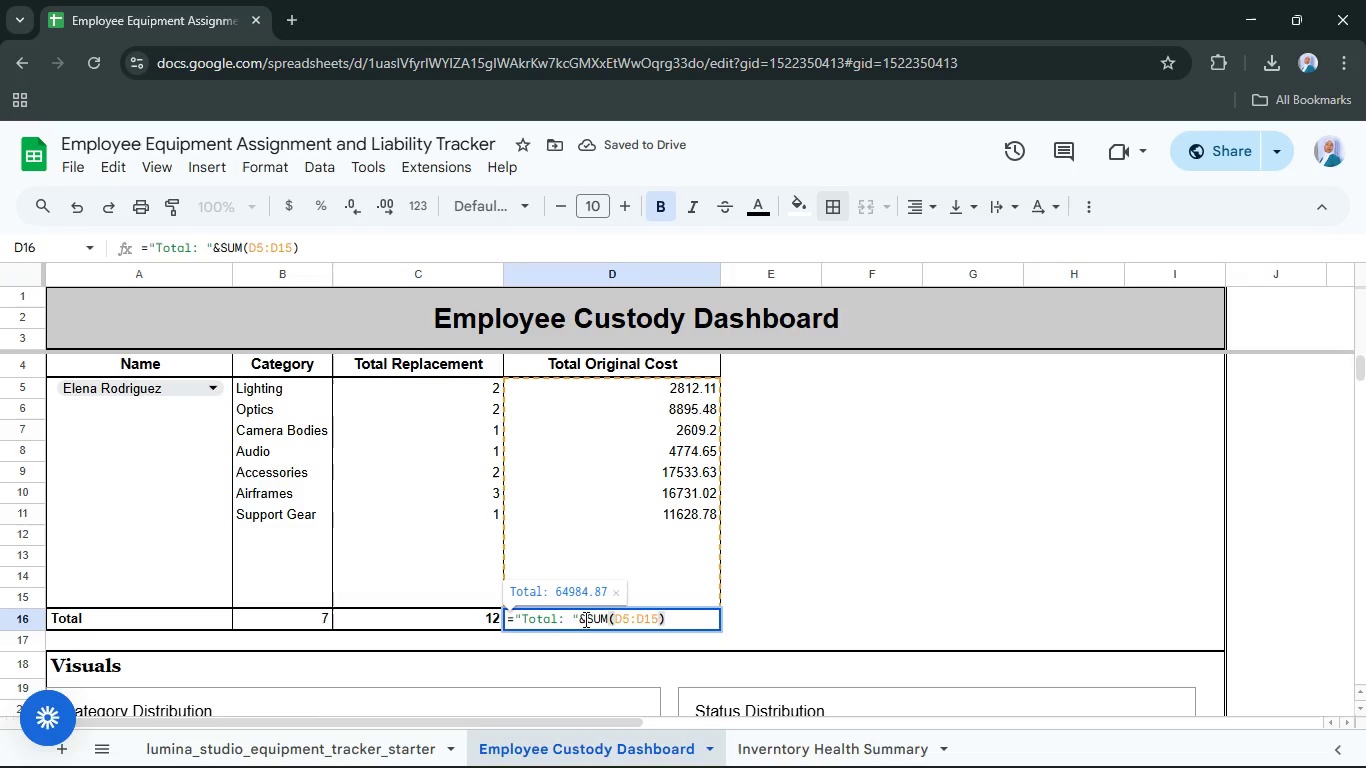 
left_click_drag(start_coordinate=[585, 618], to_coordinate=[513, 613])
 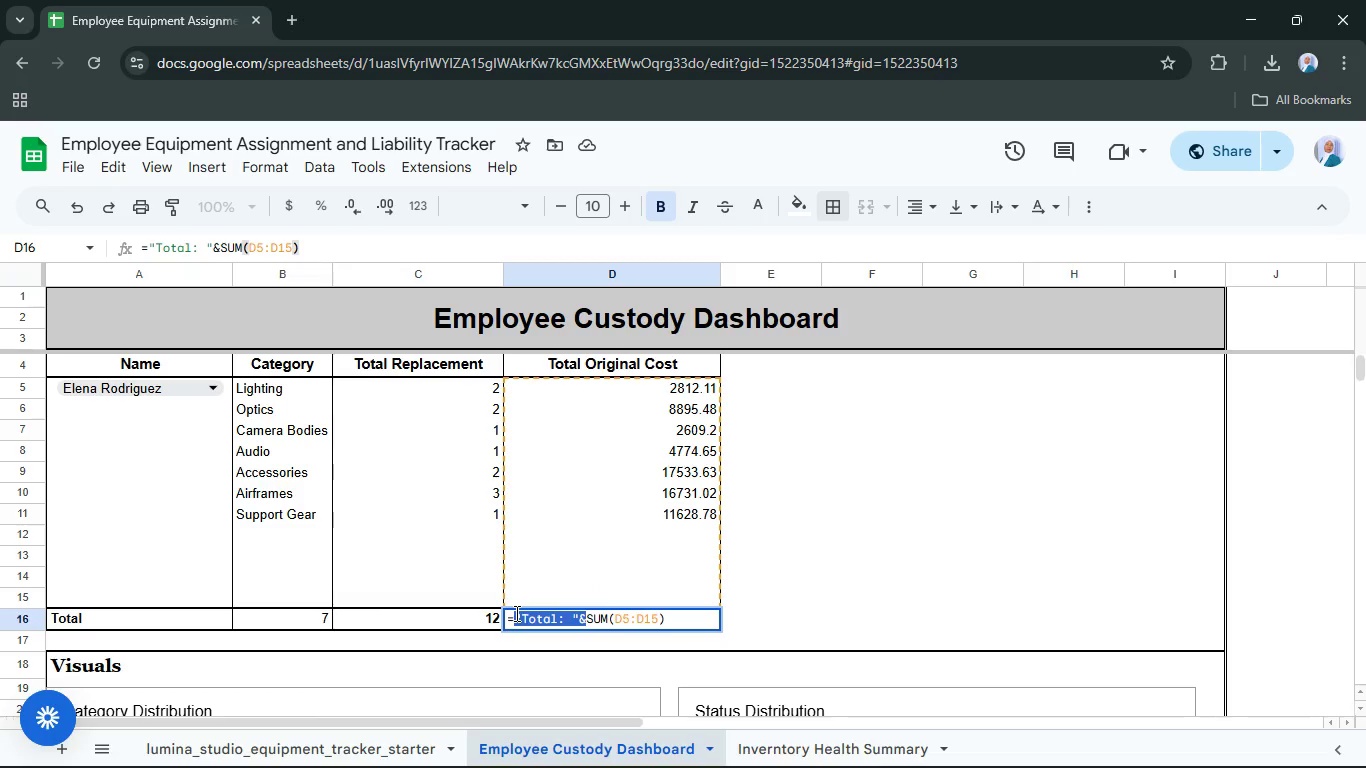 
key(Backspace)
 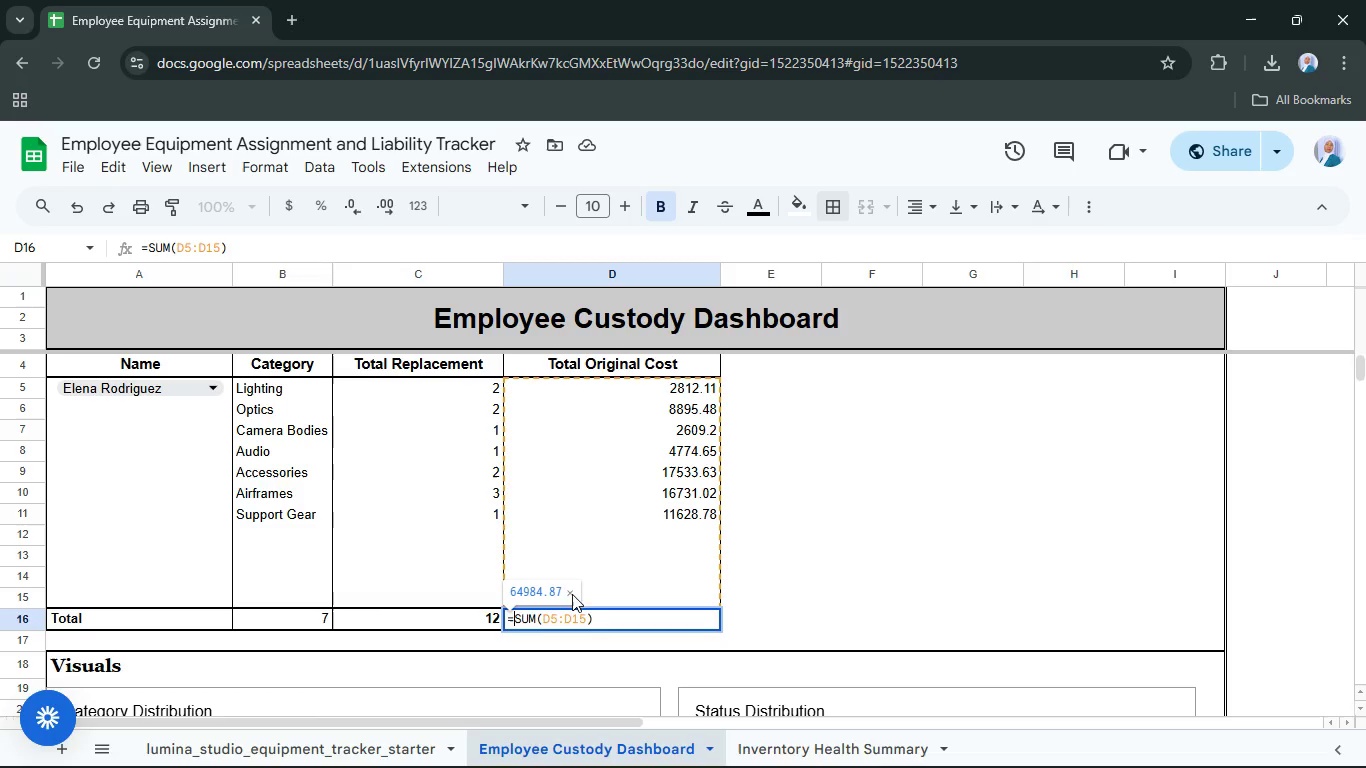 
left_click([609, 616])
 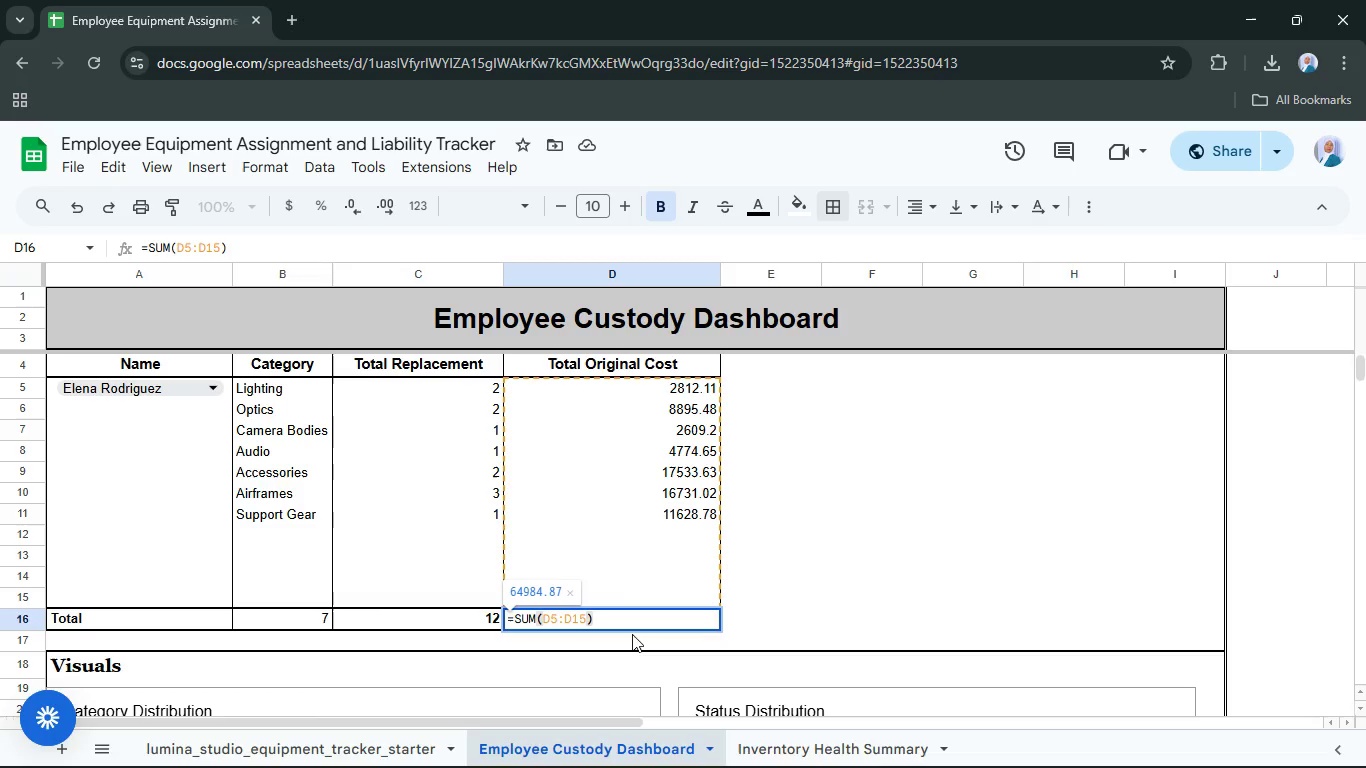 
key(Enter)
 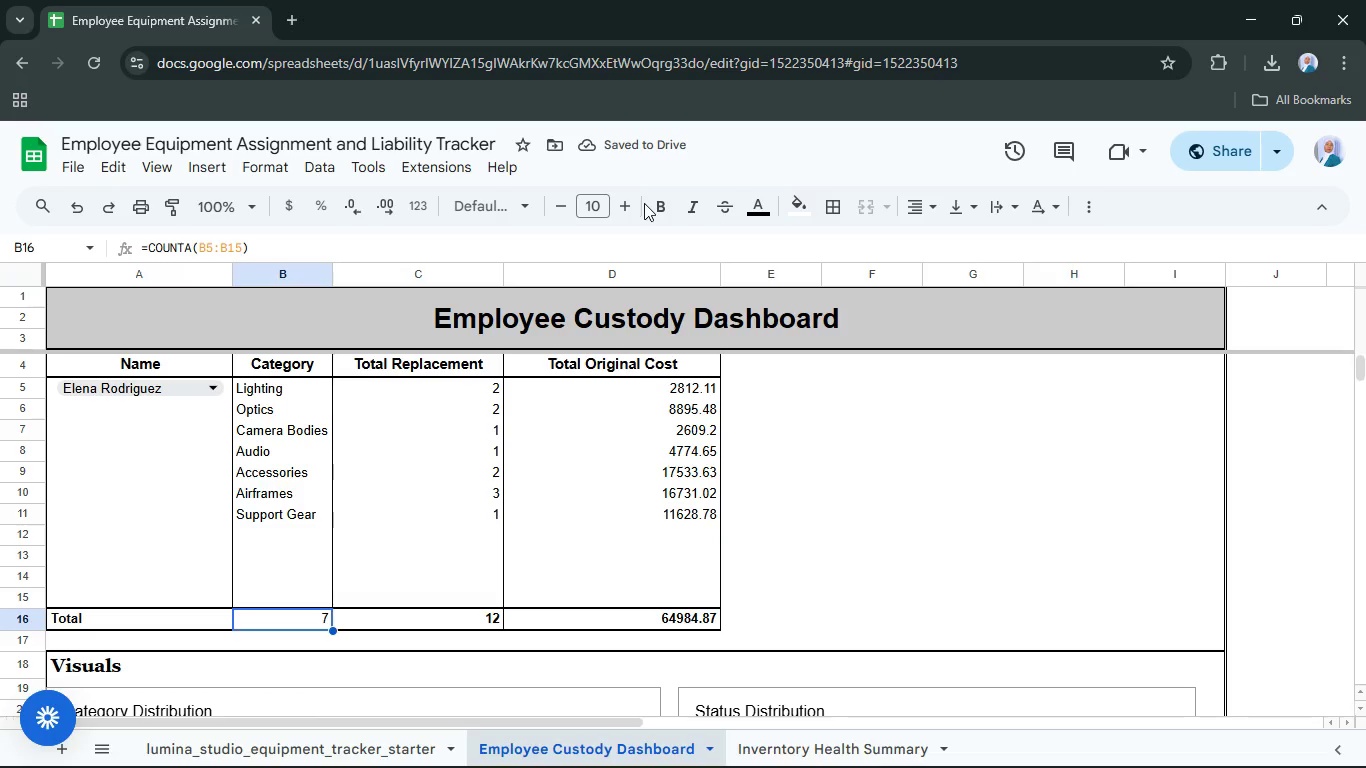 
left_click([673, 215])
 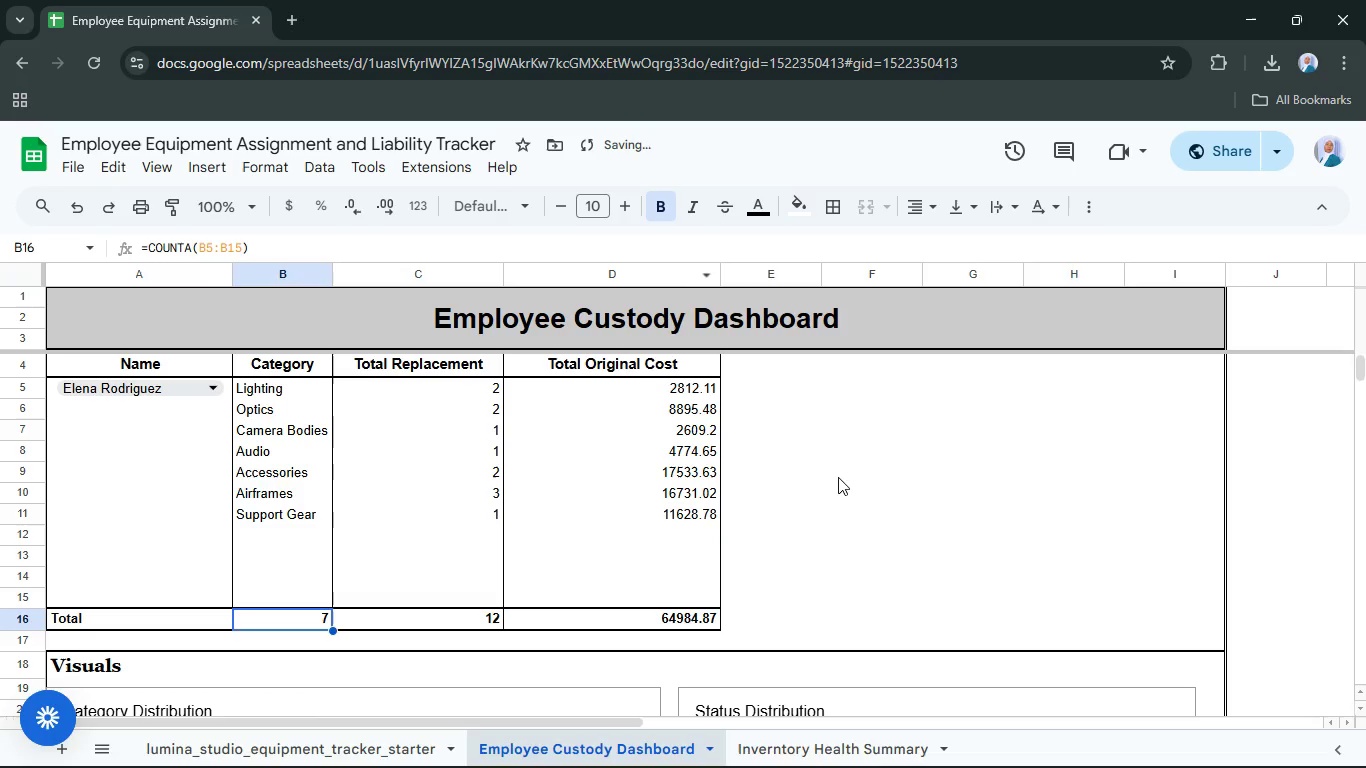 
left_click([871, 485])
 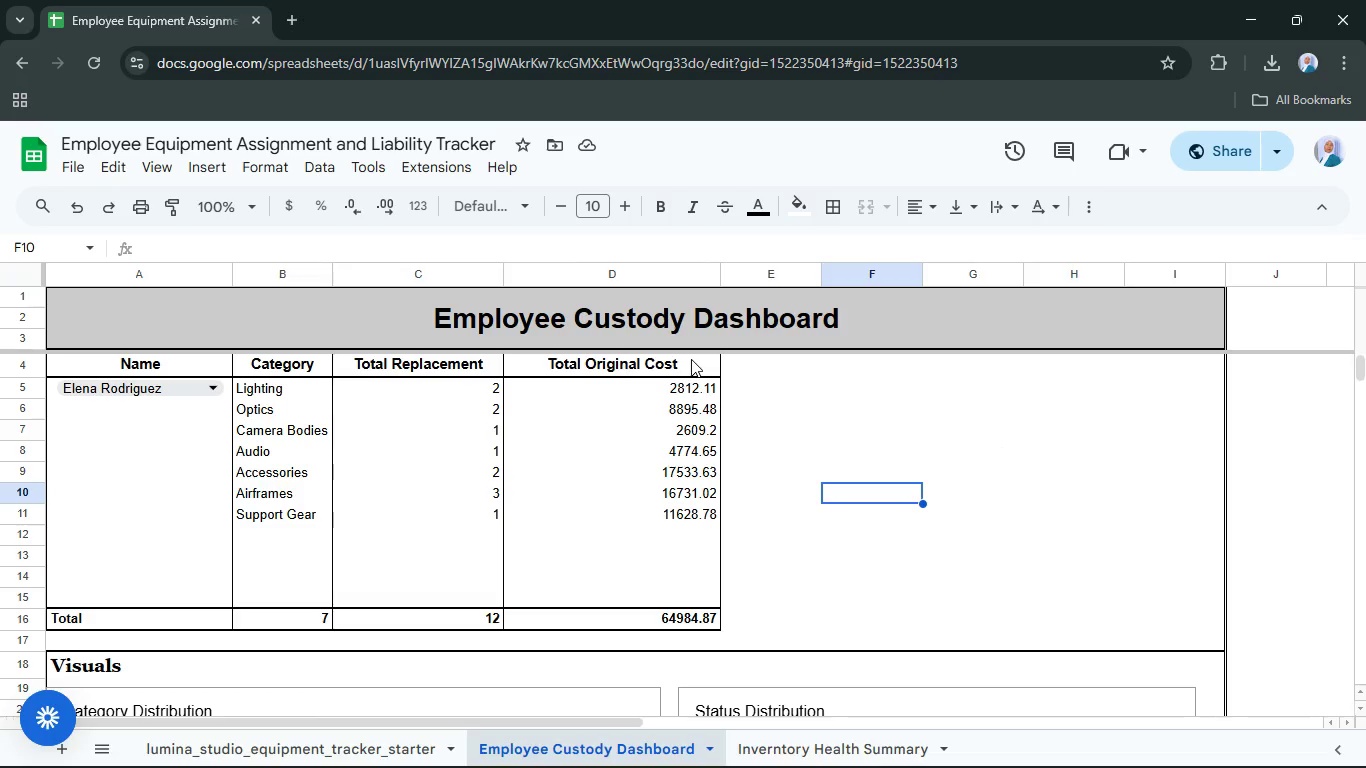 
wait(12.47)
 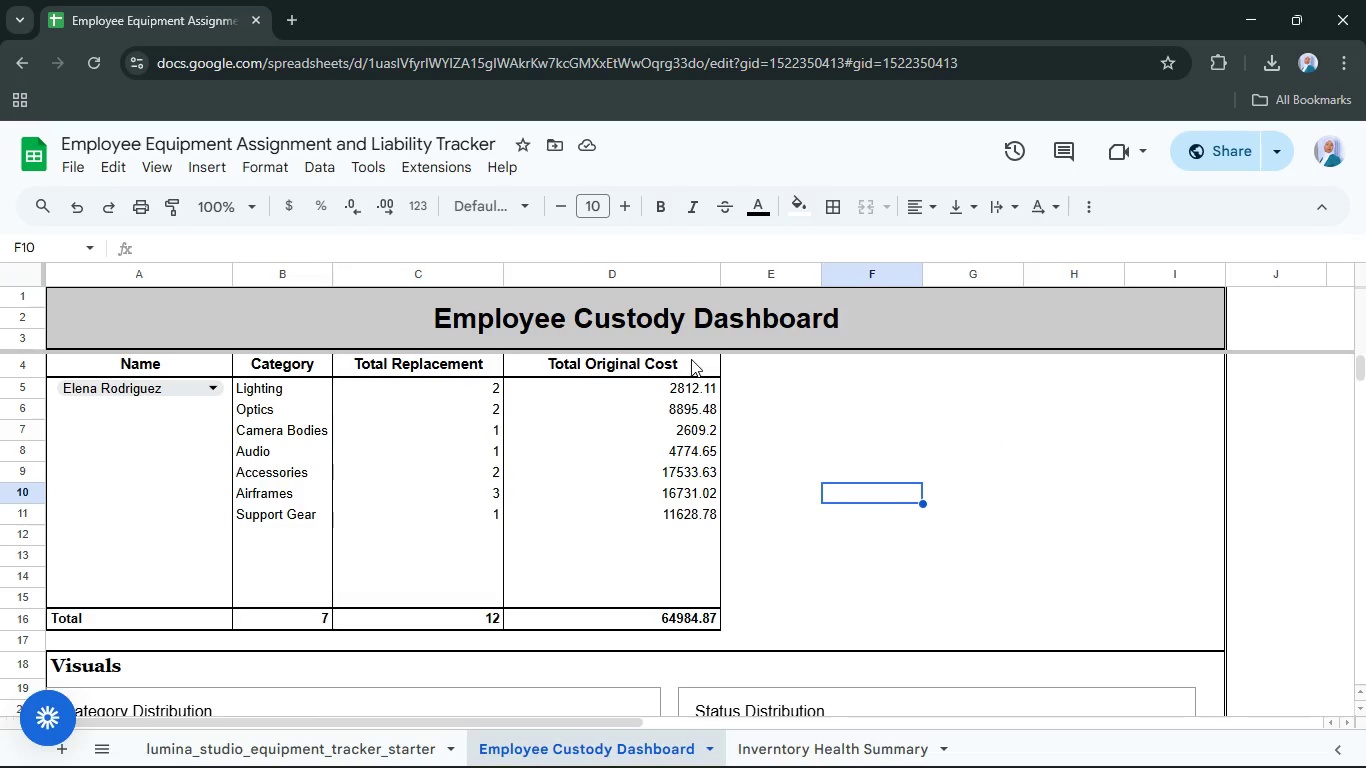 
left_click([215, 391])
 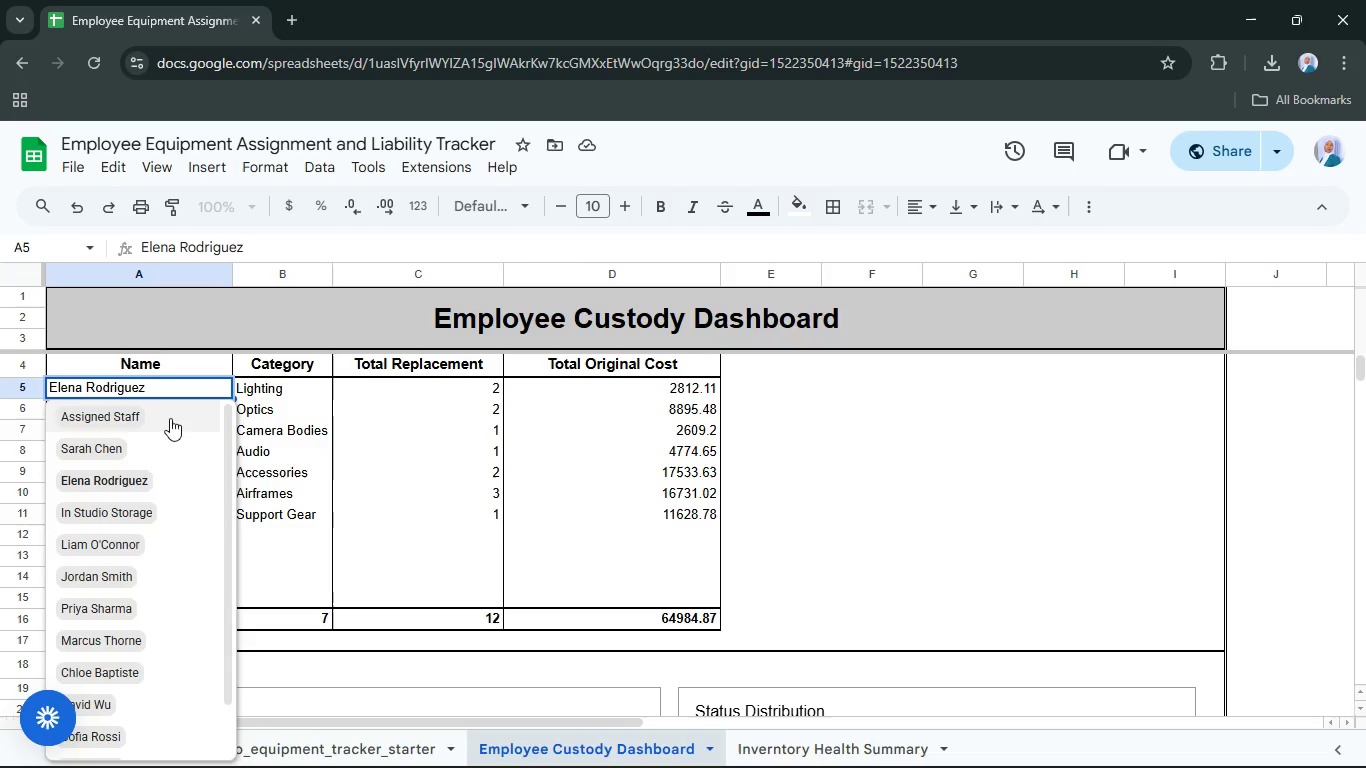 
left_click([181, 415])
 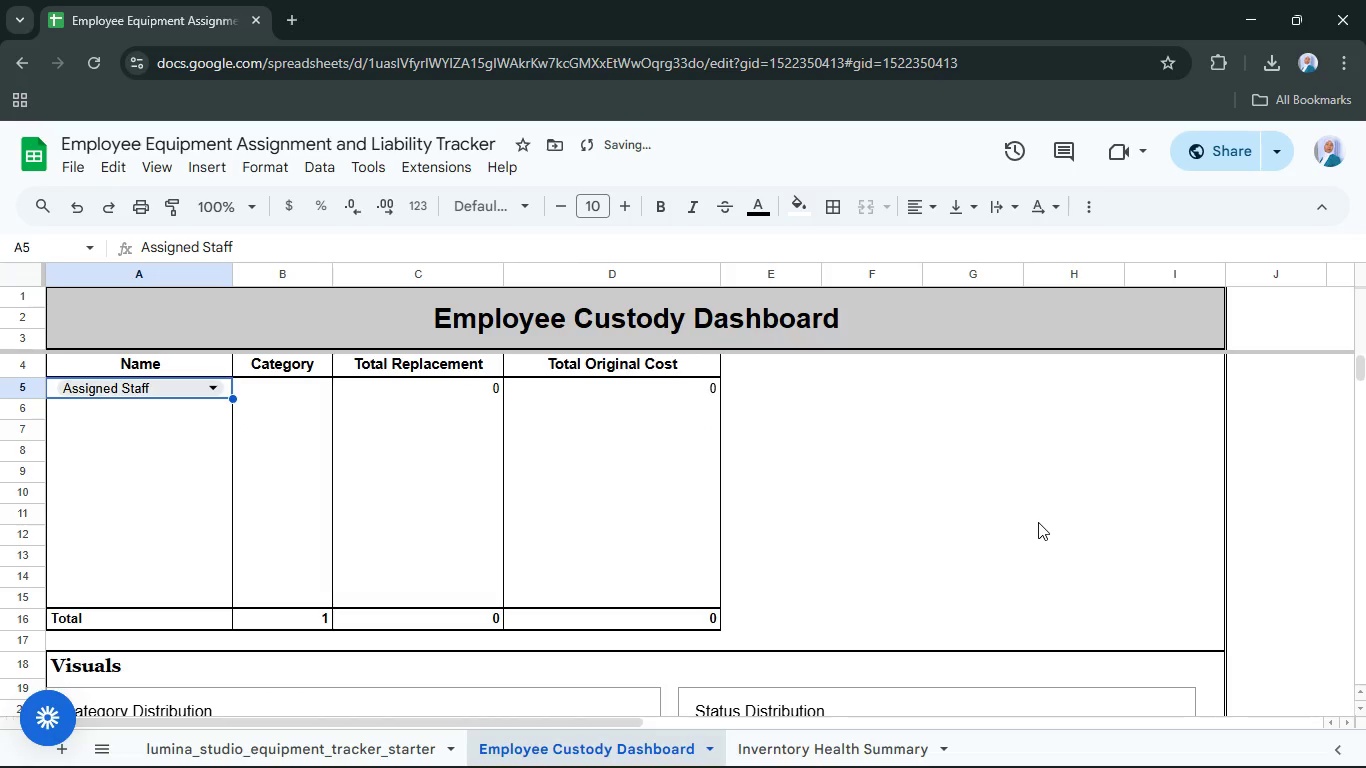 
scroll: coordinate [1045, 526], scroll_direction: down, amount: 6.0
 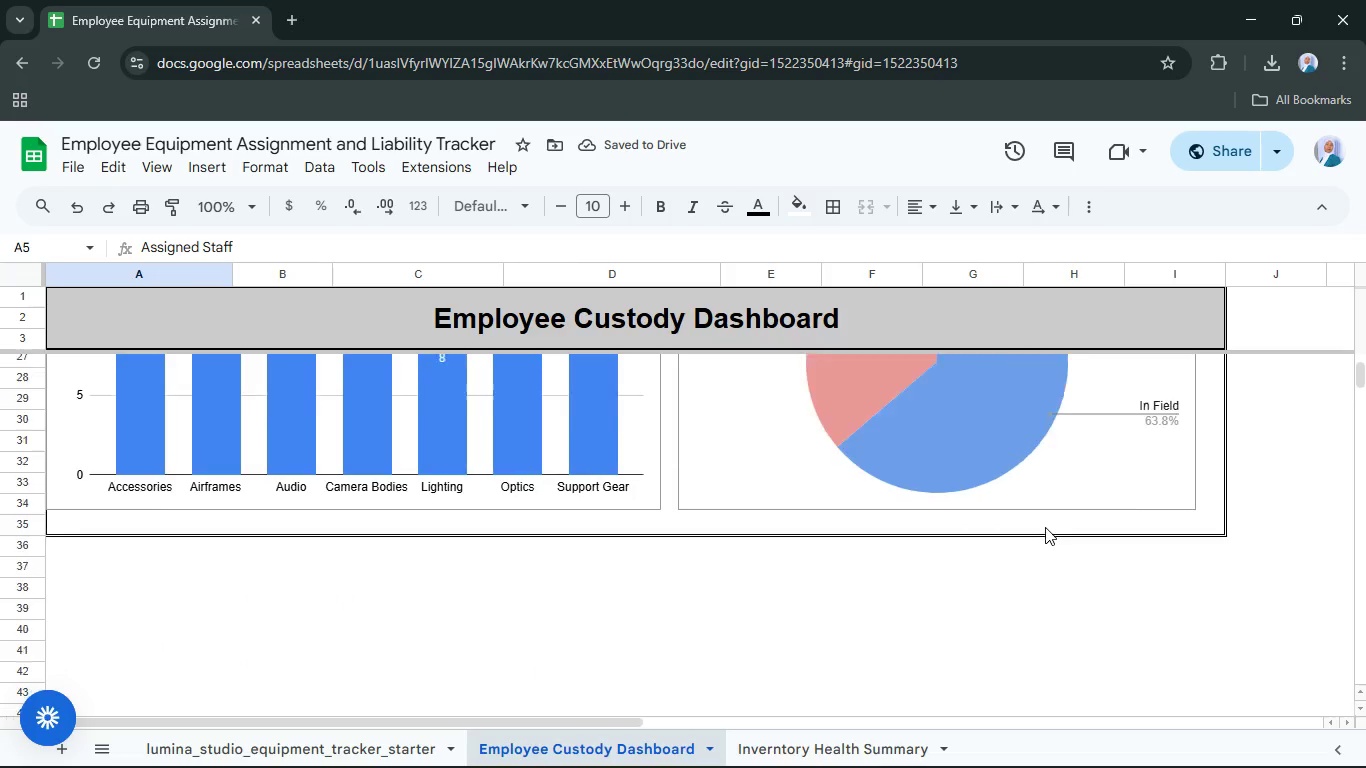 
scroll: coordinate [1045, 527], scroll_direction: up, amount: 5.0
 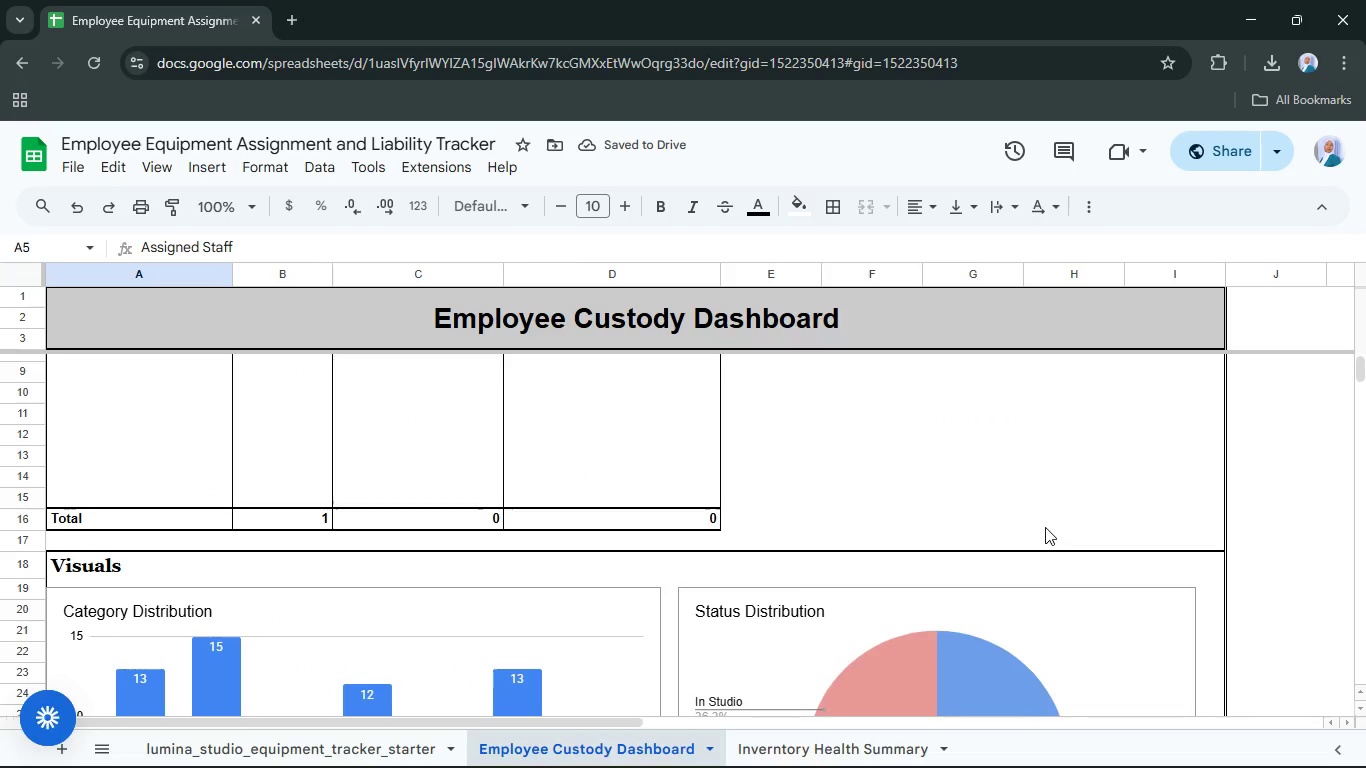 
scroll: coordinate [1045, 527], scroll_direction: down, amount: 2.0
 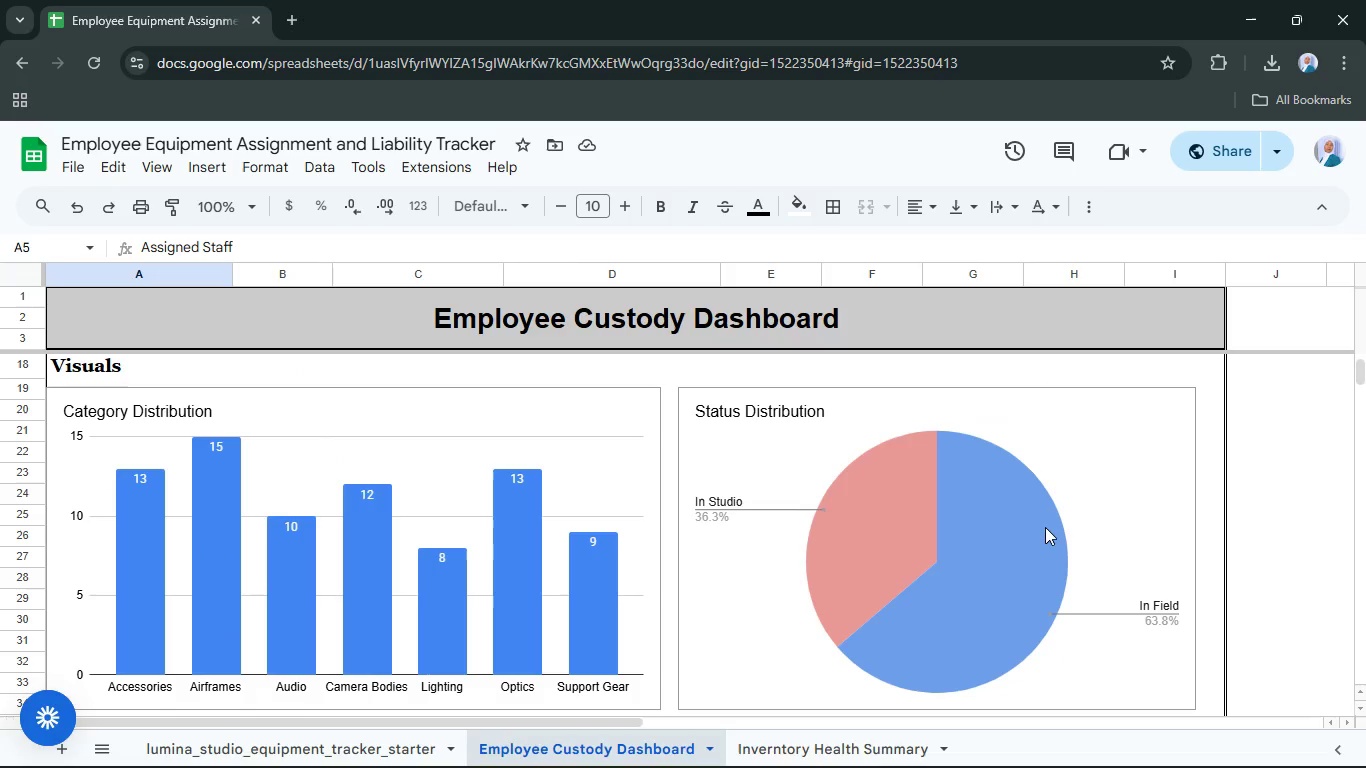 
wait(5.98)
 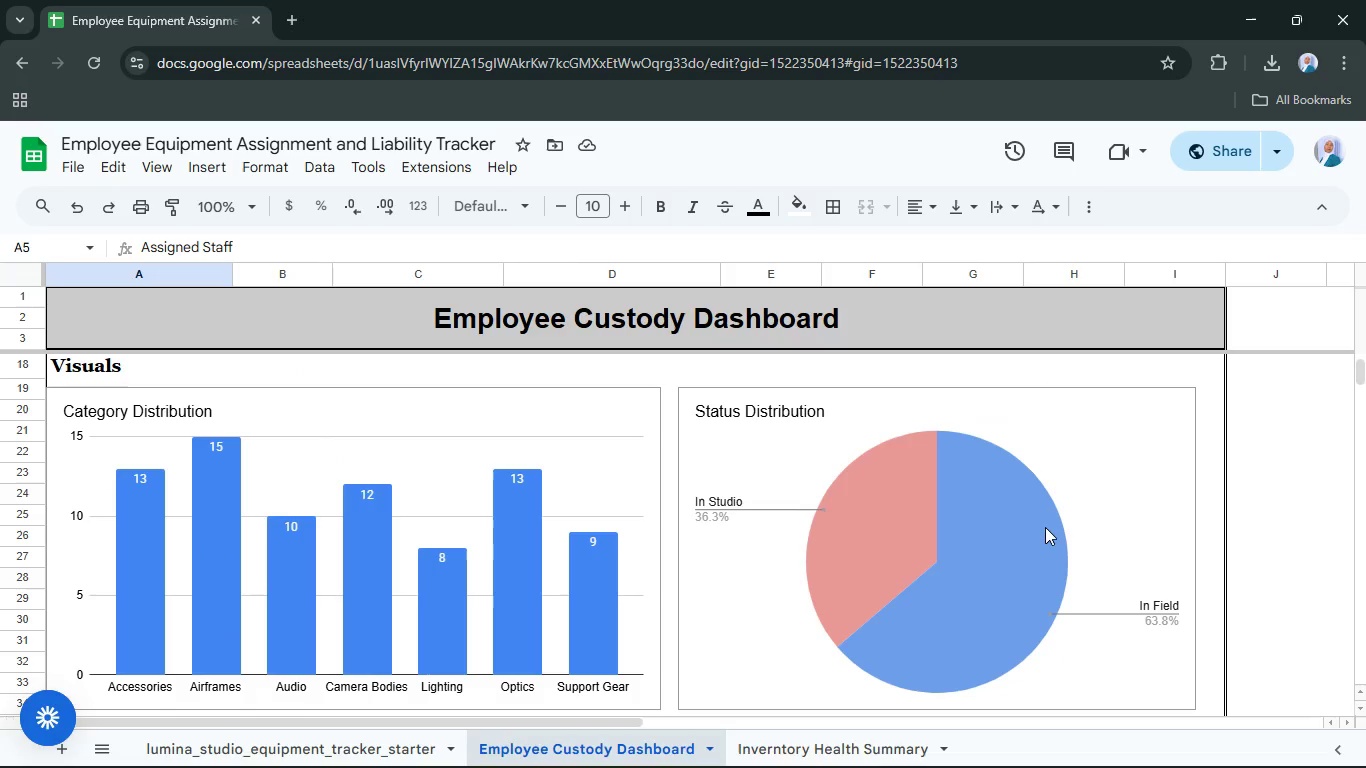 
scroll: coordinate [698, 520], scroll_direction: up, amount: 1.0
 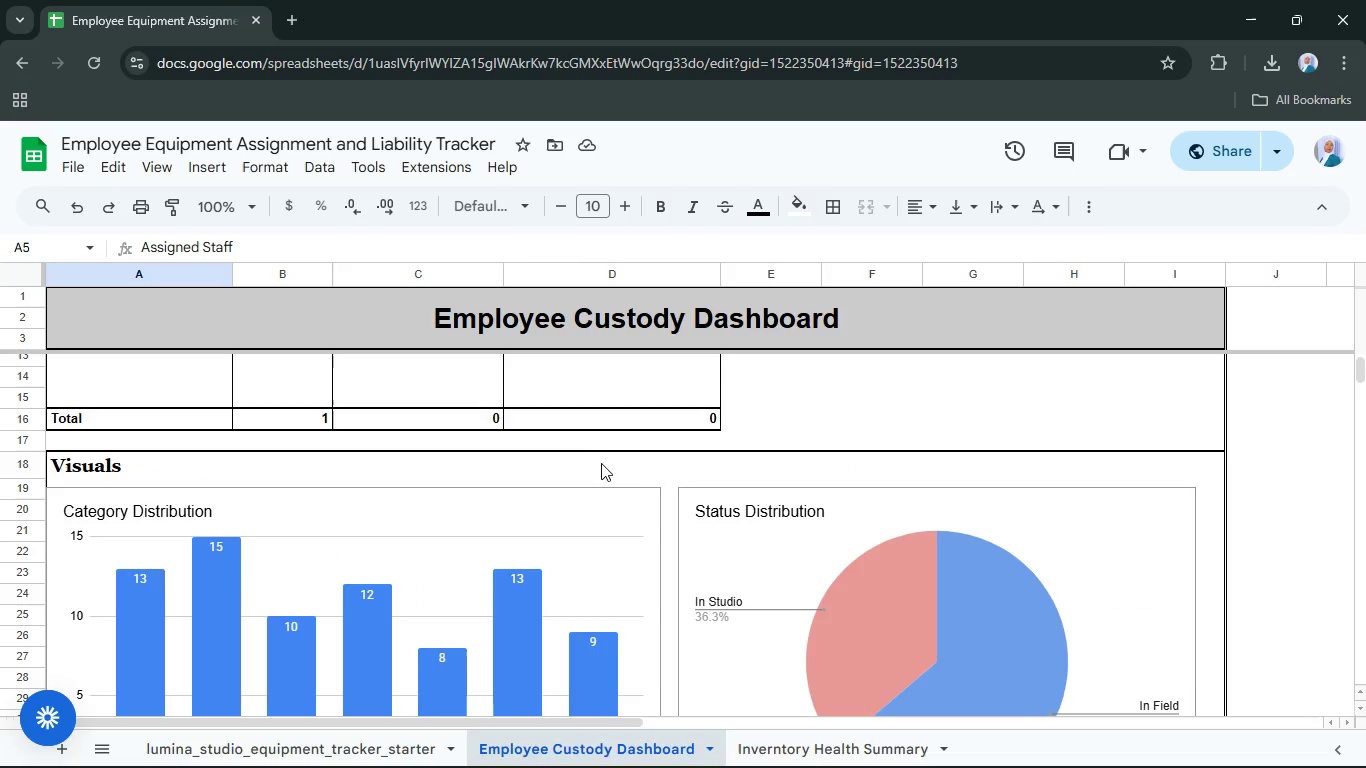 
scroll: coordinate [687, 579], scroll_direction: down, amount: 3.0
 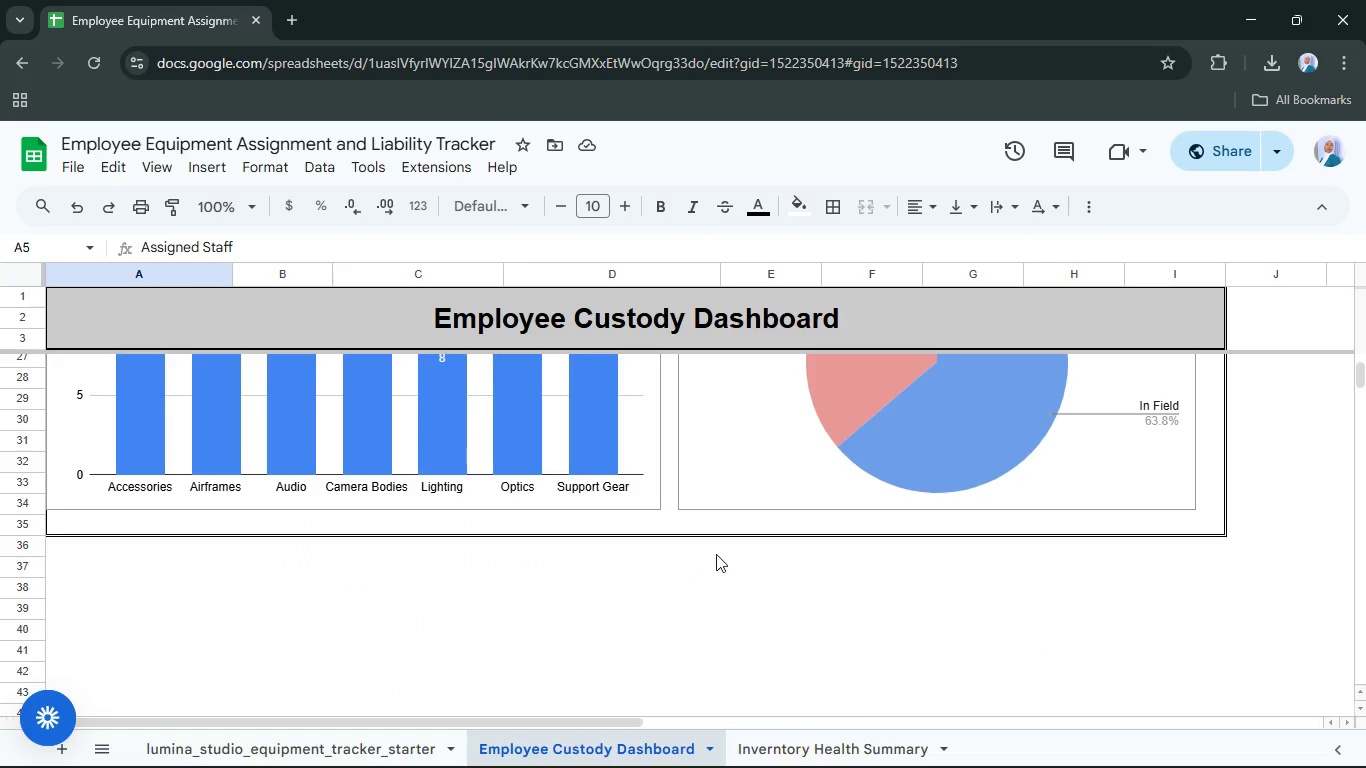 
scroll: coordinate [737, 533], scroll_direction: up, amount: 3.0
 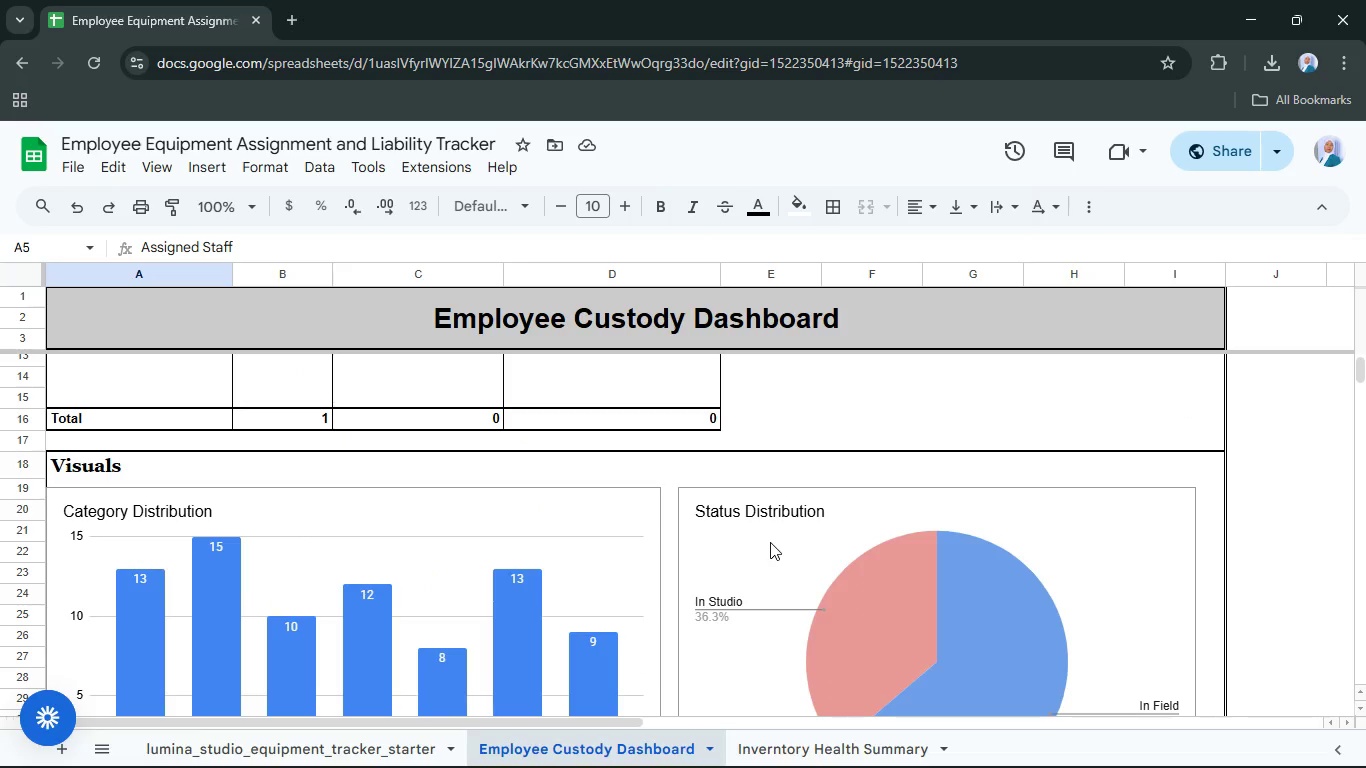 
left_click_drag(start_coordinate=[774, 540], to_coordinate=[821, 559])
 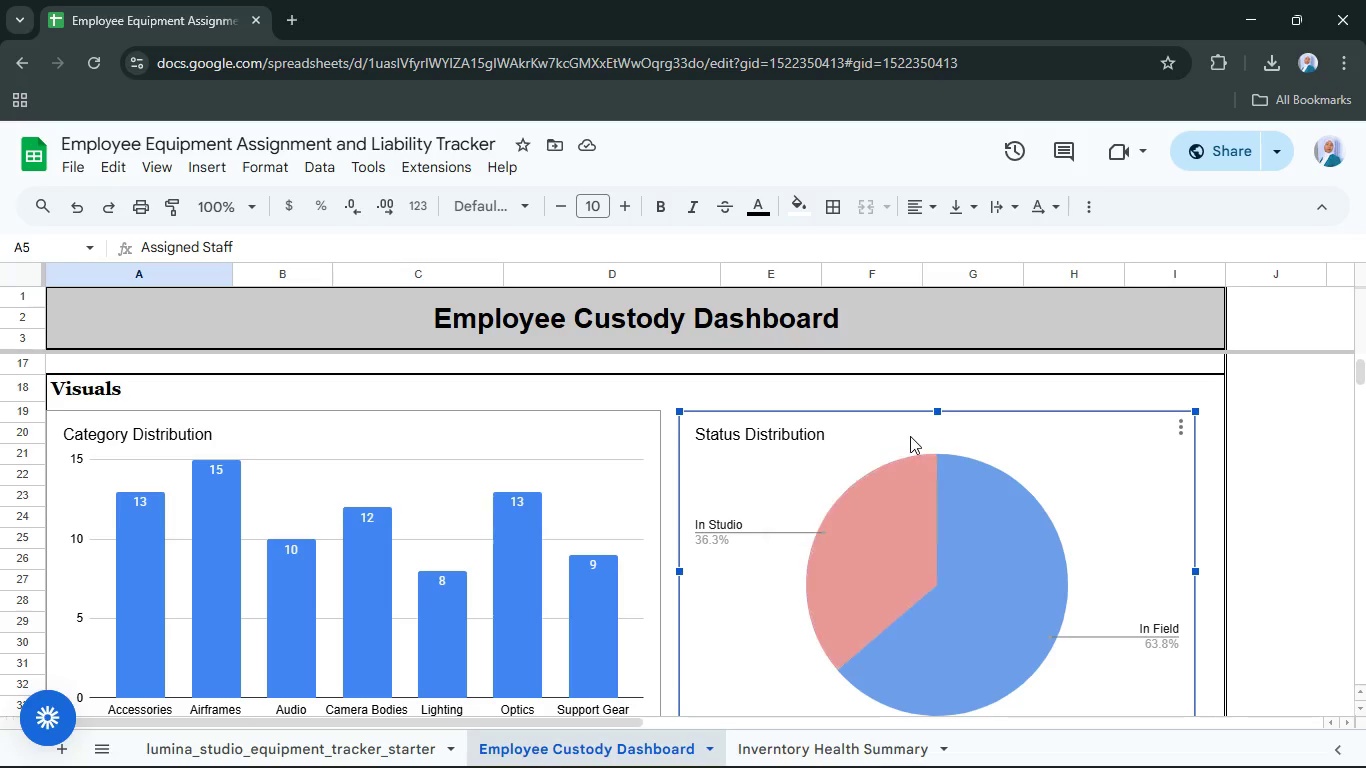 
left_click_drag(start_coordinate=[908, 435], to_coordinate=[937, 440])
 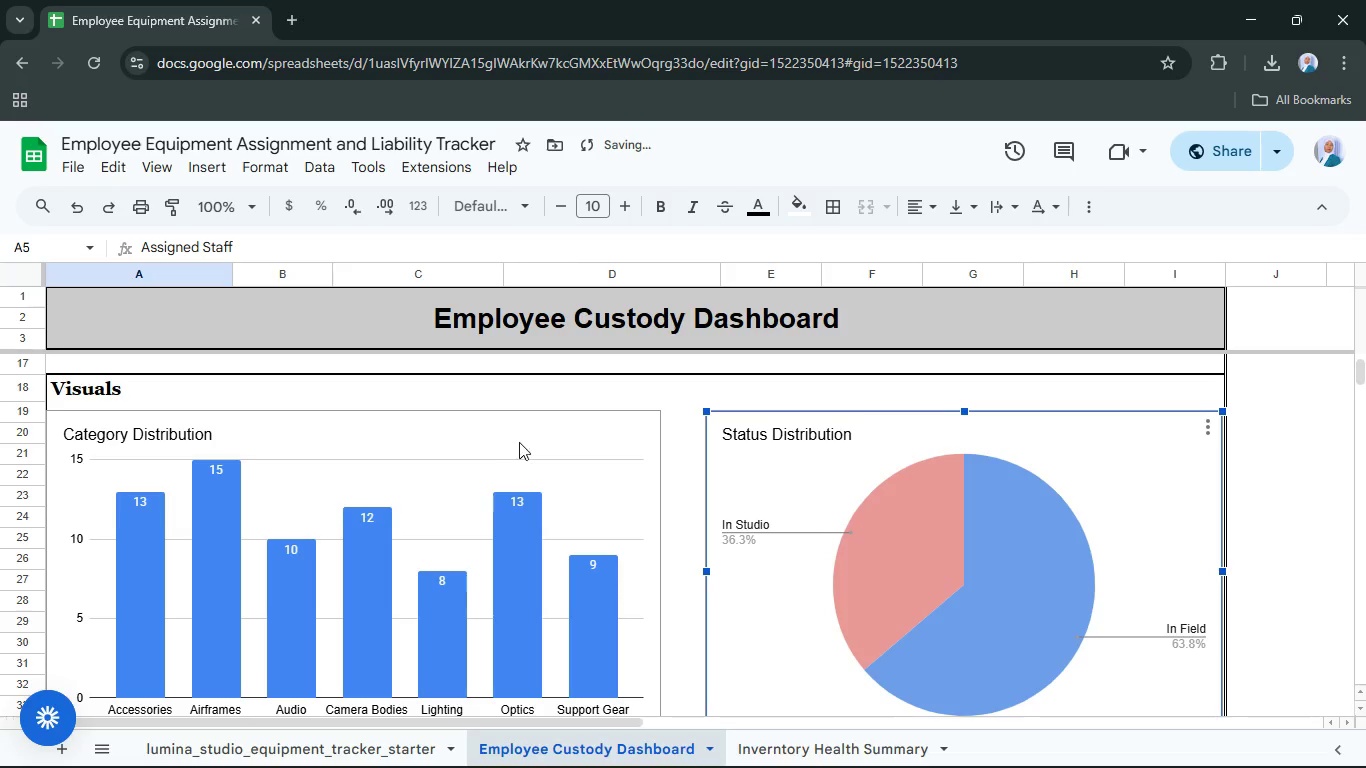 
left_click_drag(start_coordinate=[520, 437], to_coordinate=[532, 440])
 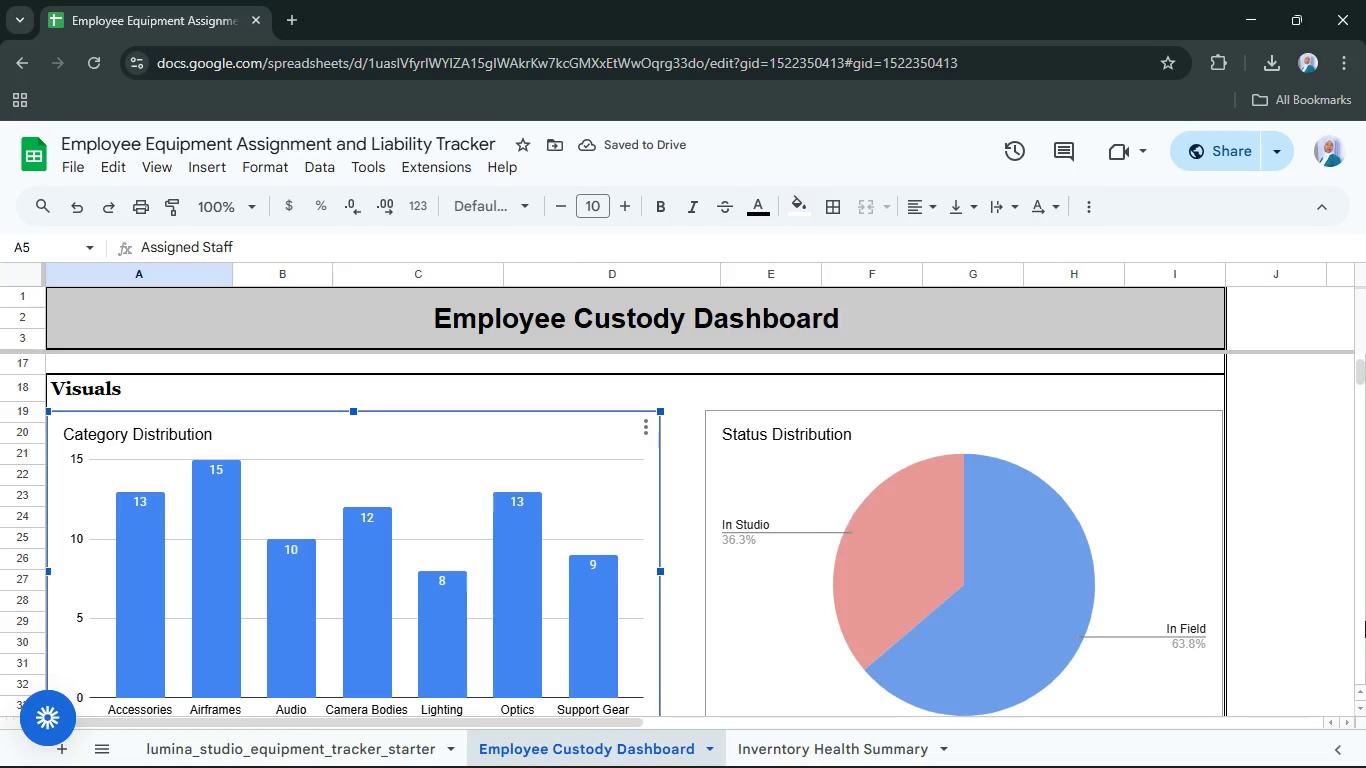 
scroll: coordinate [1360, 604], scroll_direction: down, amount: 2.0
 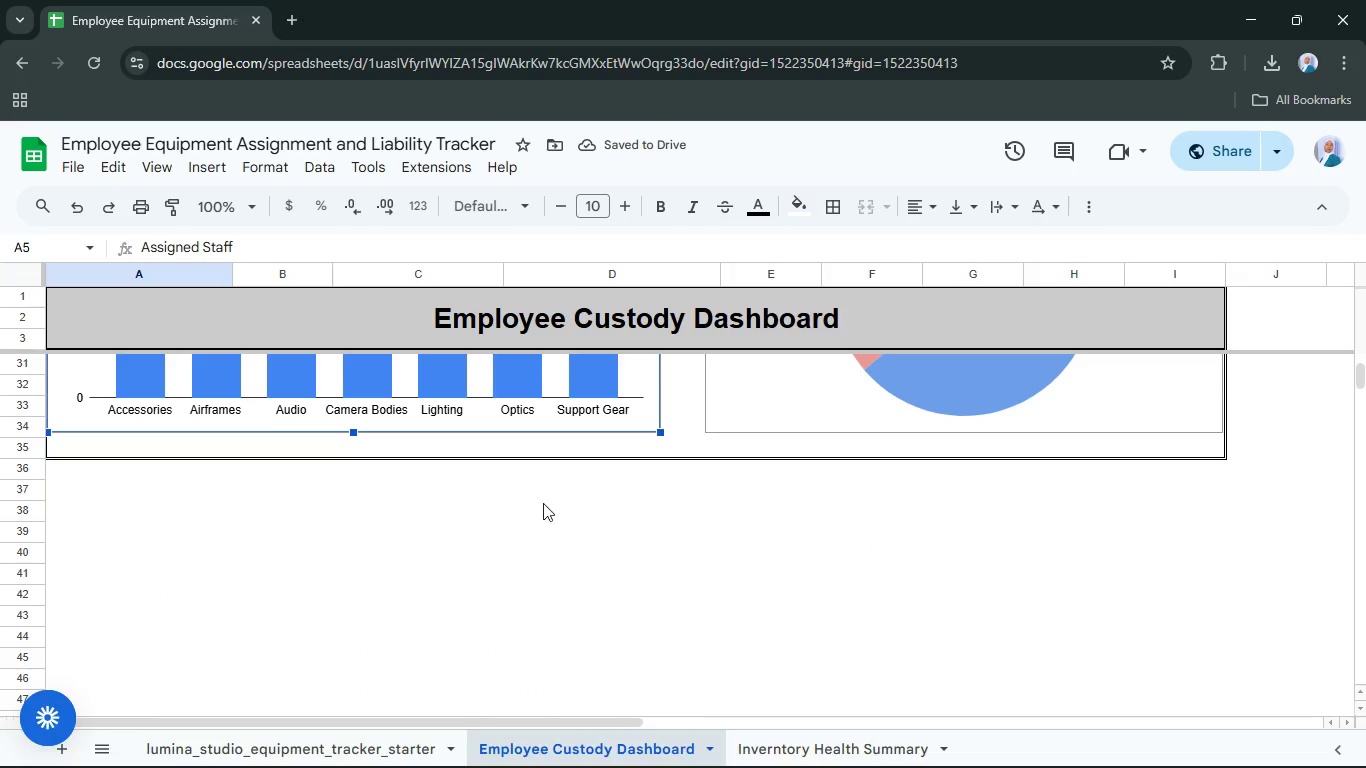 
left_click_drag(start_coordinate=[628, 527], to_coordinate=[635, 531])
 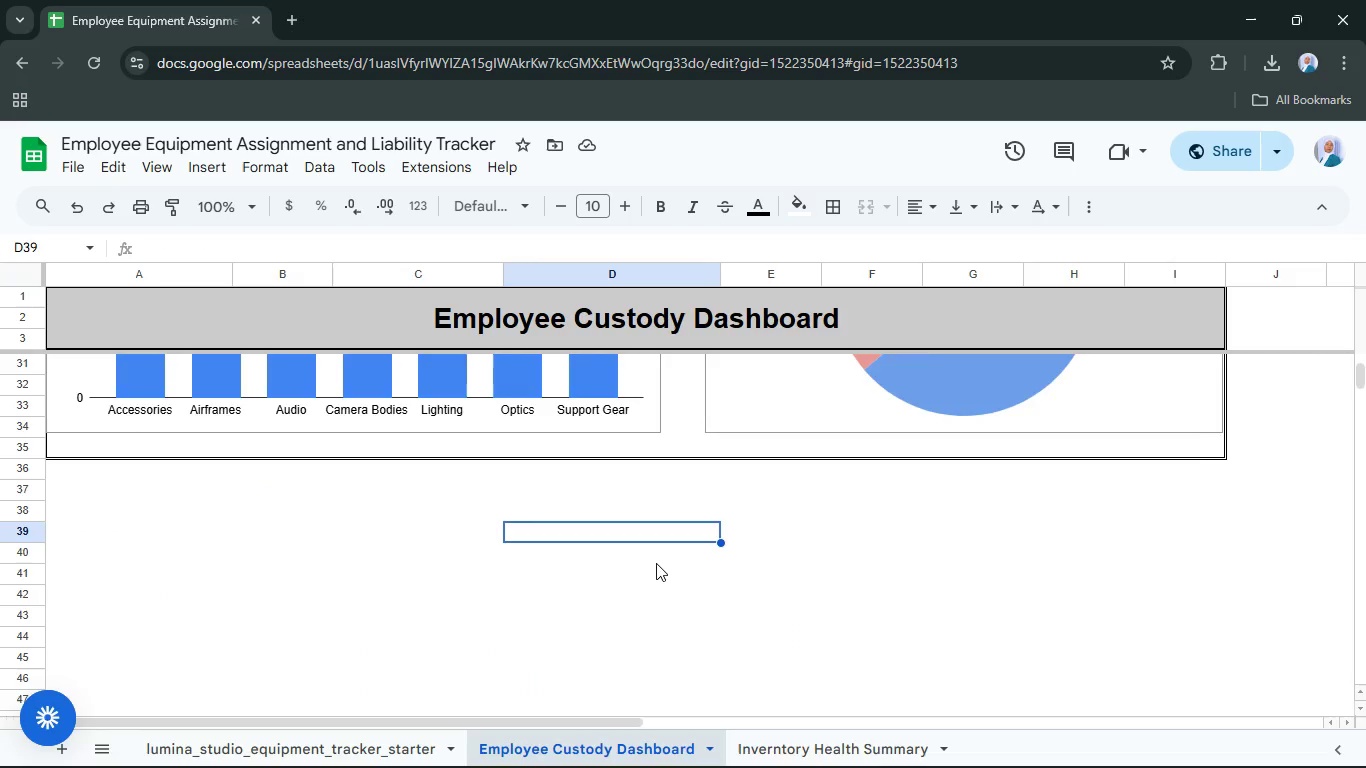 
scroll: coordinate [656, 563], scroll_direction: up, amount: 5.0
 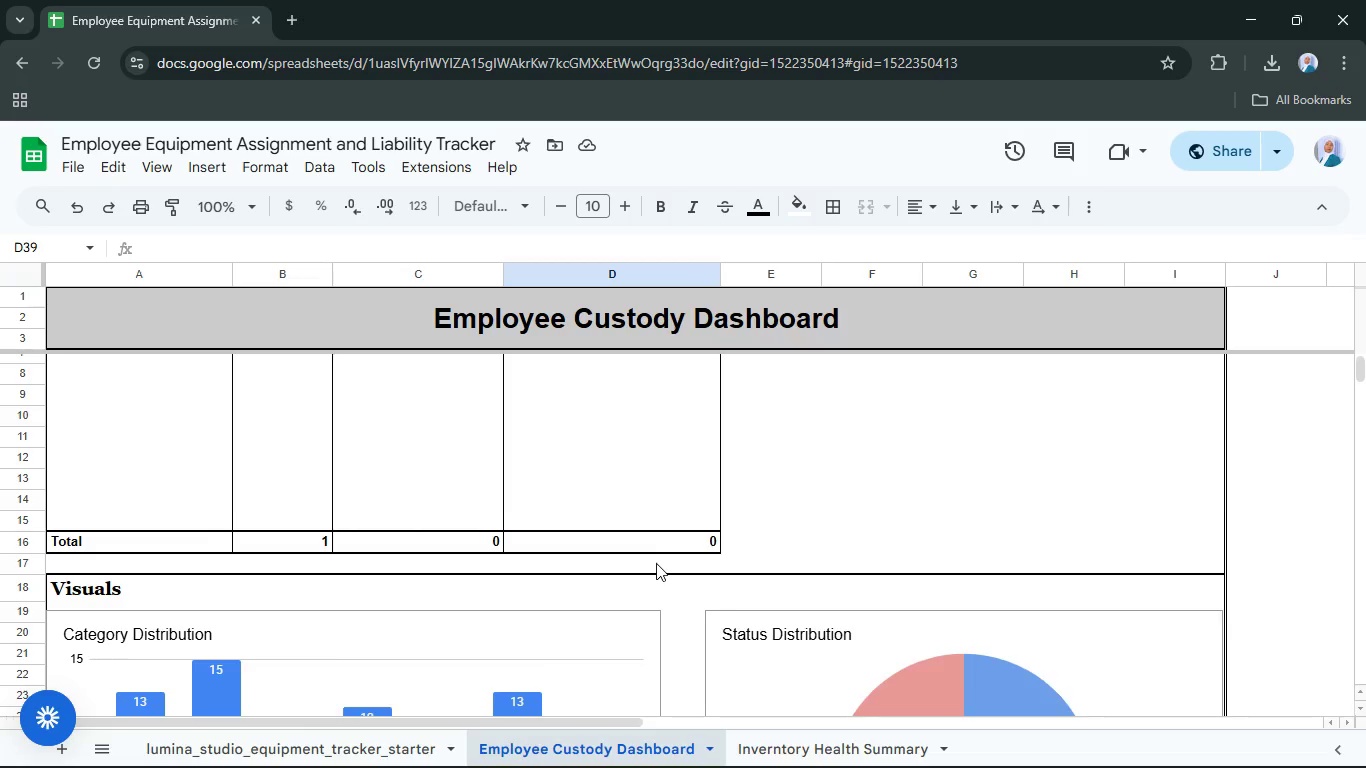 
scroll: coordinate [660, 573], scroll_direction: down, amount: 4.0
 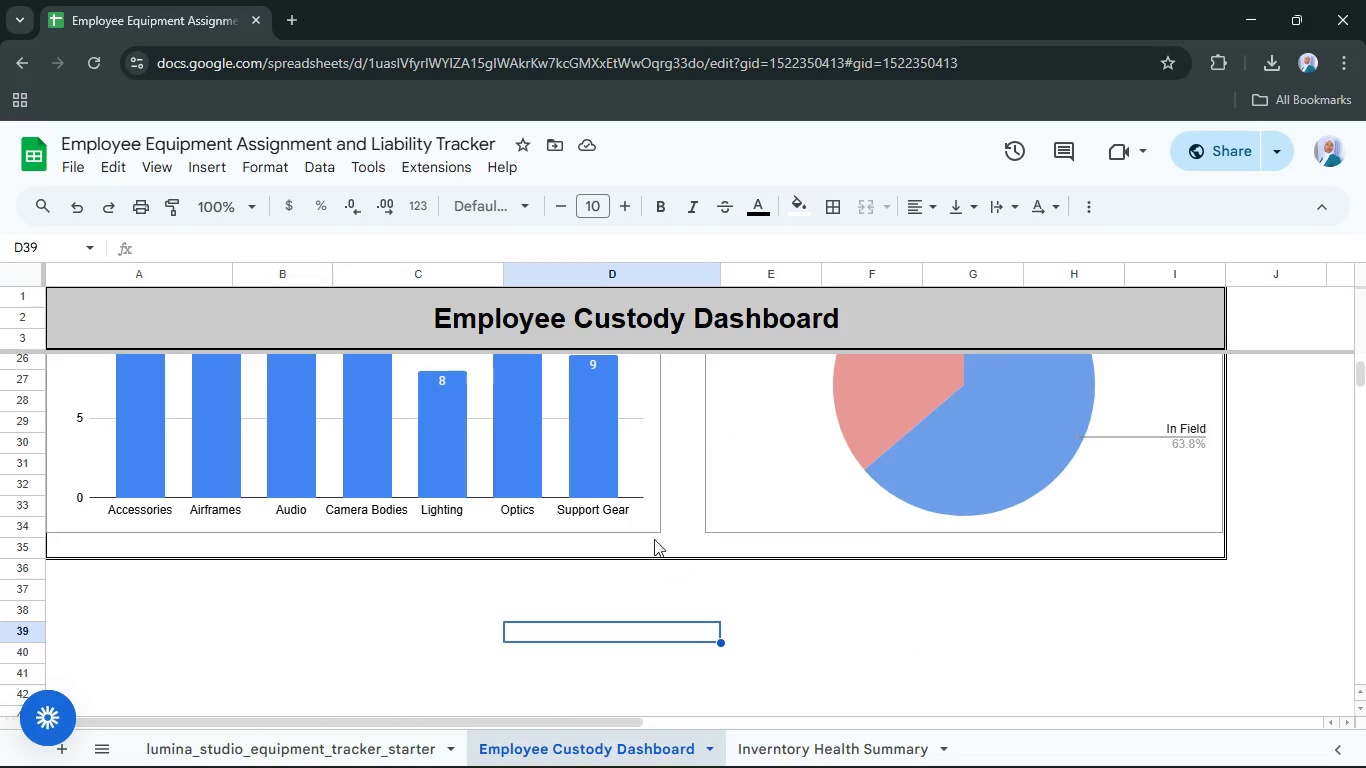 
left_click([640, 508])
 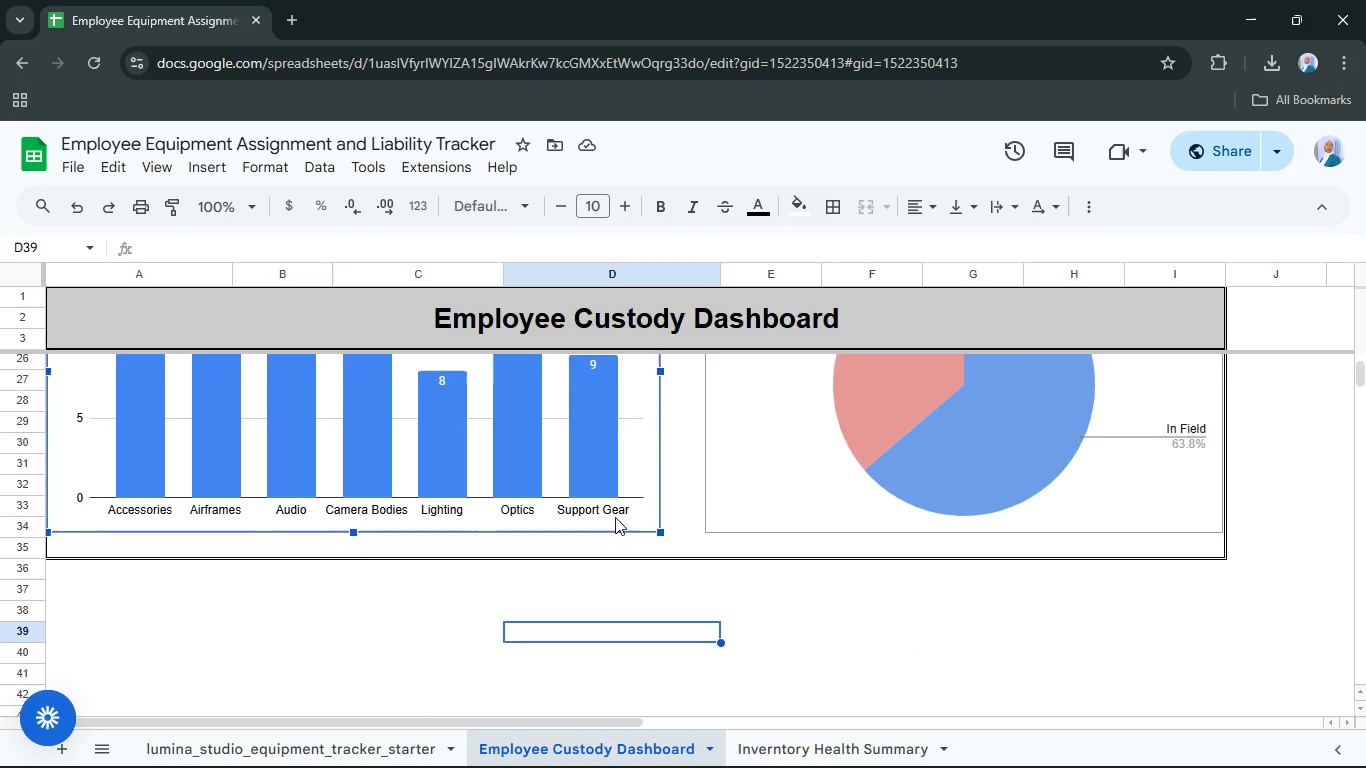 
double_click([613, 518])
 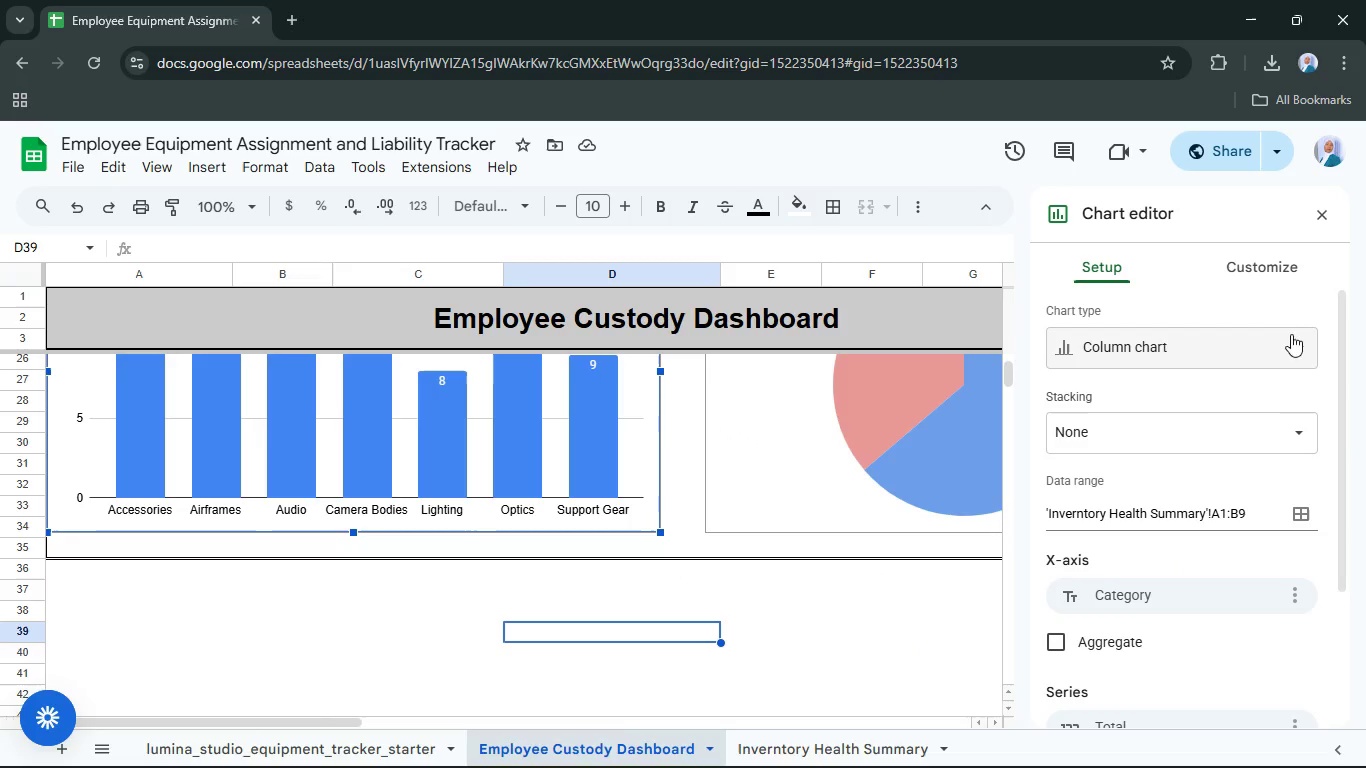 
left_click([1276, 263])
 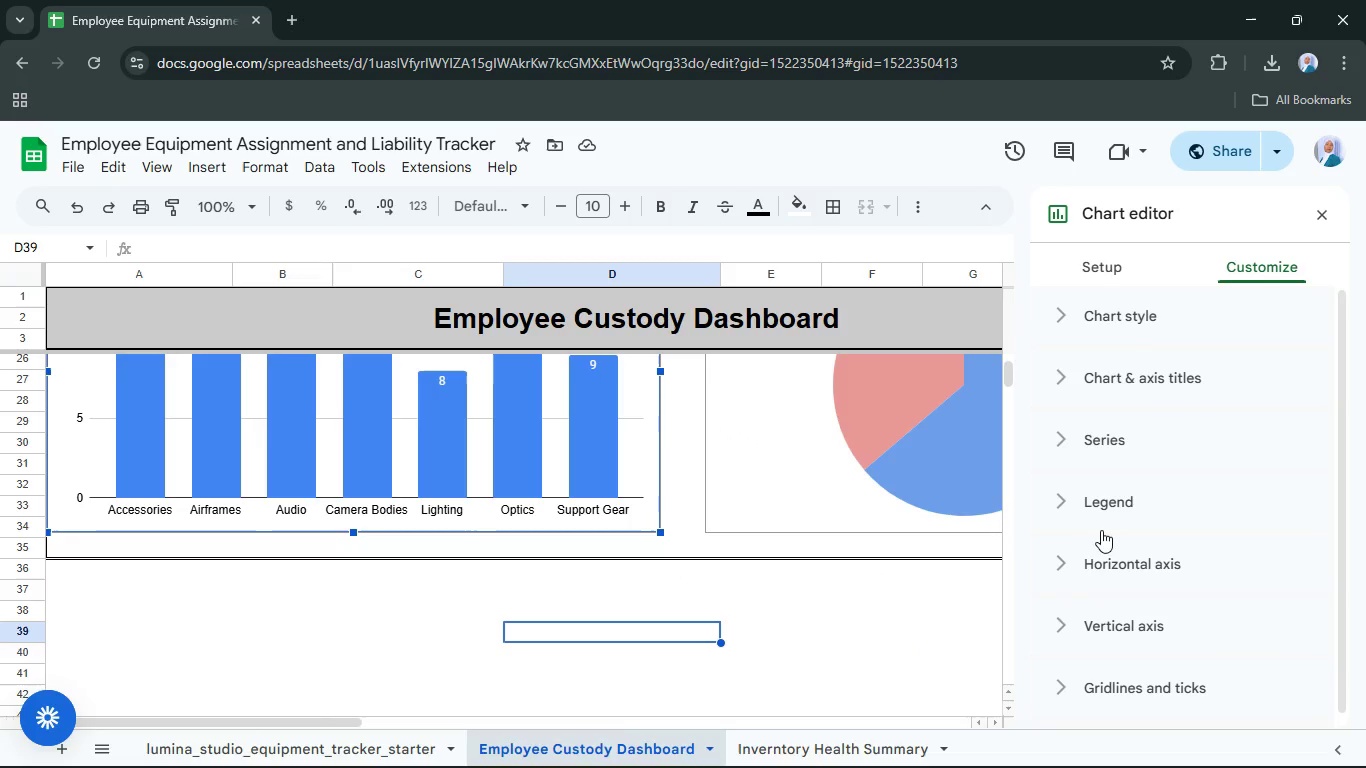 
scroll: coordinate [1107, 532], scroll_direction: down, amount: 2.0
 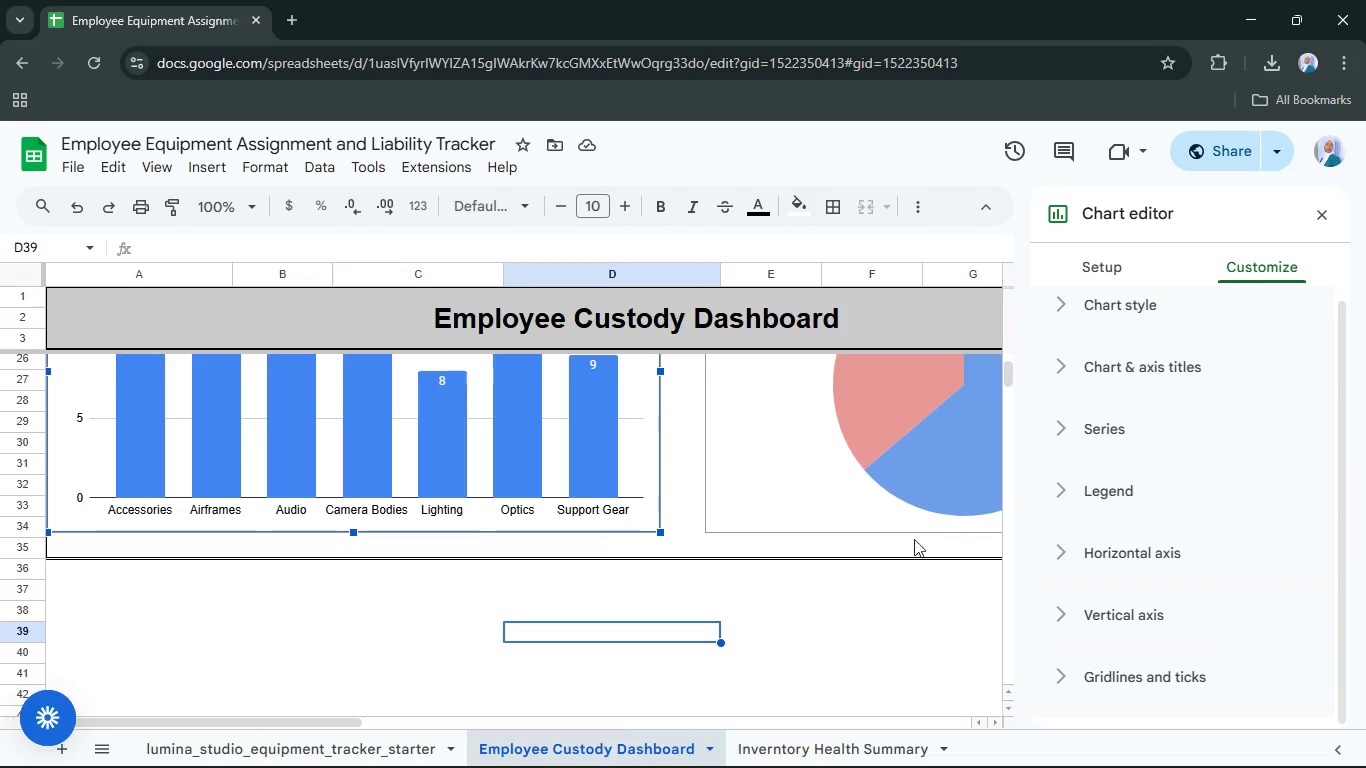 
left_click([669, 576])
 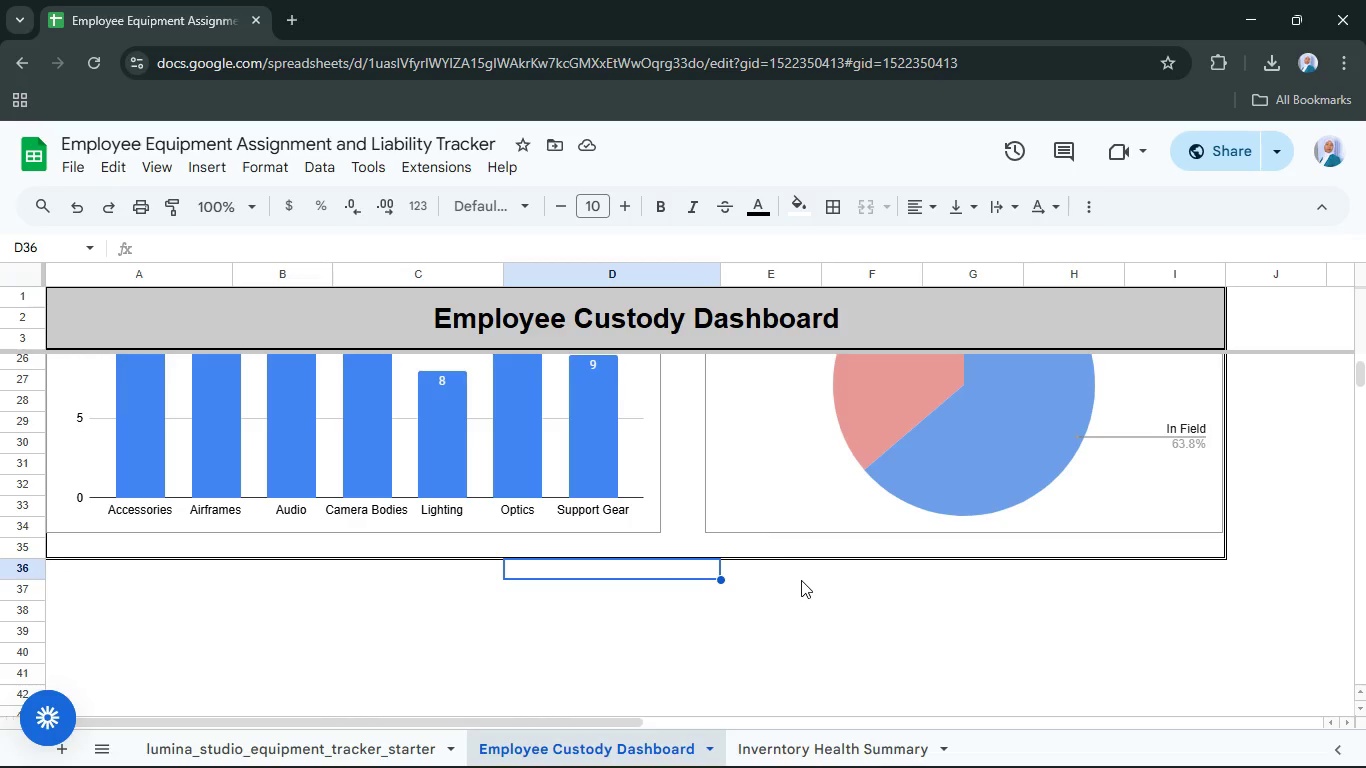 
scroll: coordinate [801, 580], scroll_direction: up, amount: 3.0
 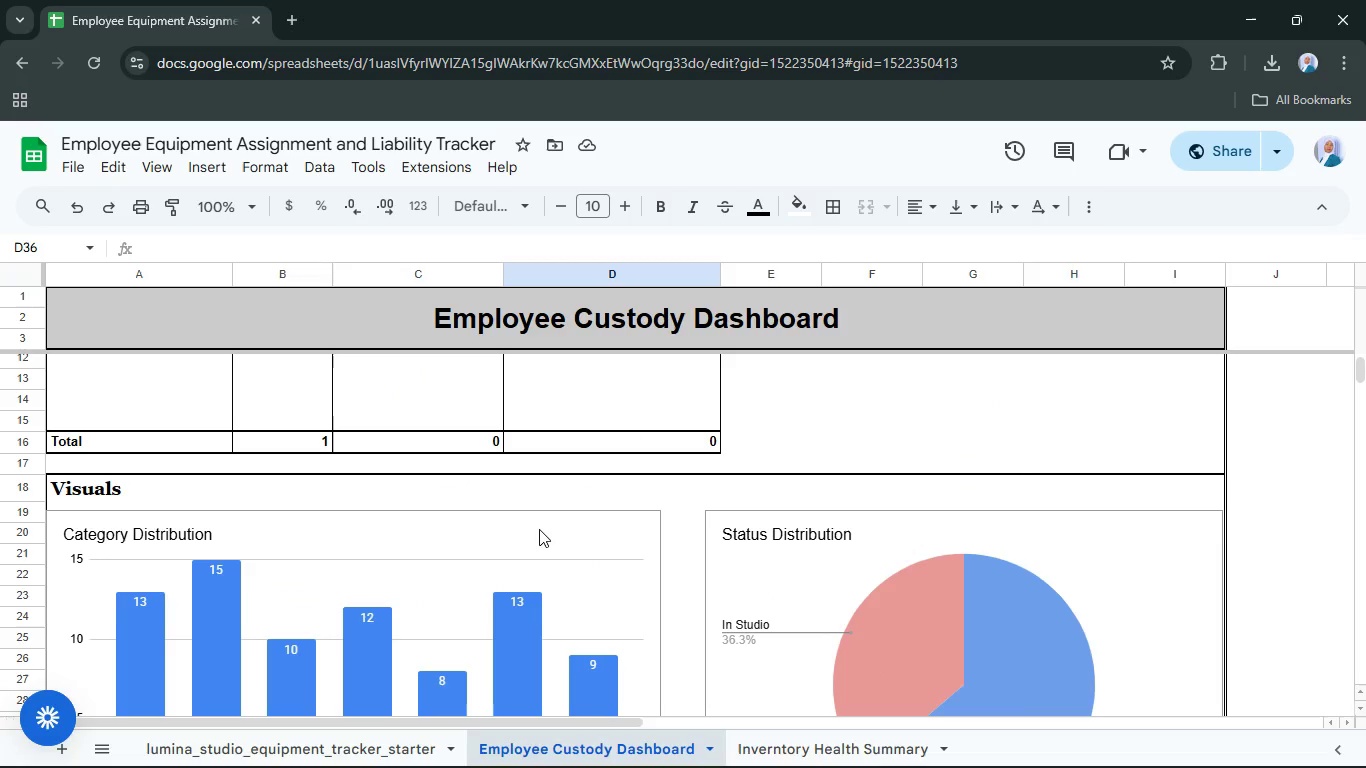 
double_click([538, 531])
 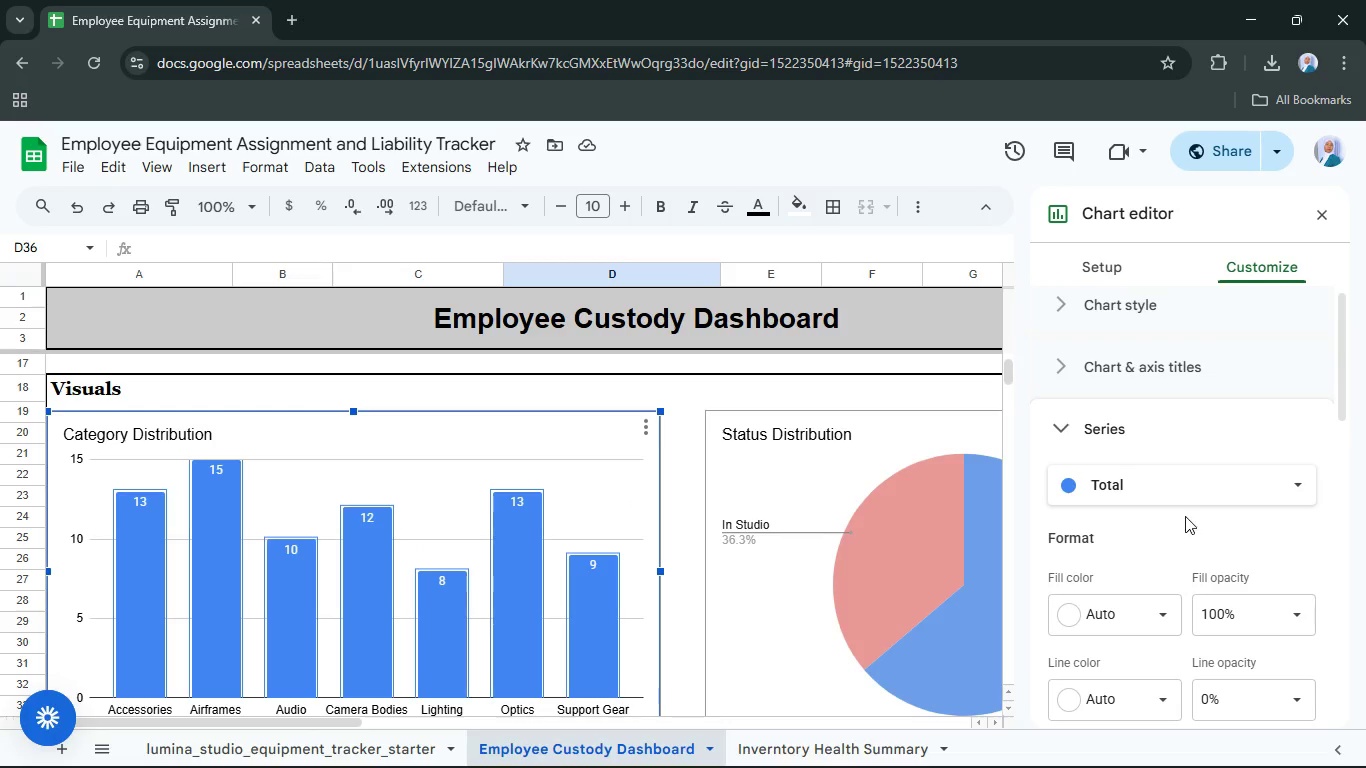 
wait(6.81)
 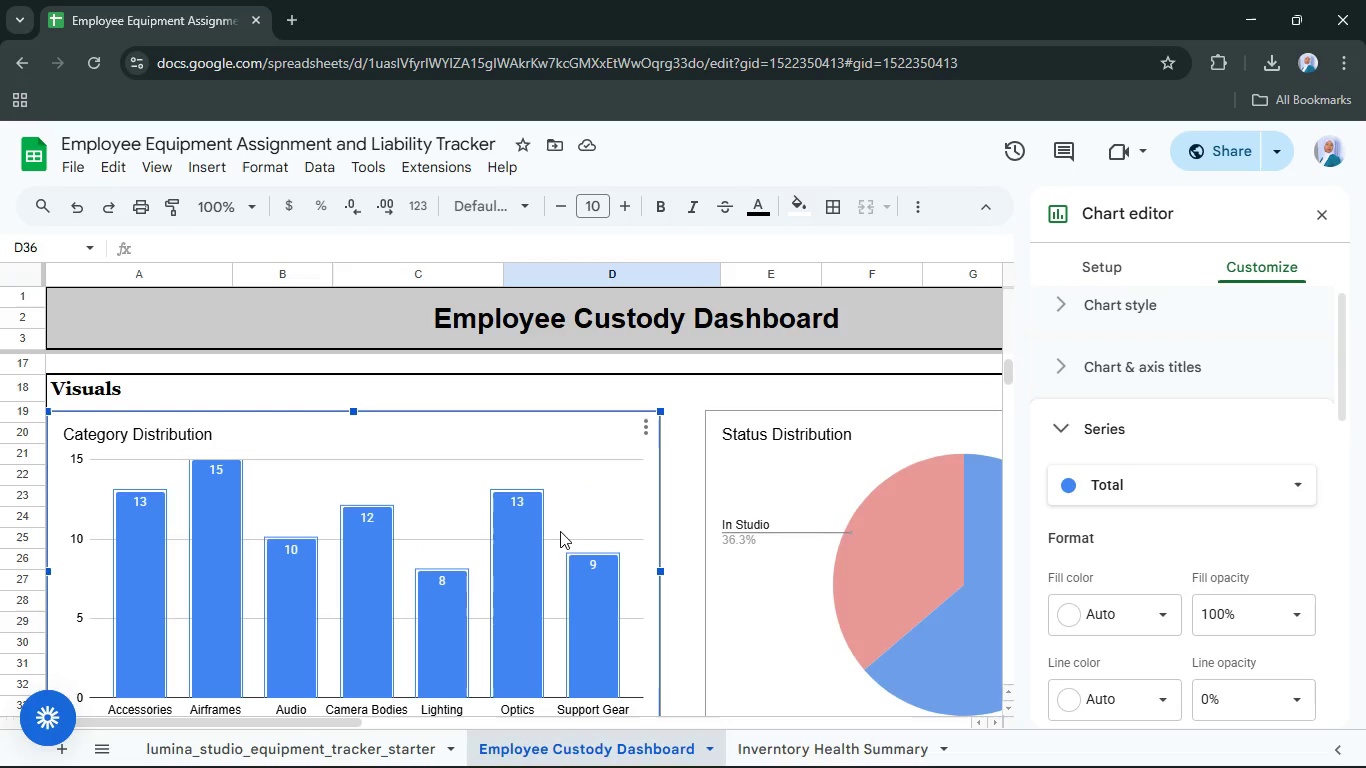 
left_click([1156, 373])
 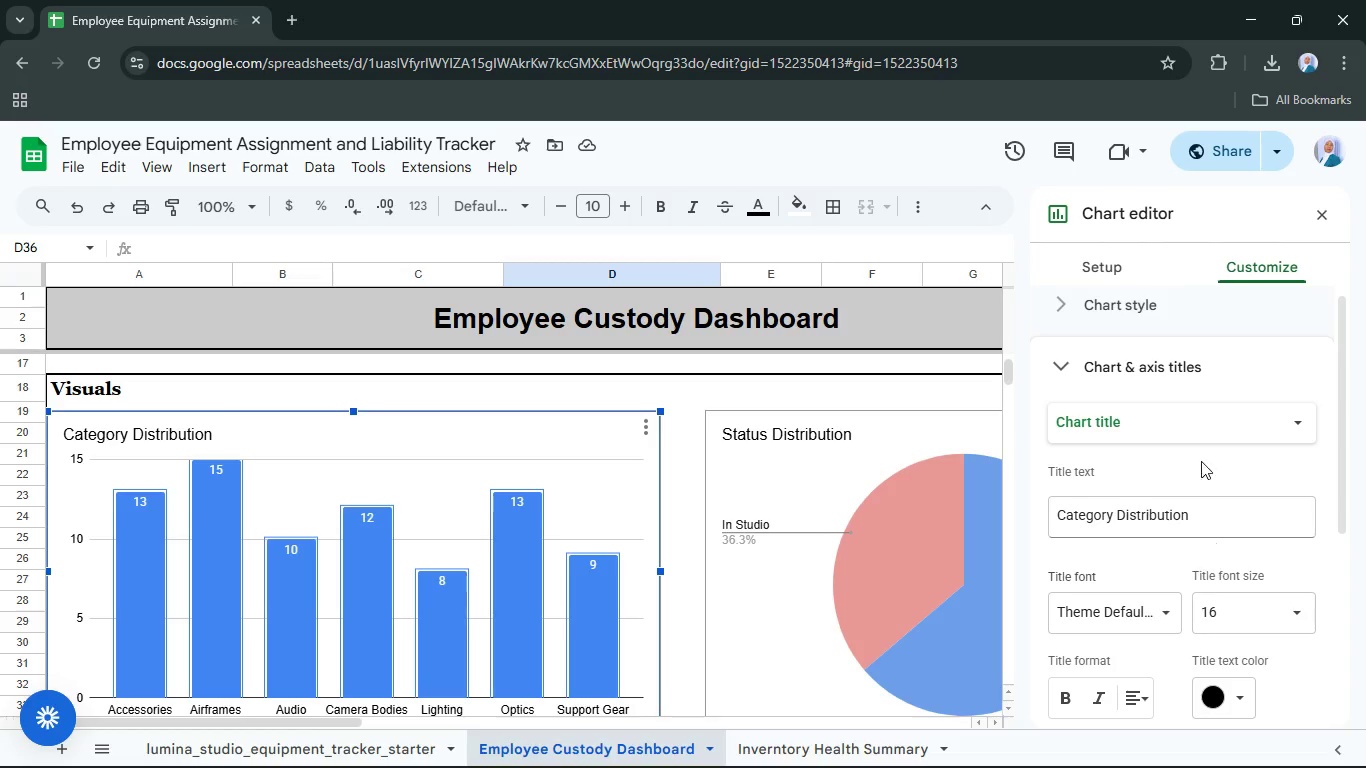 
left_click([1201, 430])
 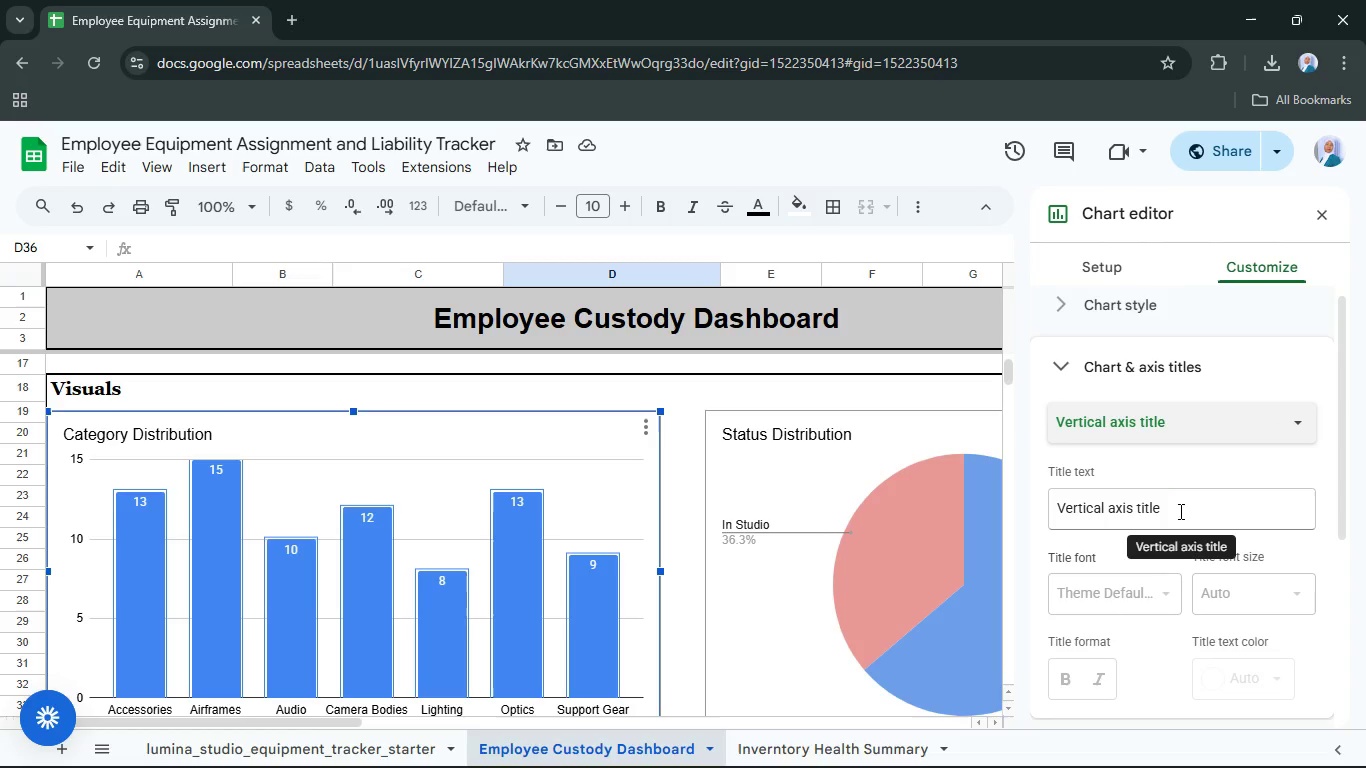 
scroll: coordinate [1167, 543], scroll_direction: down, amount: 3.0
 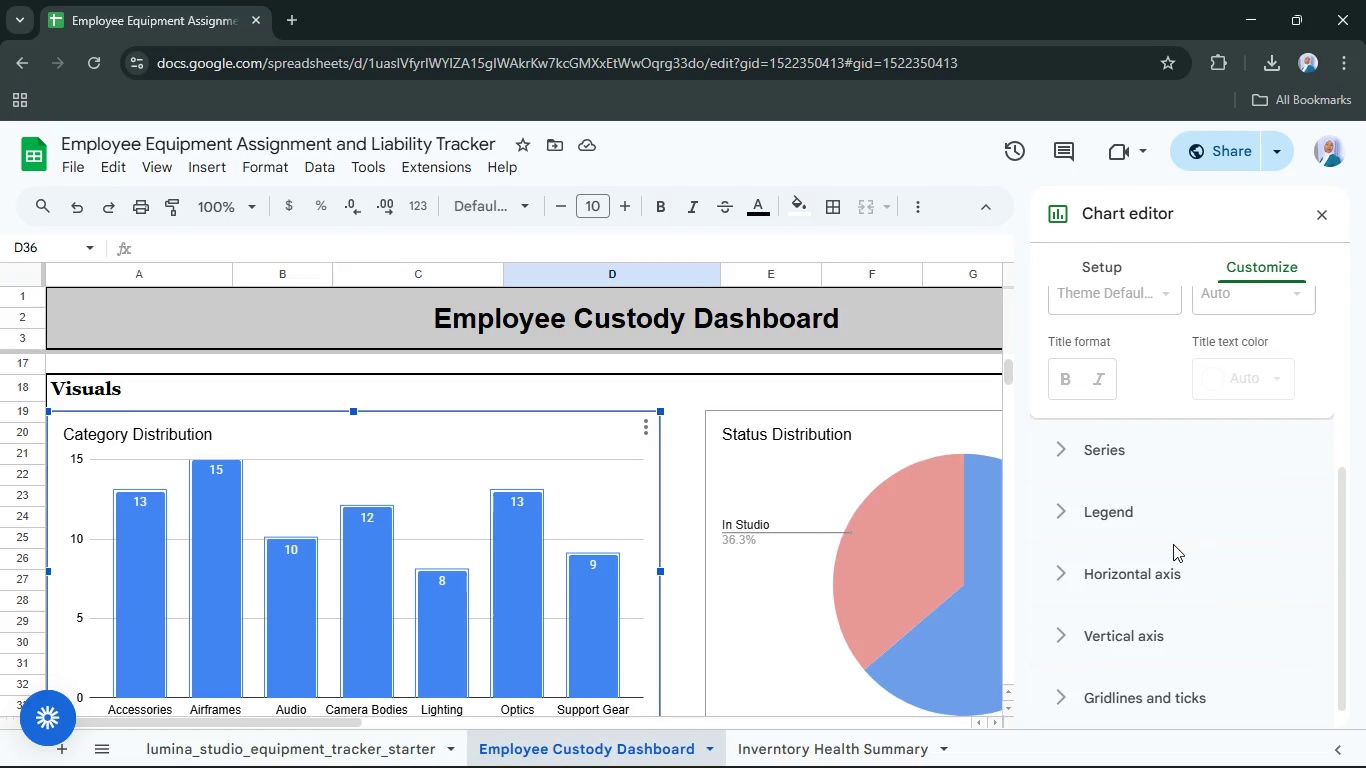 
scroll: coordinate [1174, 539], scroll_direction: up, amount: 5.0
 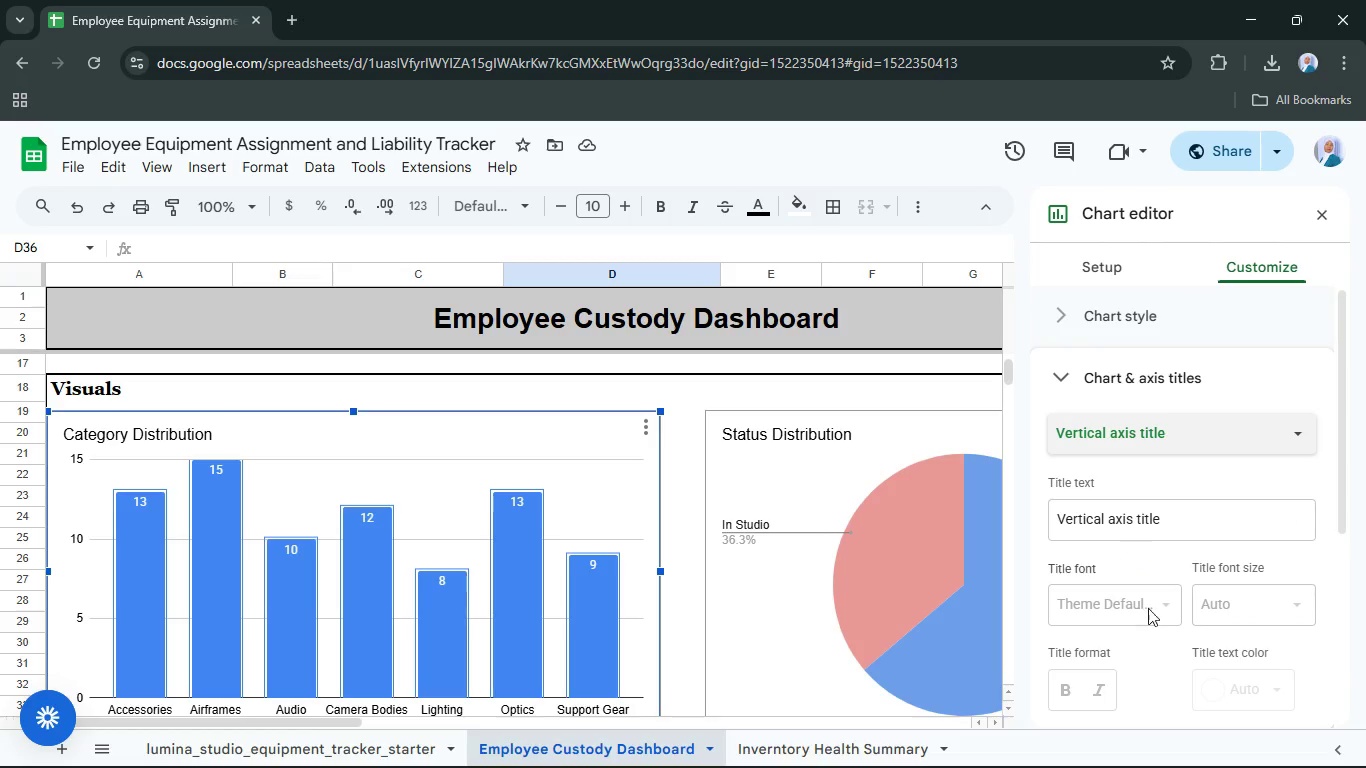 
mouse_move([1189, 452])
 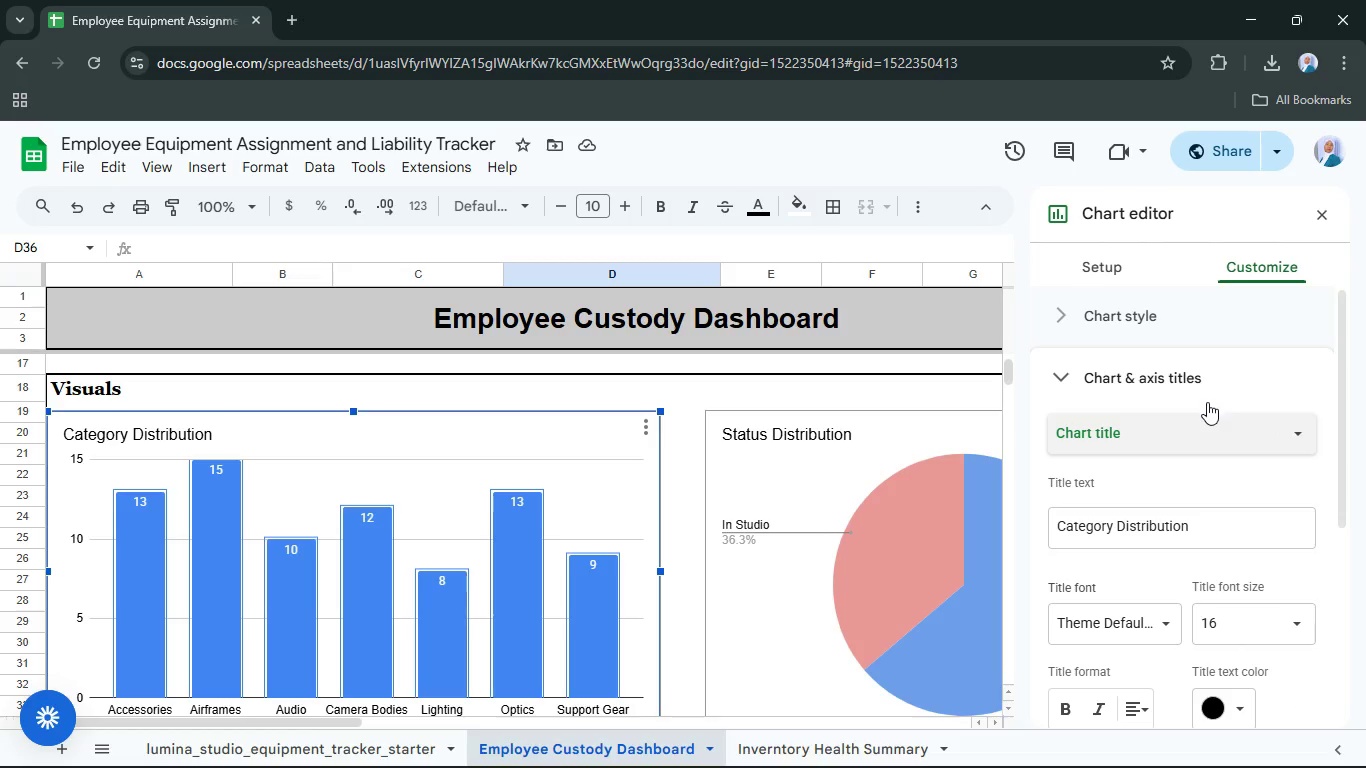 
scroll: coordinate [1202, 462], scroll_direction: down, amount: 2.0
 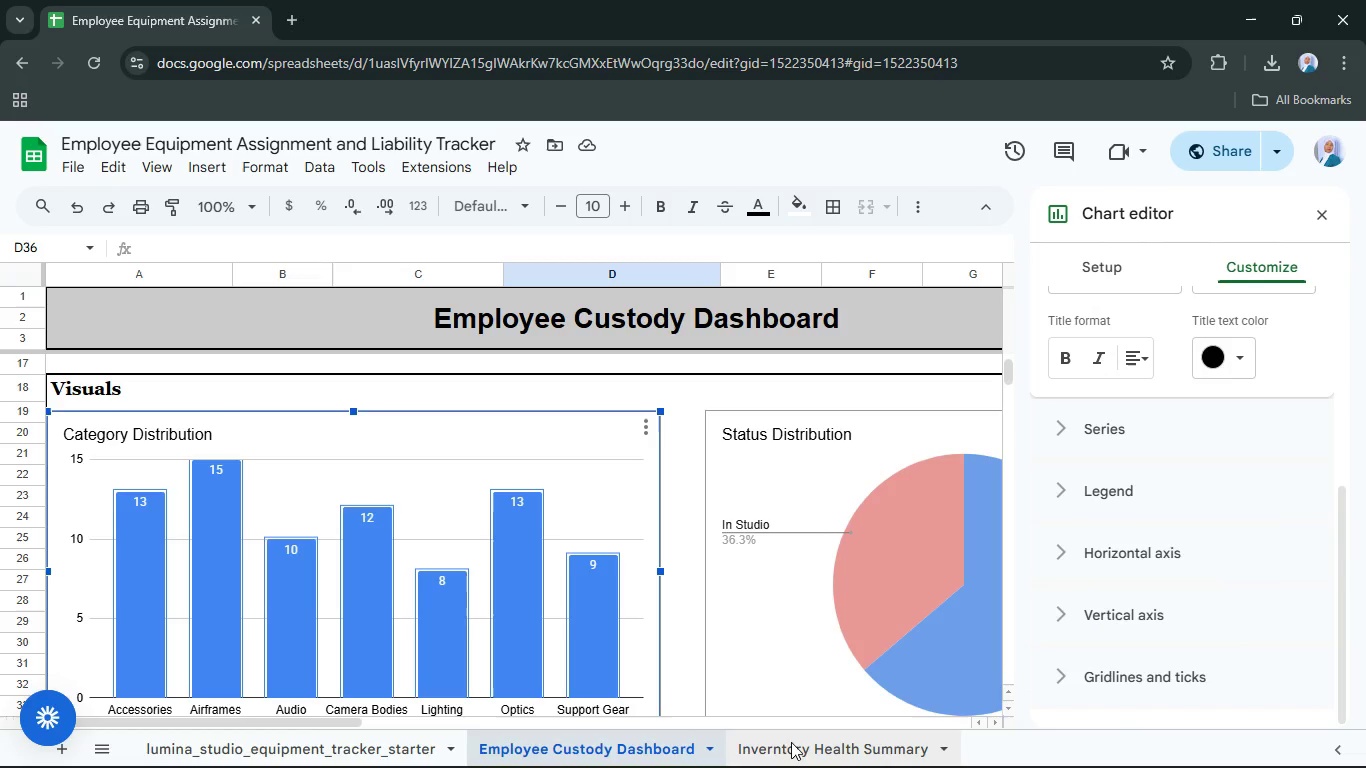 
left_click([795, 744])
 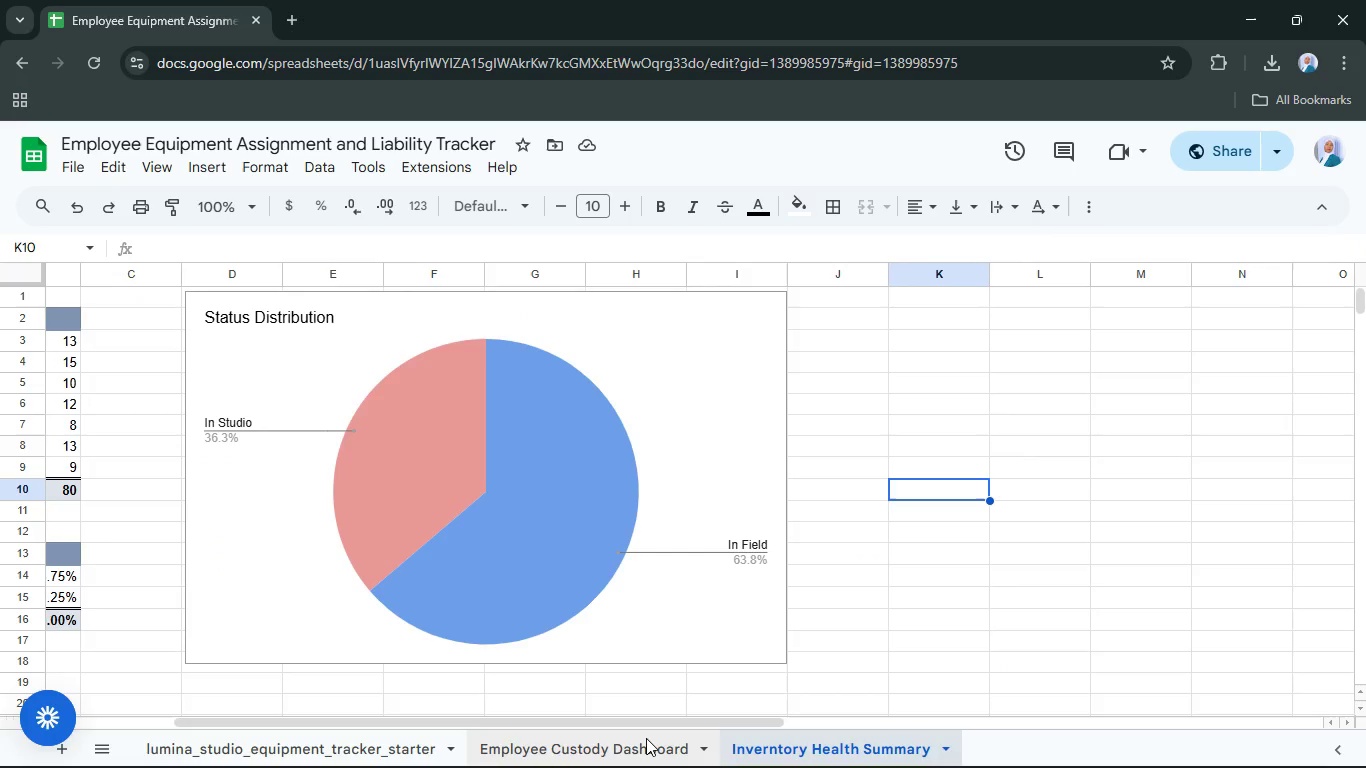 
left_click_drag(start_coordinate=[653, 745], to_coordinate=[658, 747])
 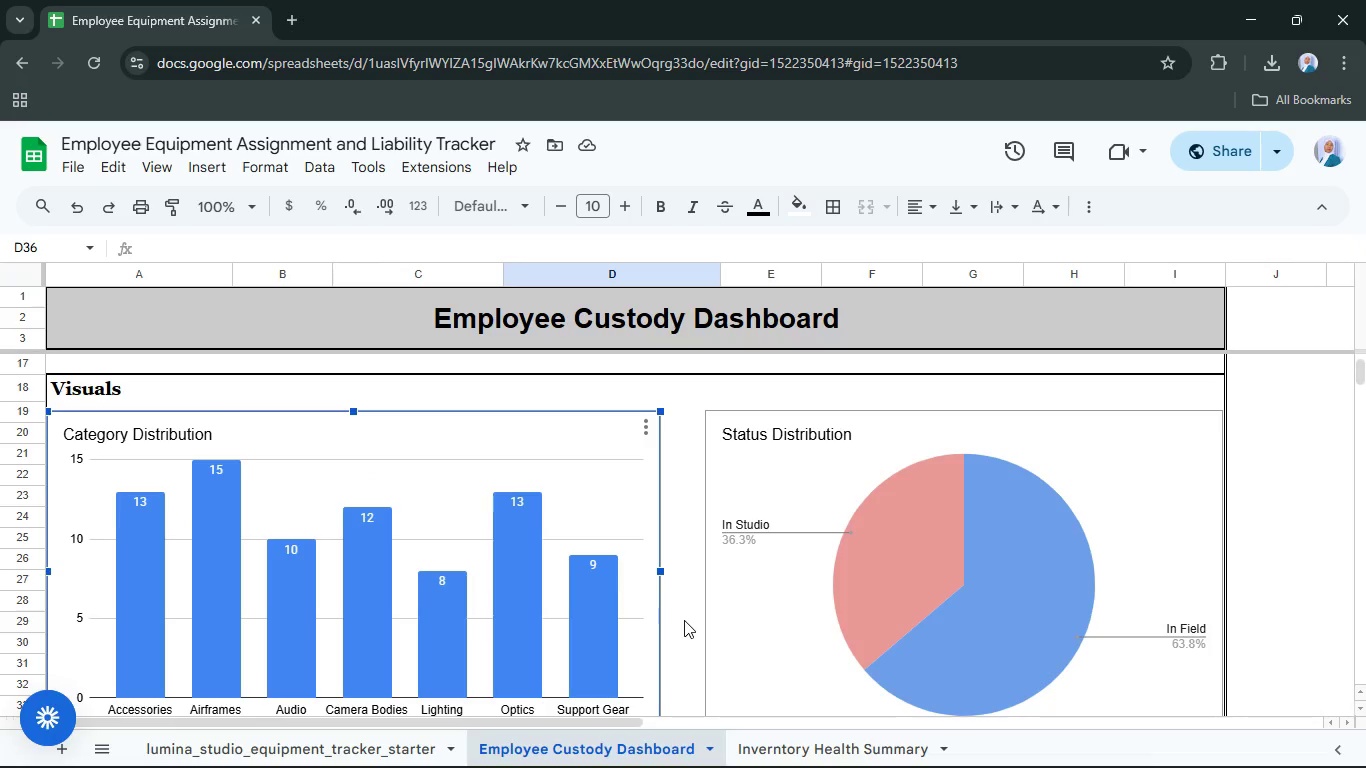 
scroll: coordinate [684, 638], scroll_direction: none, amount: 0.0
 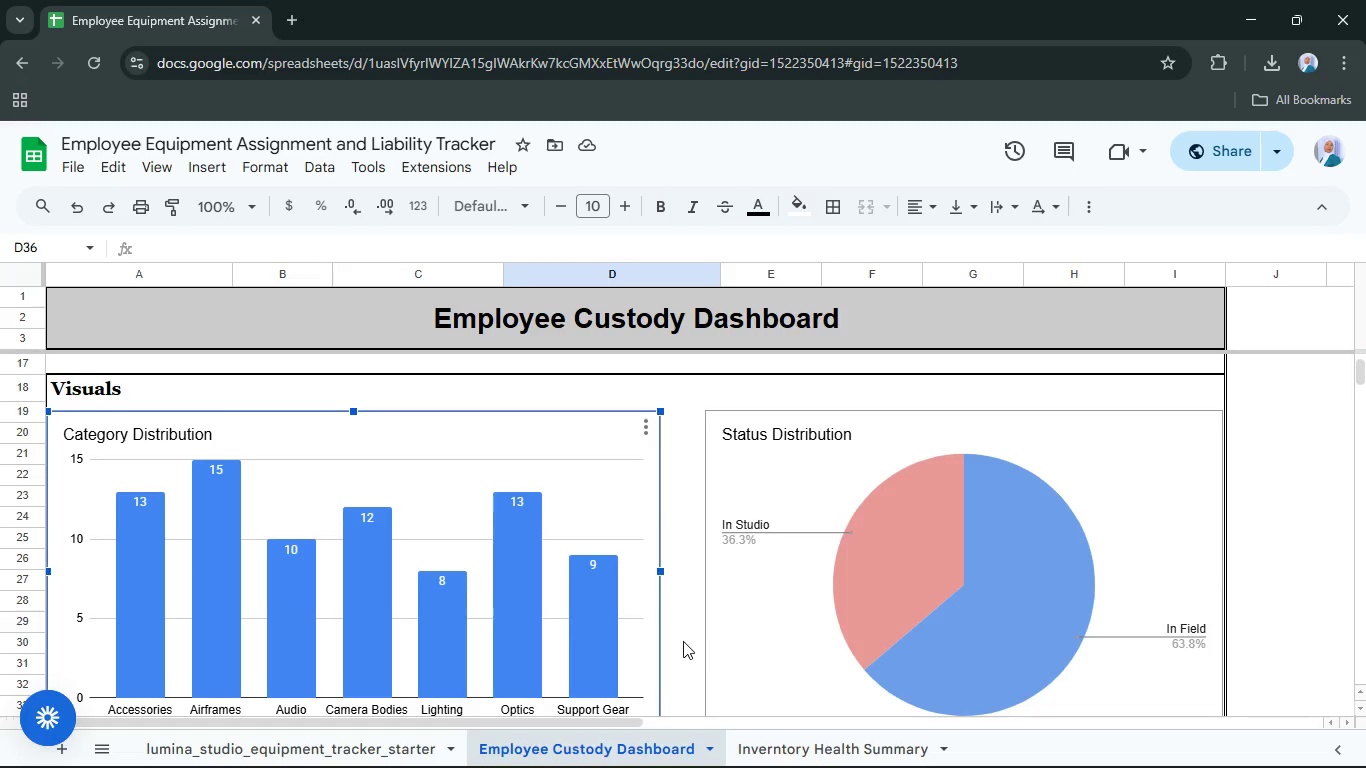 
scroll: coordinate [683, 641], scroll_direction: down, amount: 1.0
 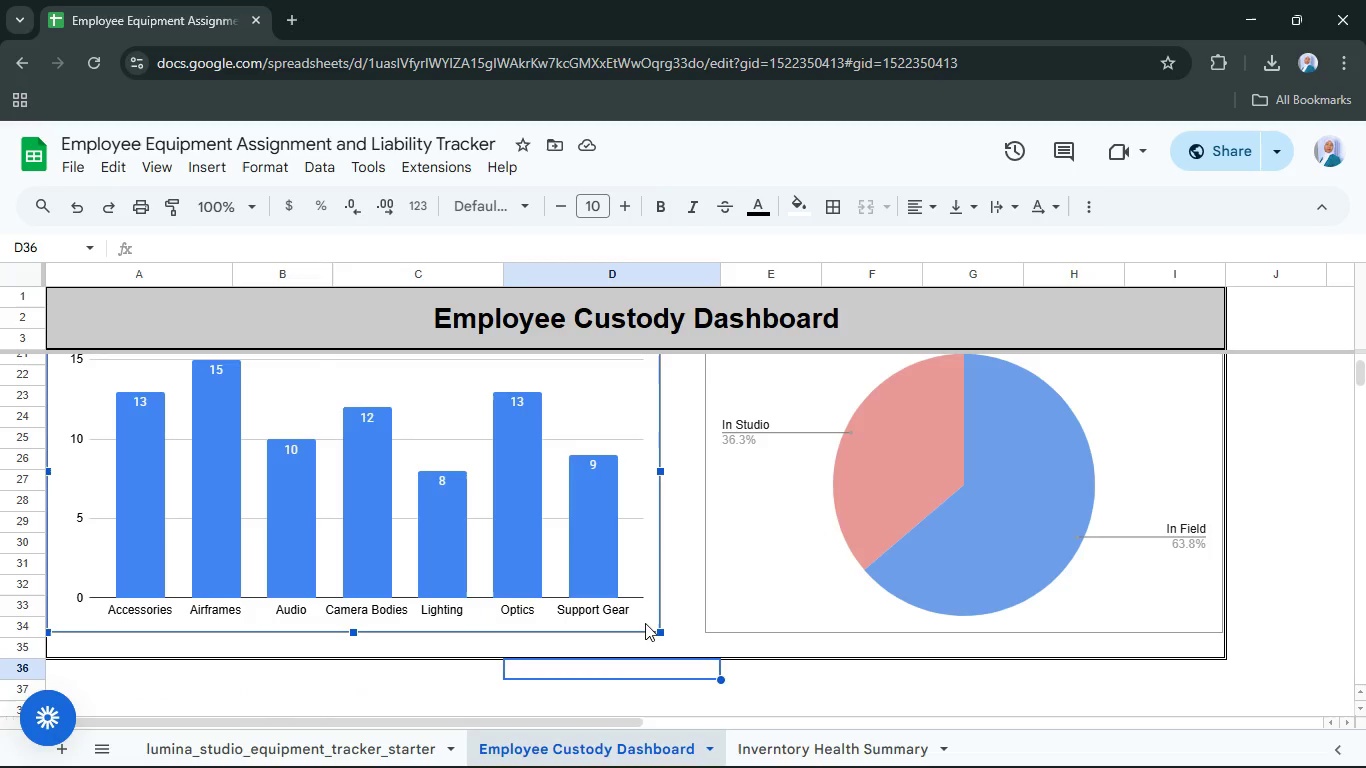 
double_click([645, 623])
 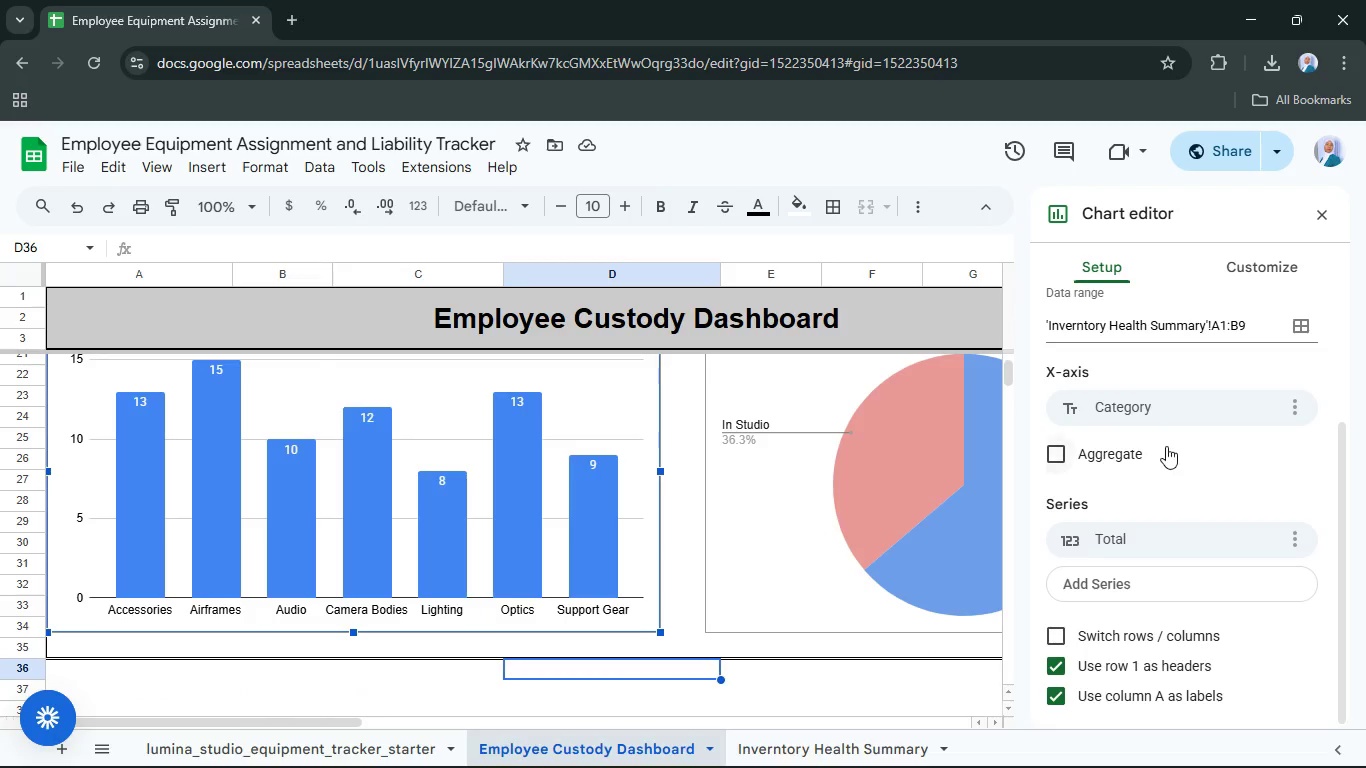 
scroll: coordinate [1184, 463], scroll_direction: up, amount: 2.0
 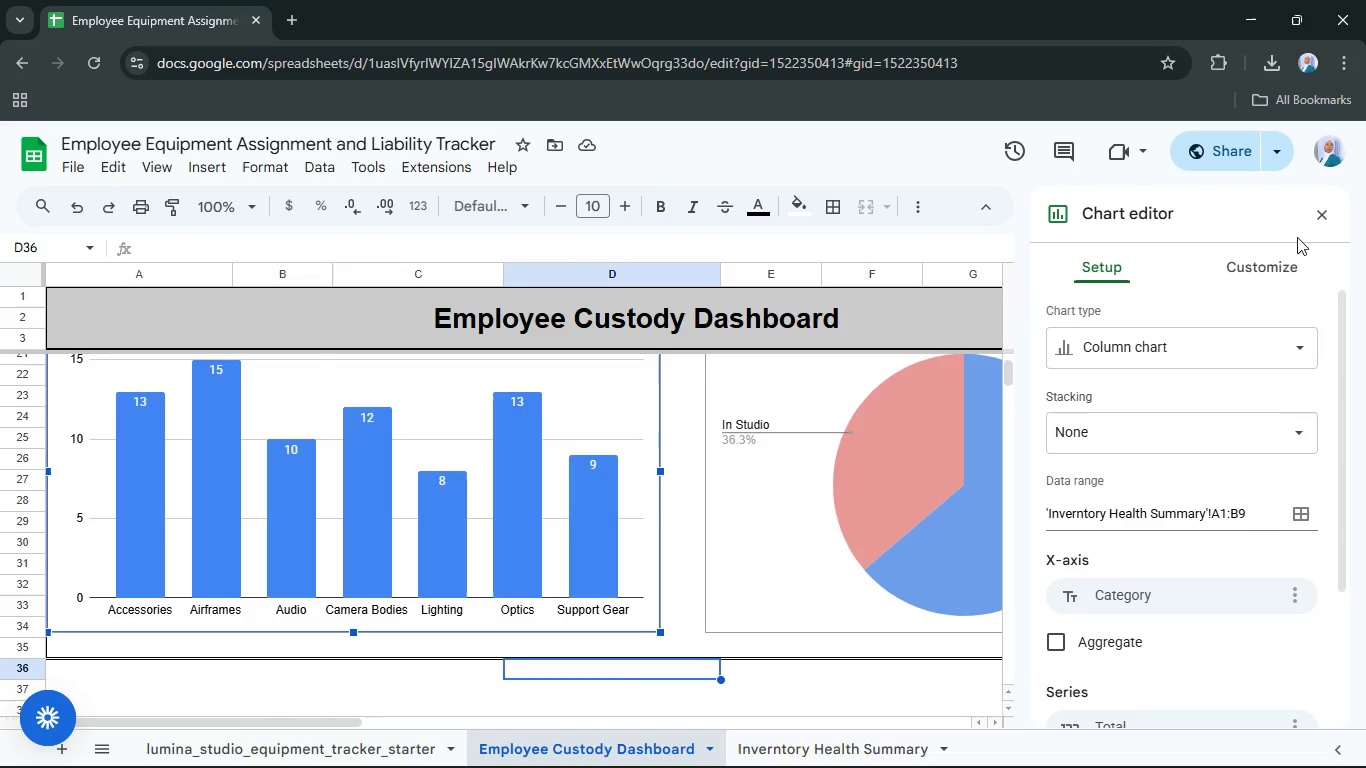 
left_click([1278, 279])
 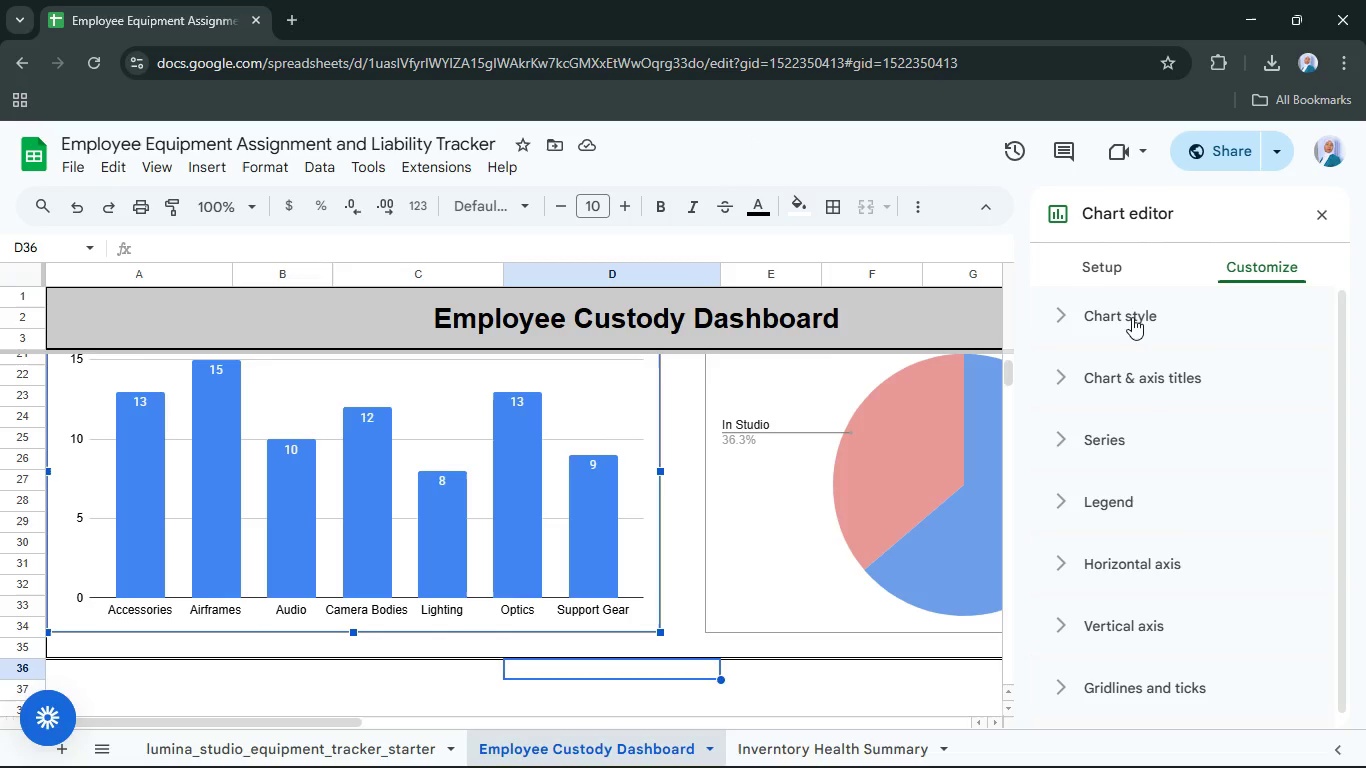 
mouse_move([1155, 394])
 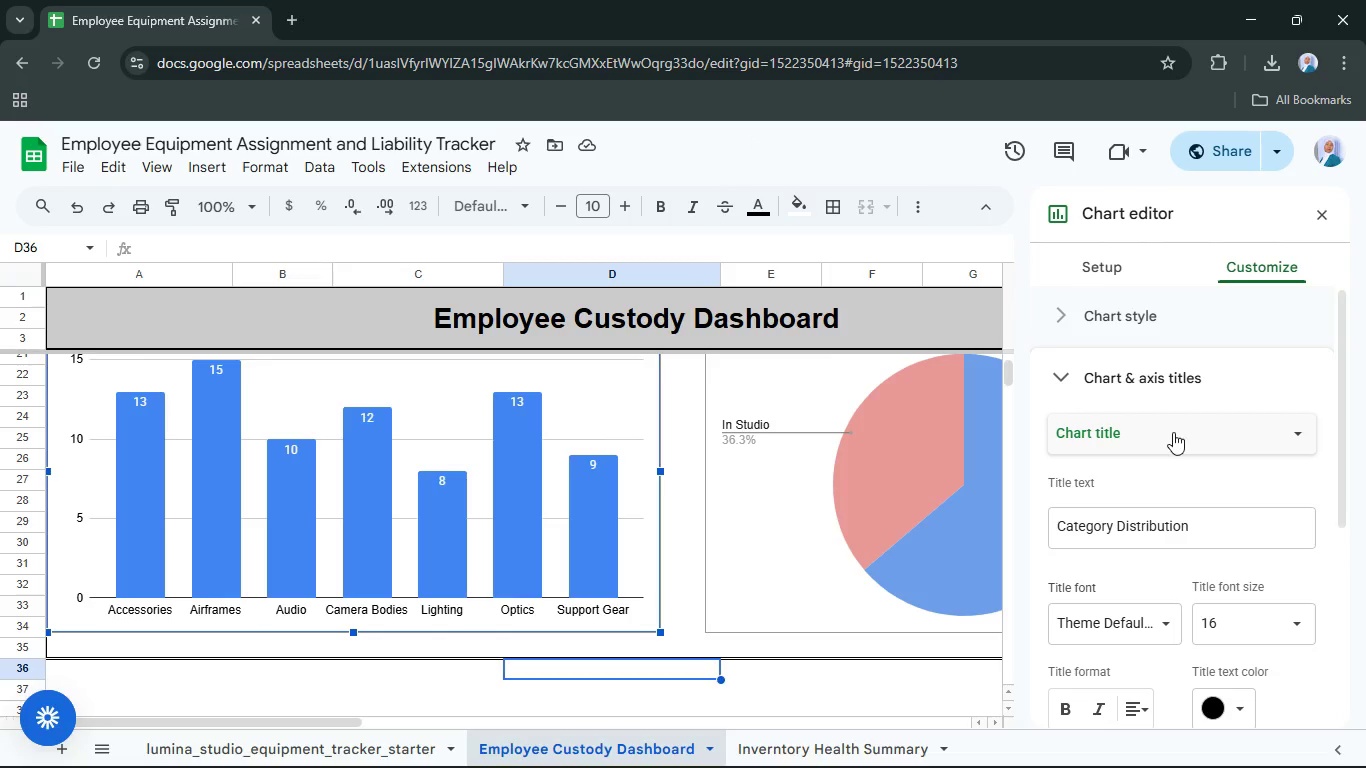 
scroll: coordinate [1173, 433], scroll_direction: down, amount: 1.0
 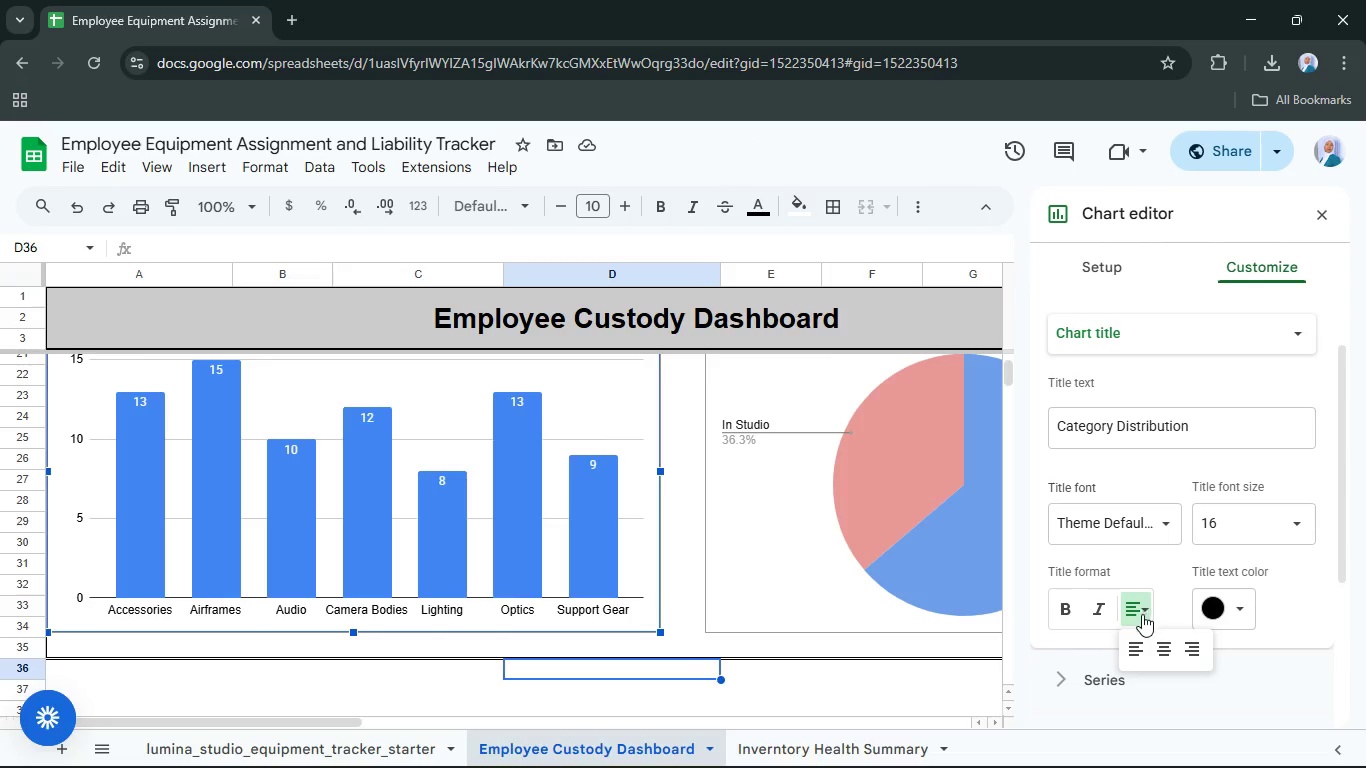 
left_click([1167, 652])
 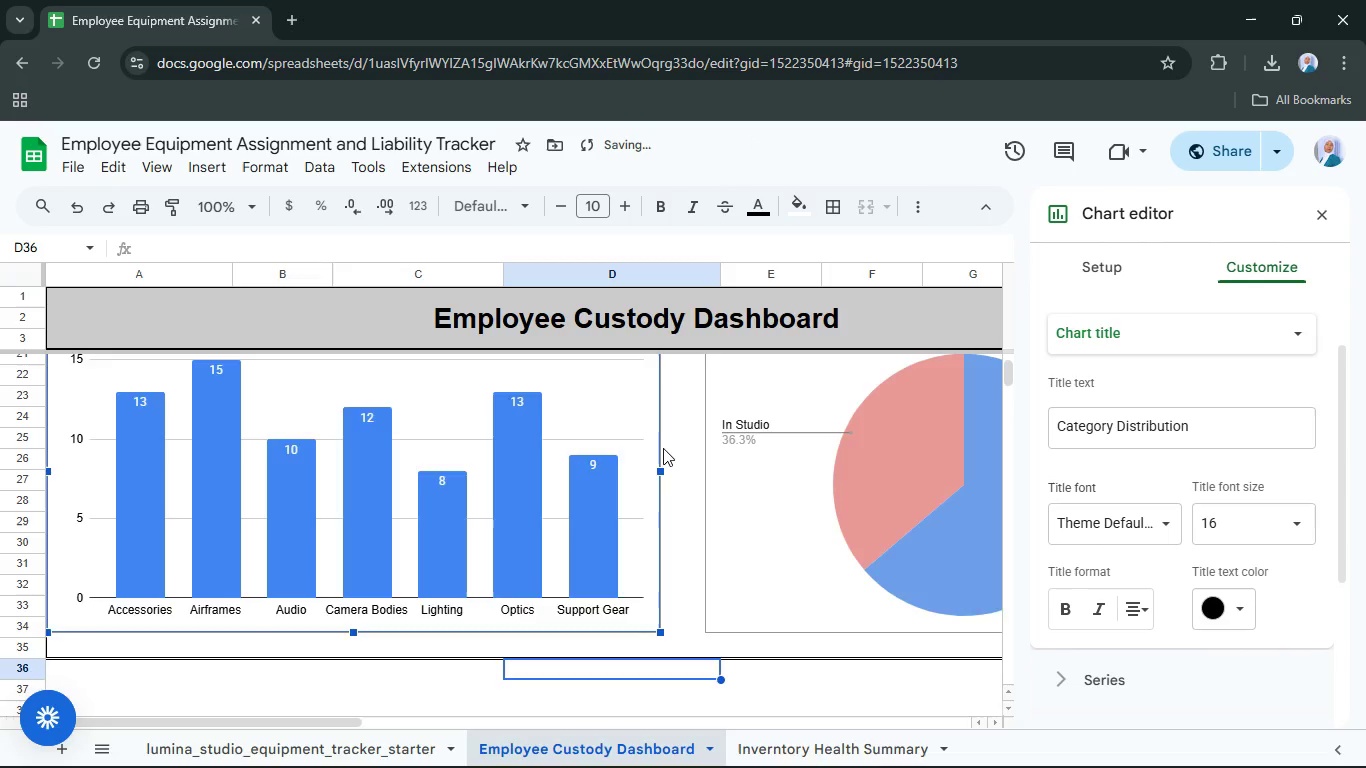 
scroll: coordinate [657, 444], scroll_direction: up, amount: 1.0
 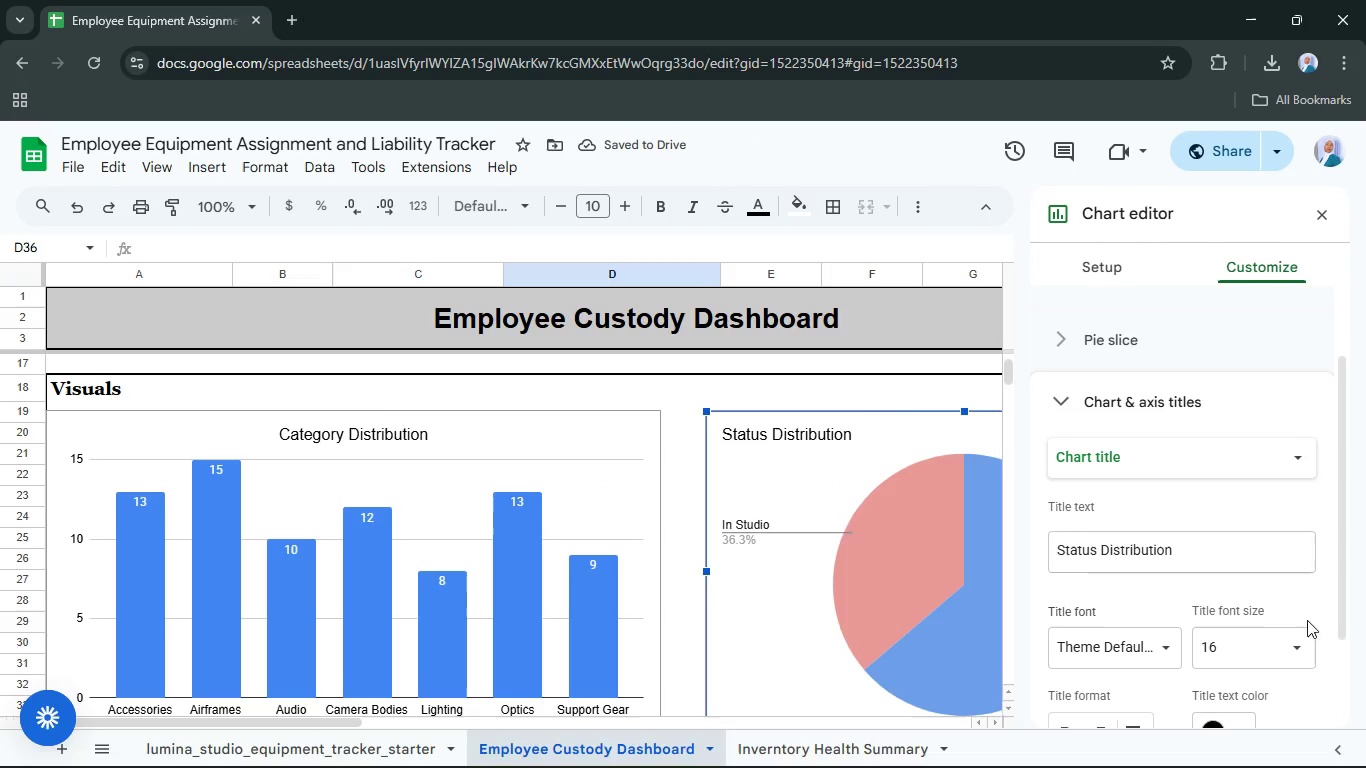 
scroll: coordinate [1199, 504], scroll_direction: down, amount: 4.0
 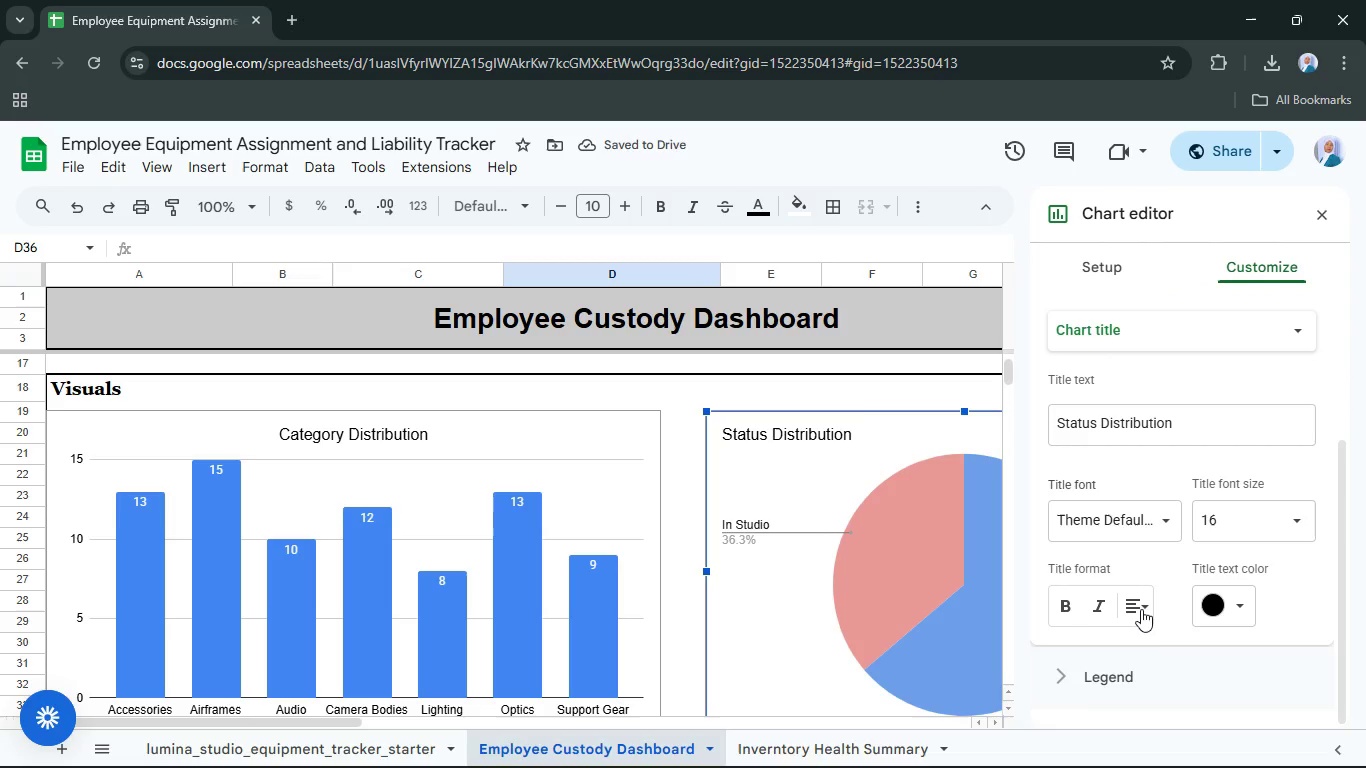 
left_click([1141, 609])
 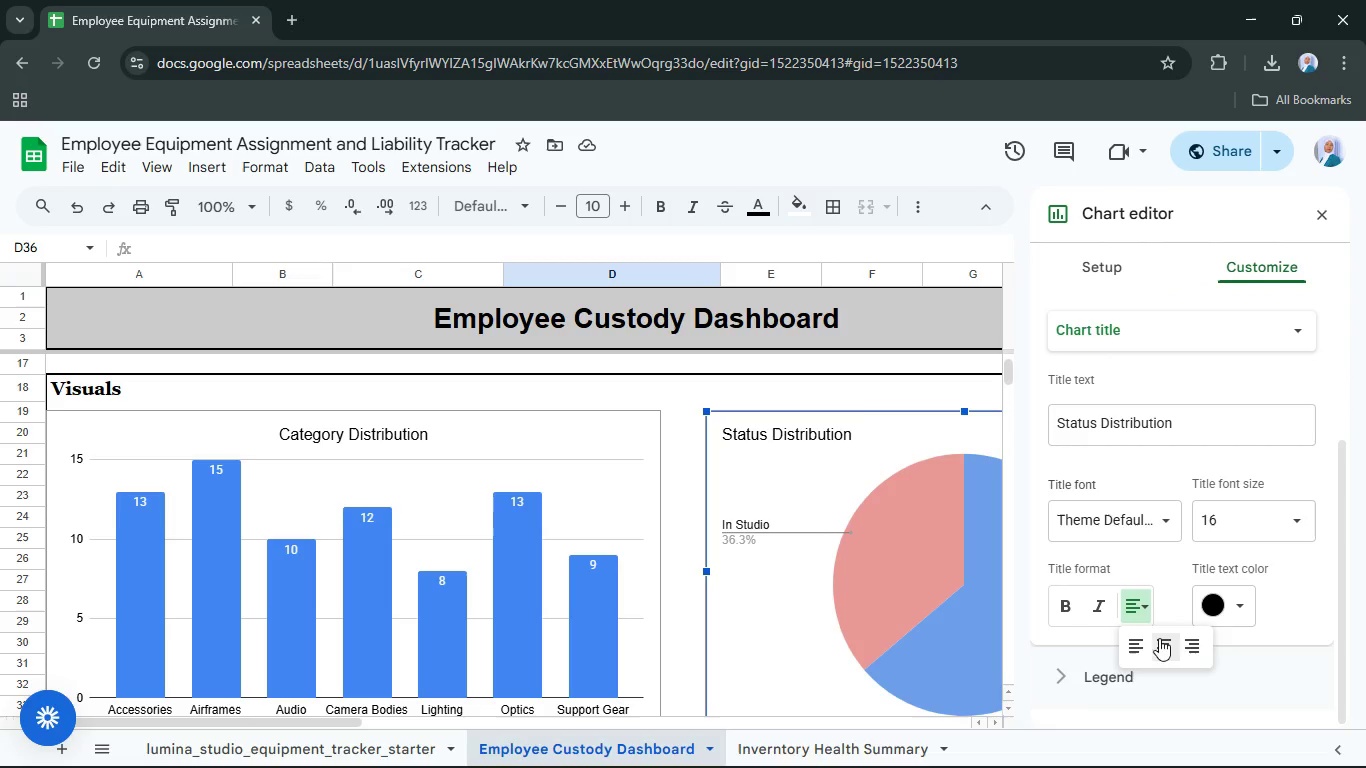 
left_click([1145, 647])
 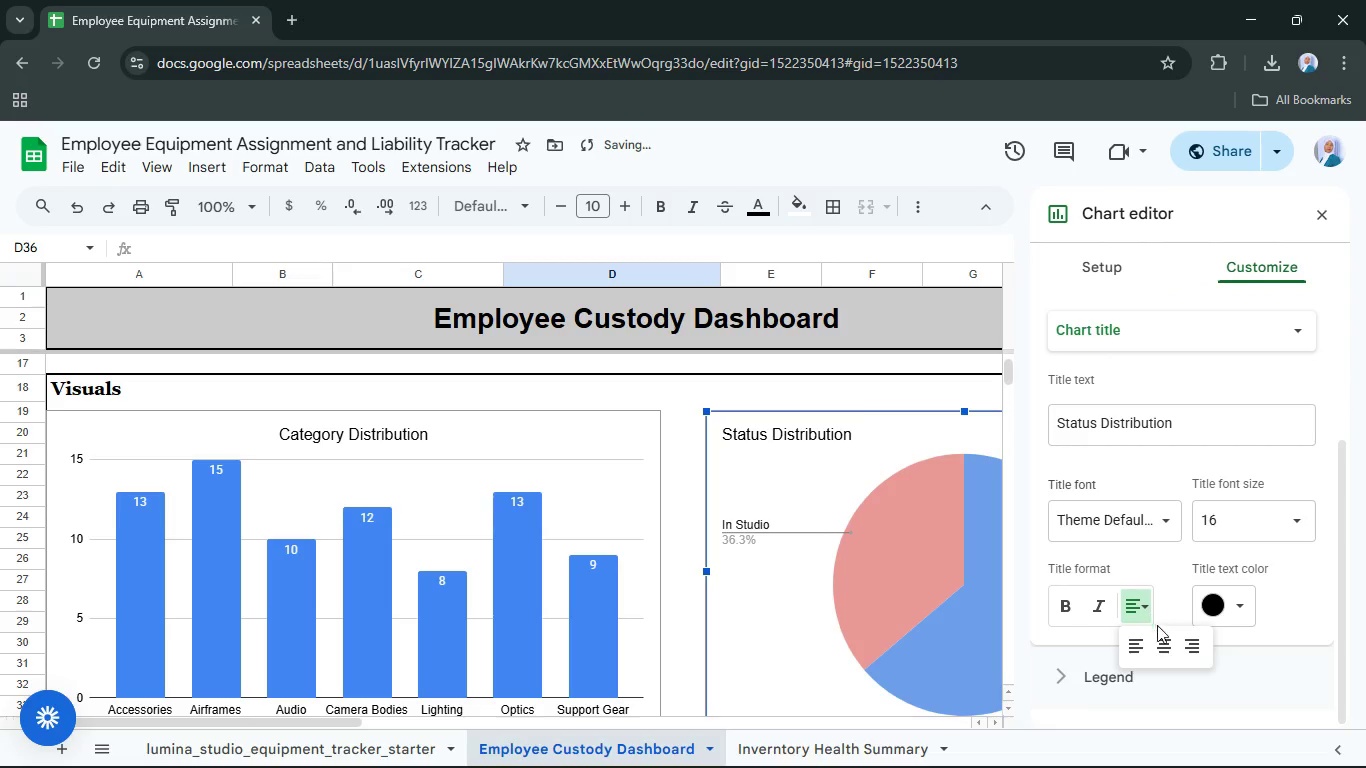 
left_click([1162, 647])
 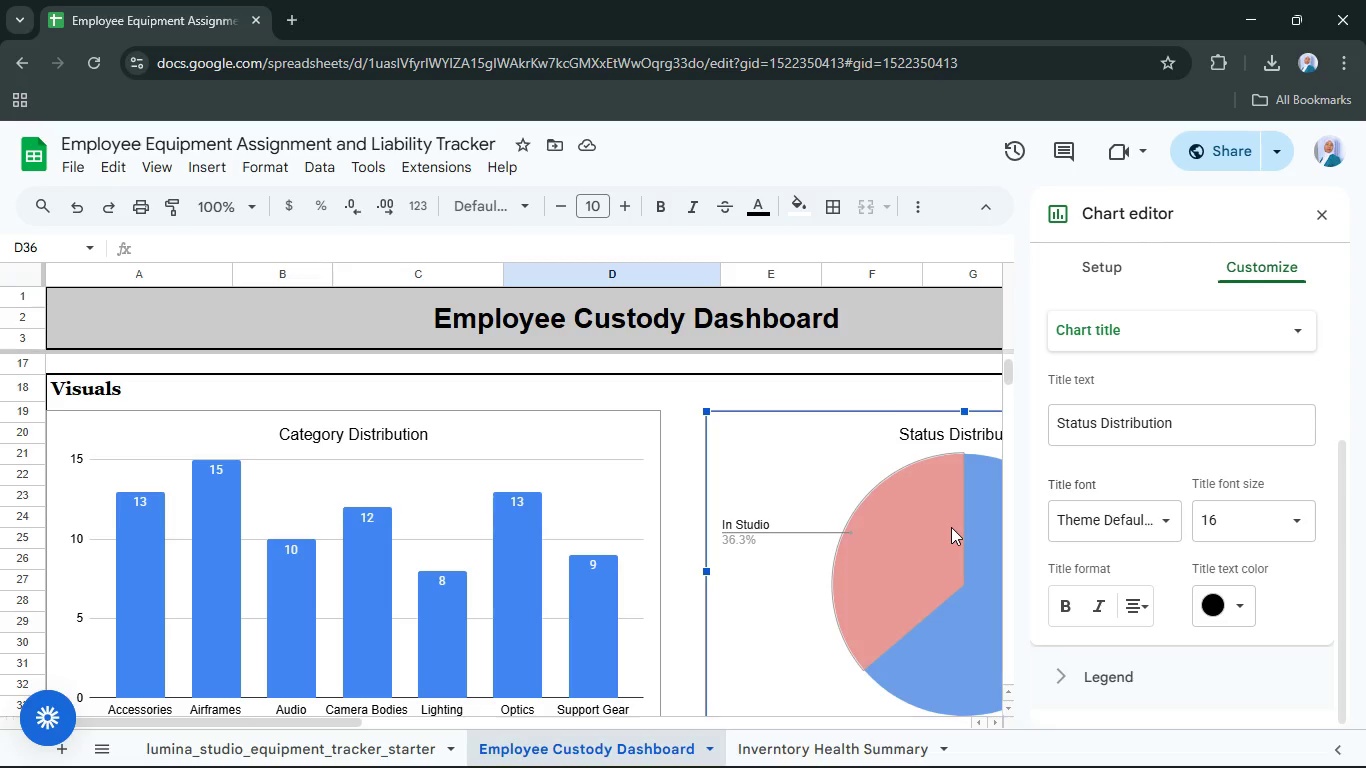 
wait(16.88)
 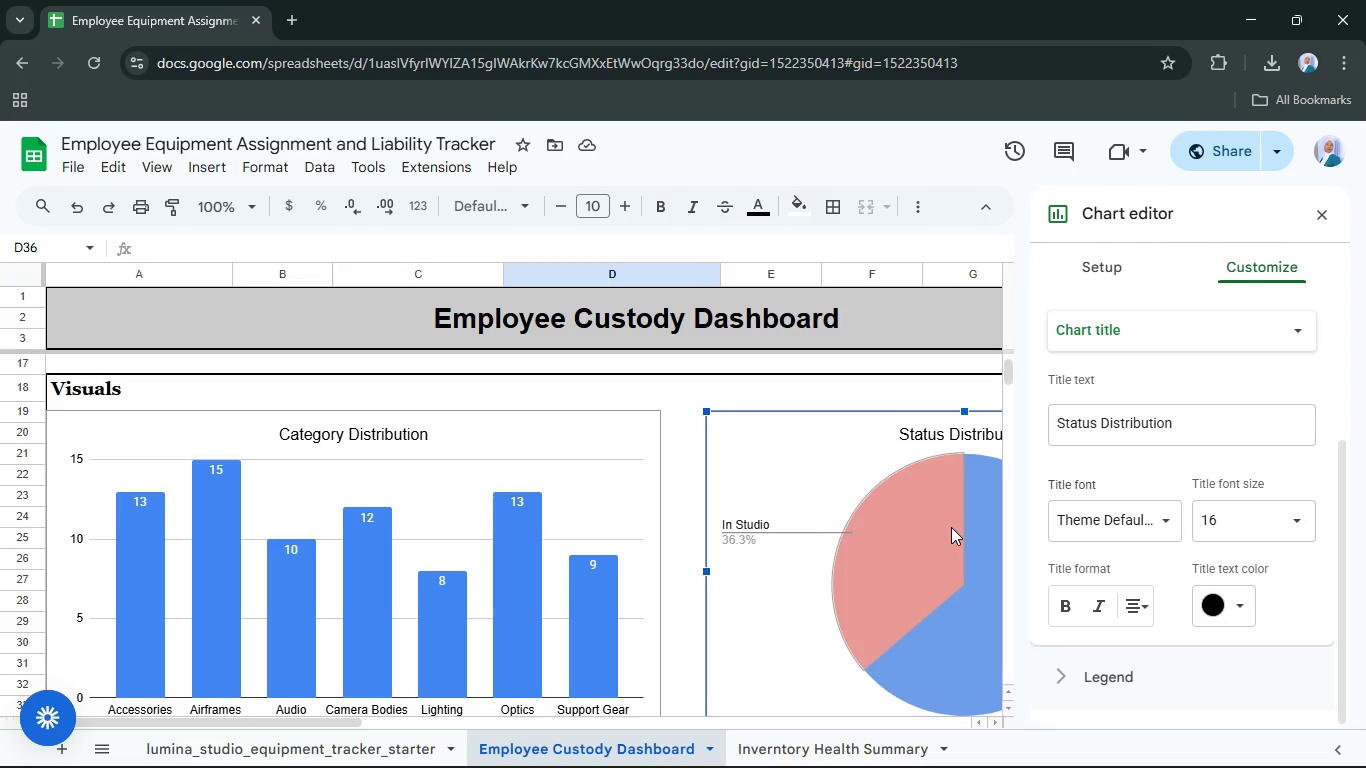 
left_click([1064, 606])
 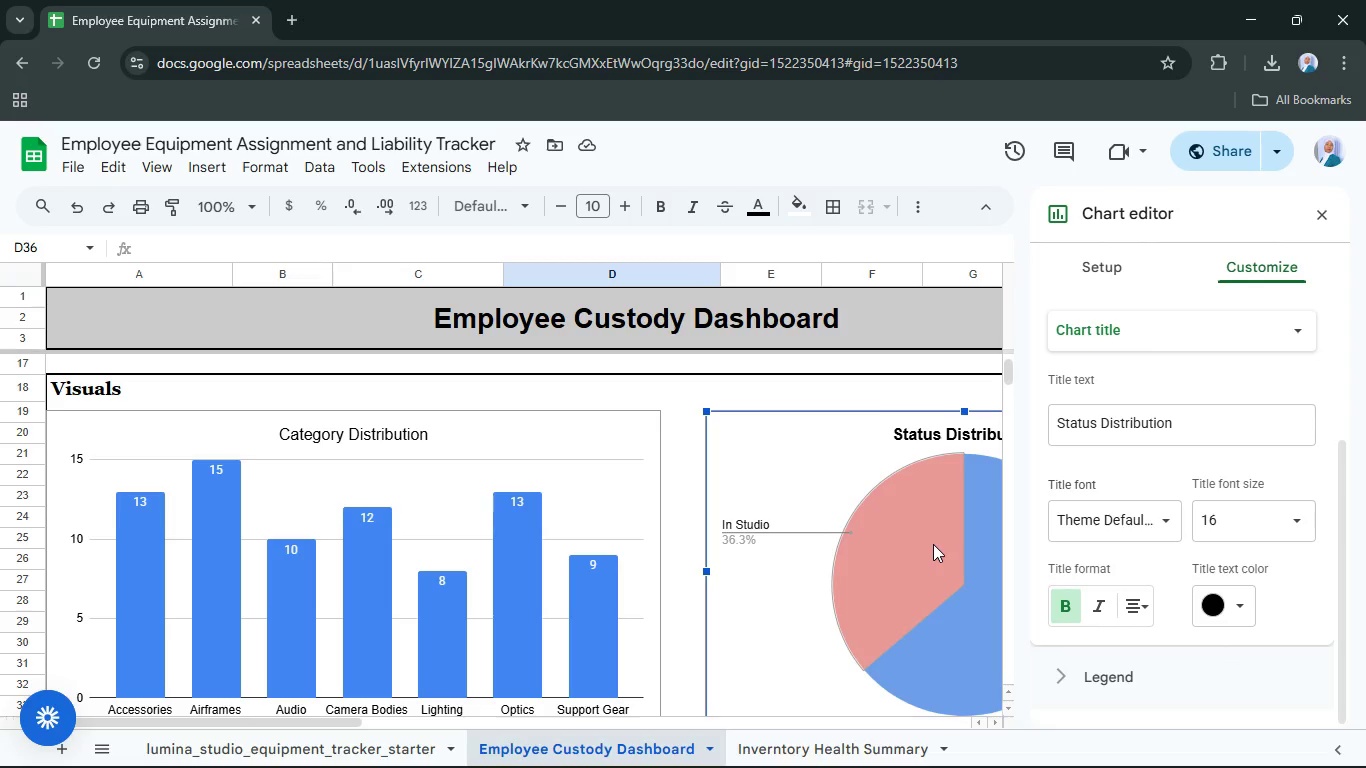 
wait(7.36)
 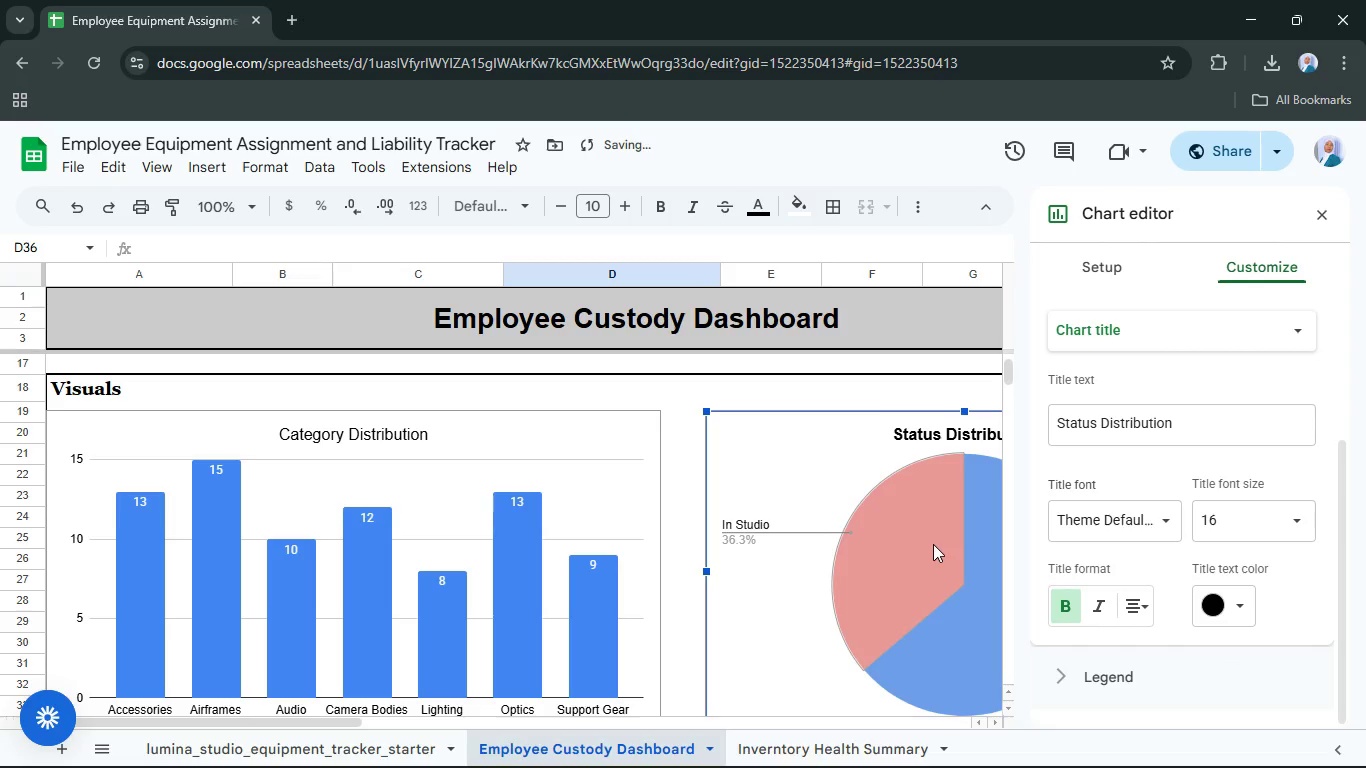 
left_click([556, 435])
 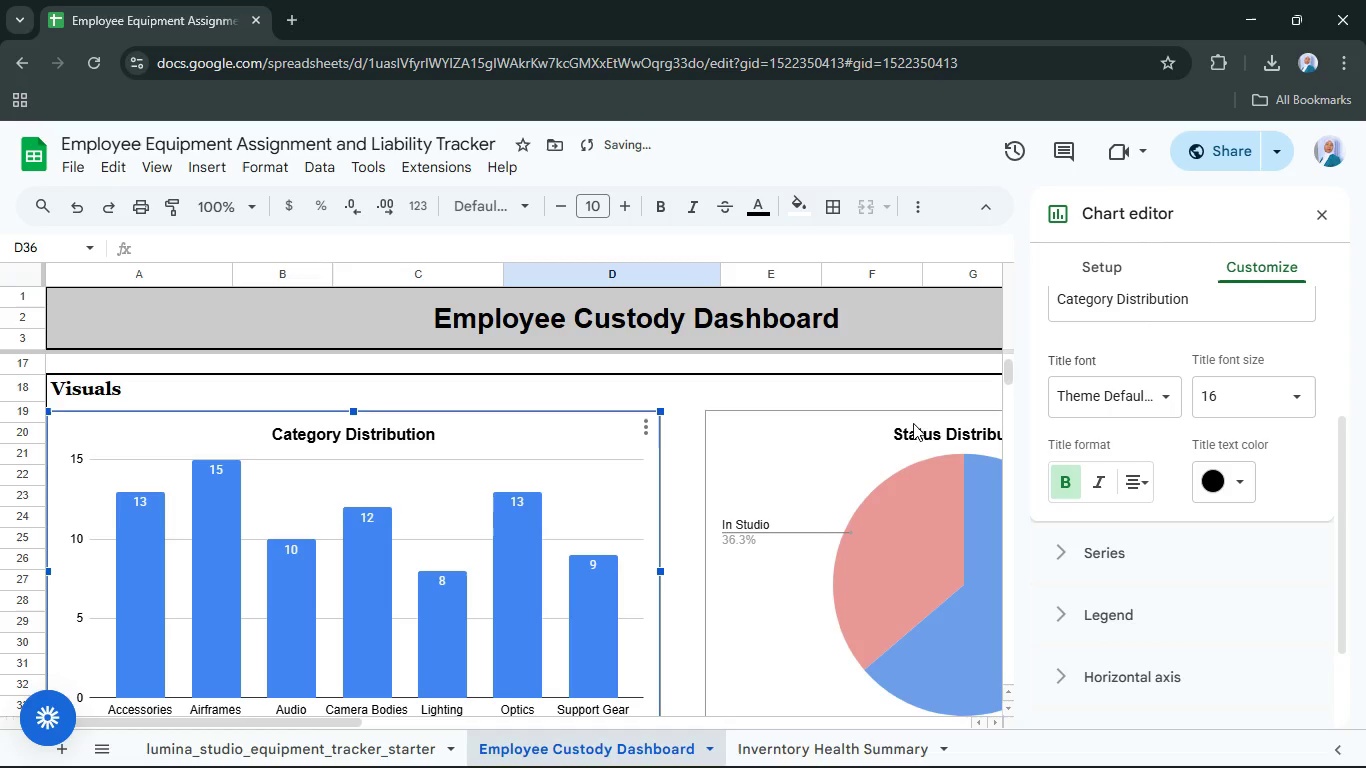 
wait(8.5)
 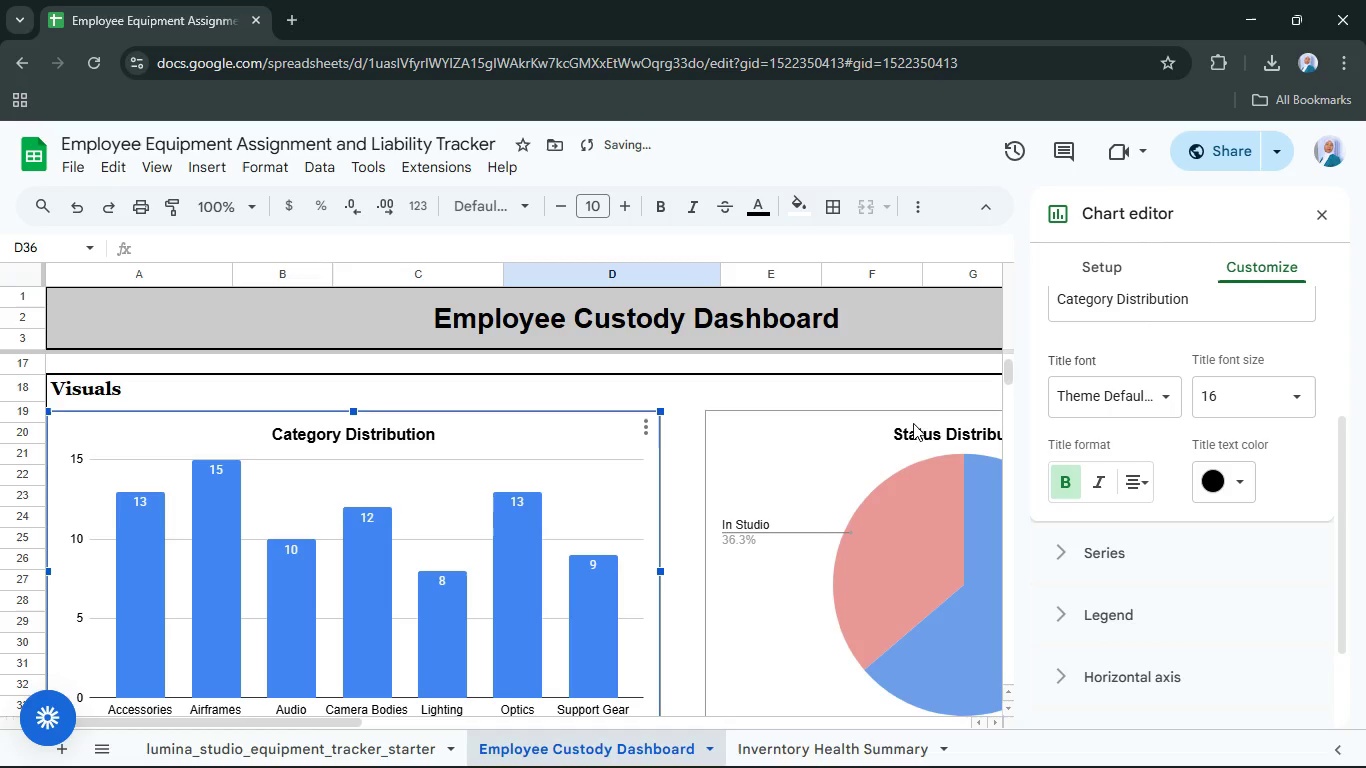 
scroll: coordinate [1282, 467], scroll_direction: down, amount: 2.0
 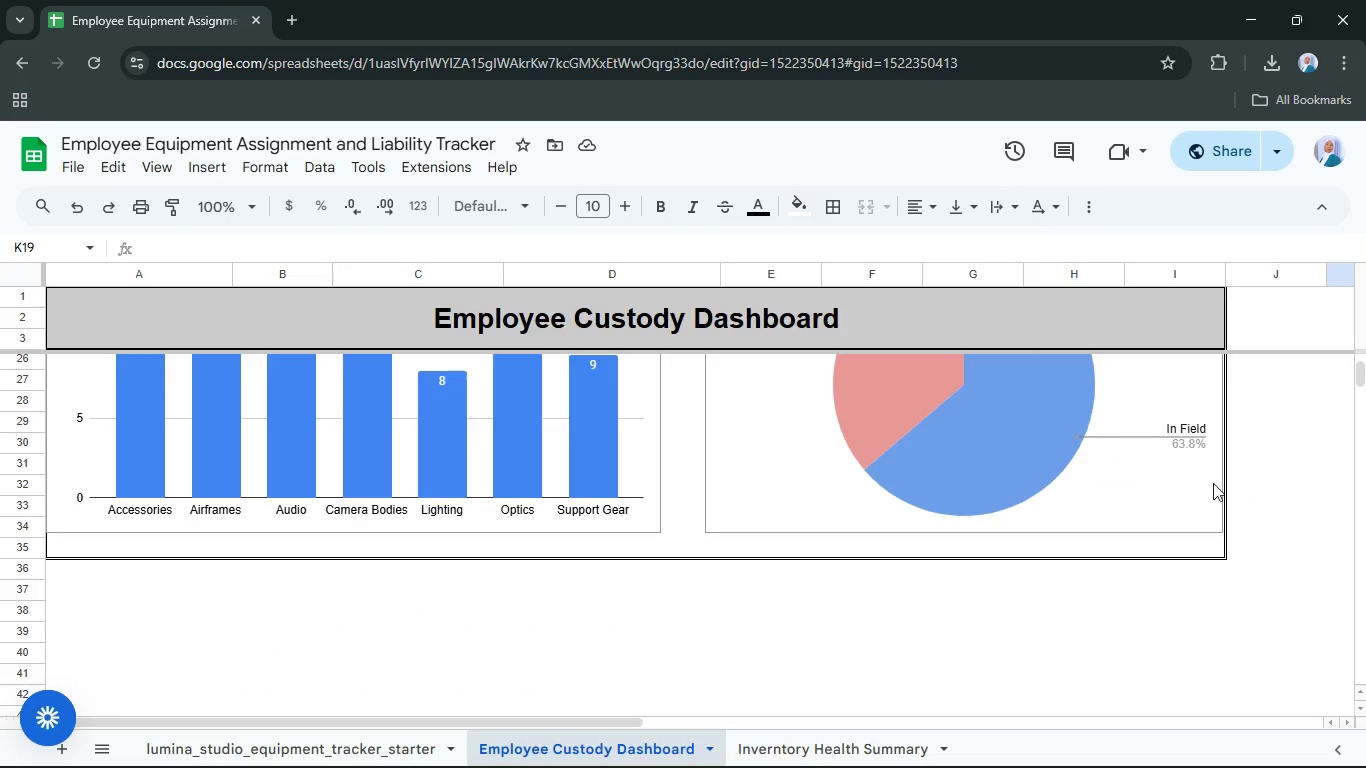 
scroll: coordinate [1212, 486], scroll_direction: up, amount: 8.0
 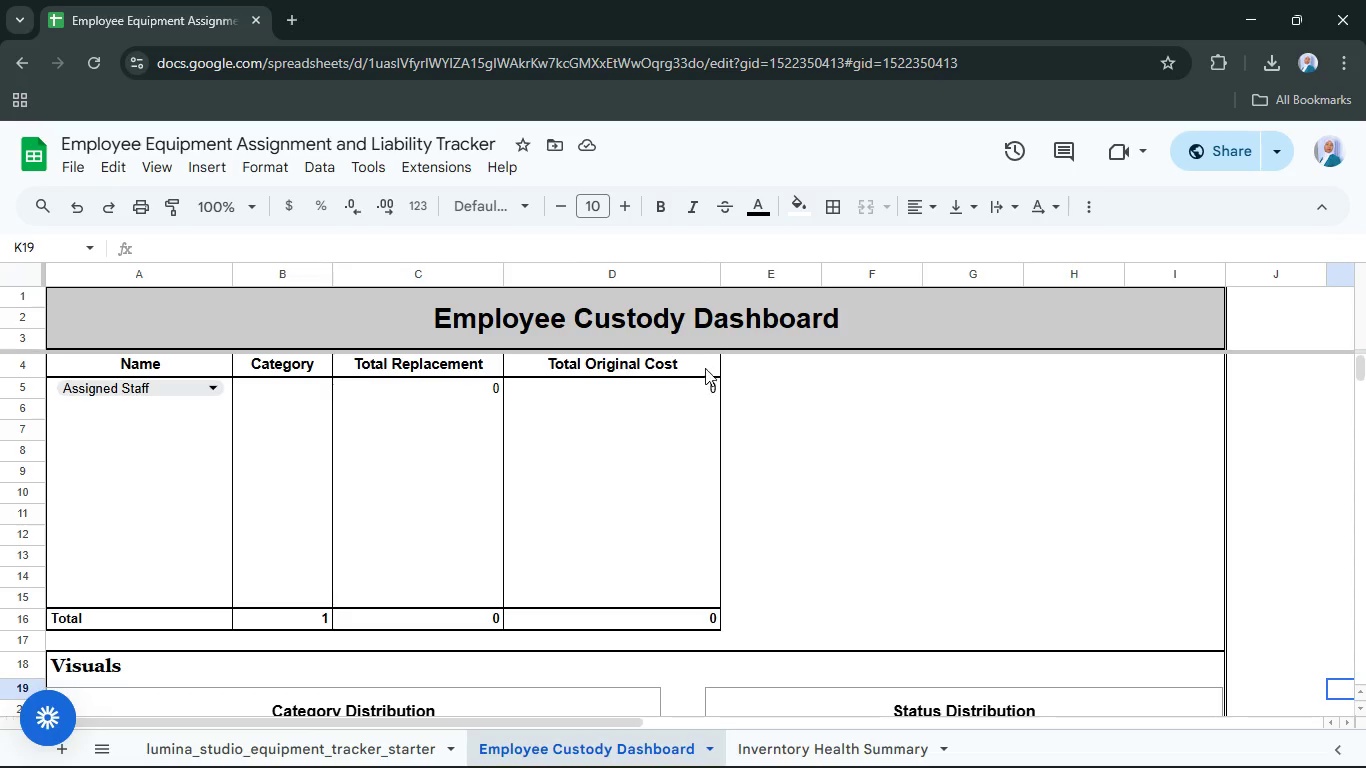 
hold_key(key=ControlLeft, duration=1.25)
hold_key(key=ShiftLeft, duration=0.73)
left_click([674, 608])
 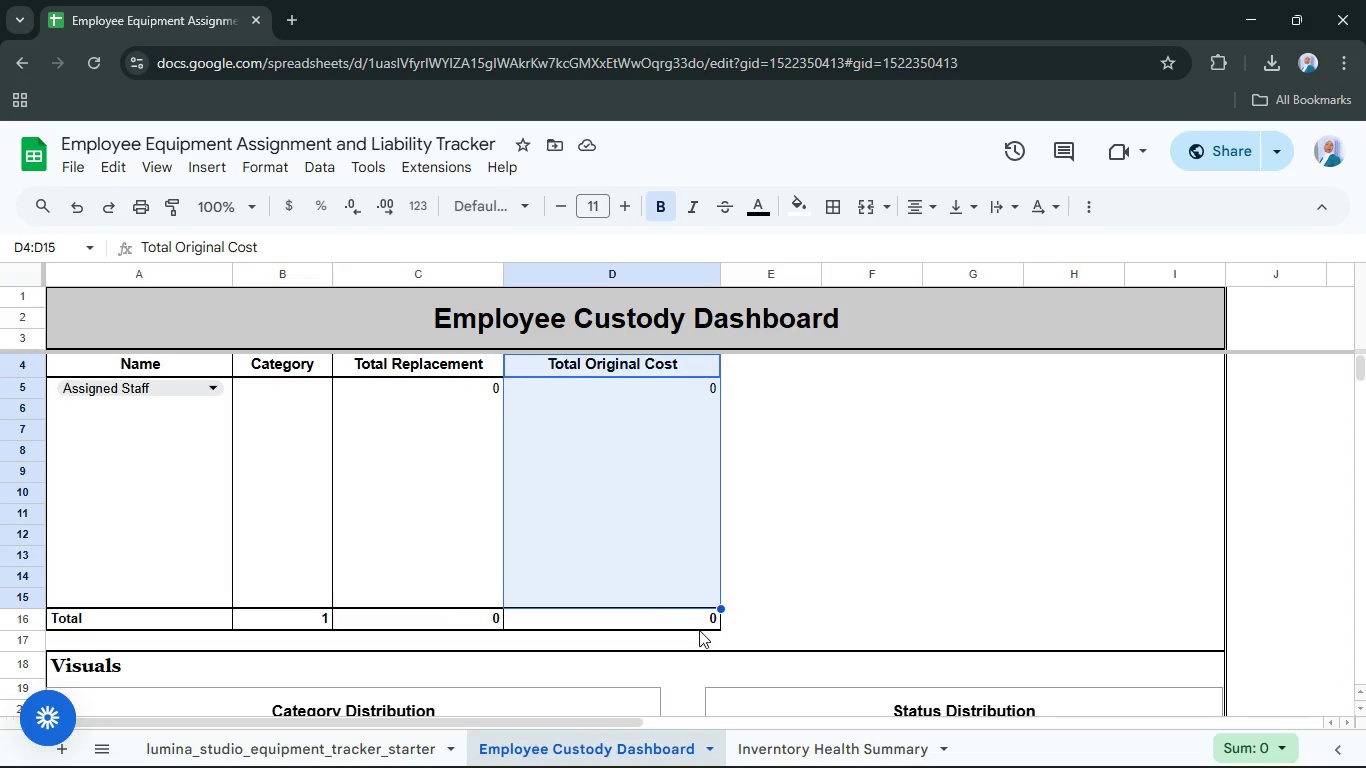 
hold_key(key=ControlLeft, duration=0.69)
 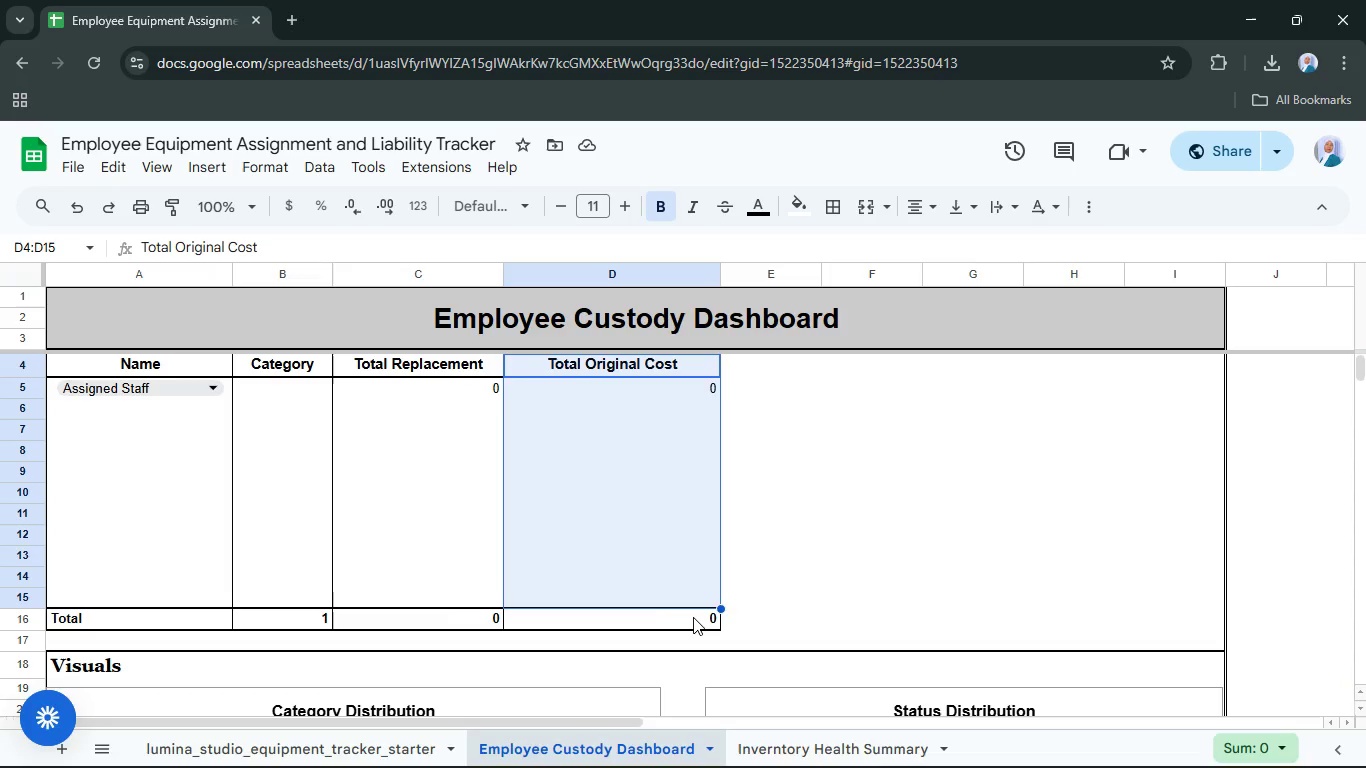 
hold_key(key=ShiftLeft, duration=0.58)
 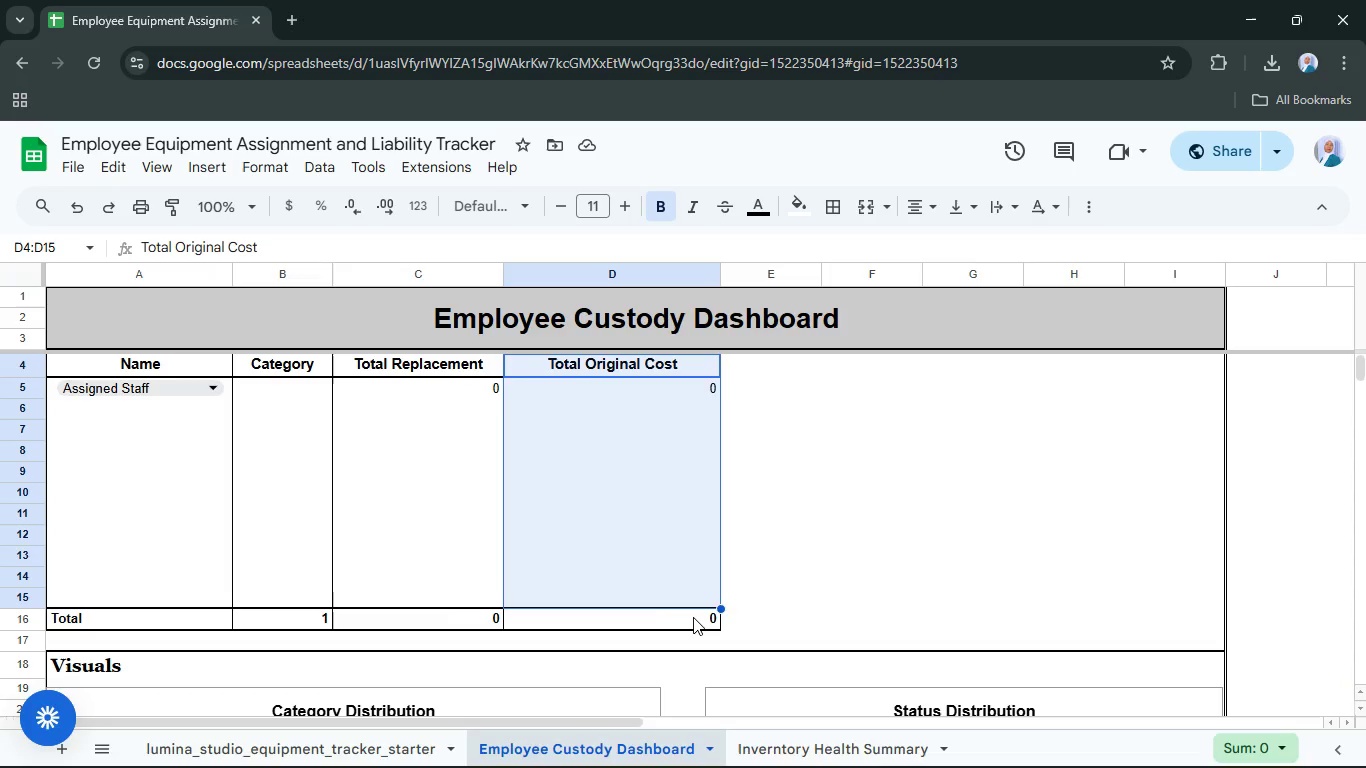 
hold_key(key=ControlLeft, duration=0.94)
 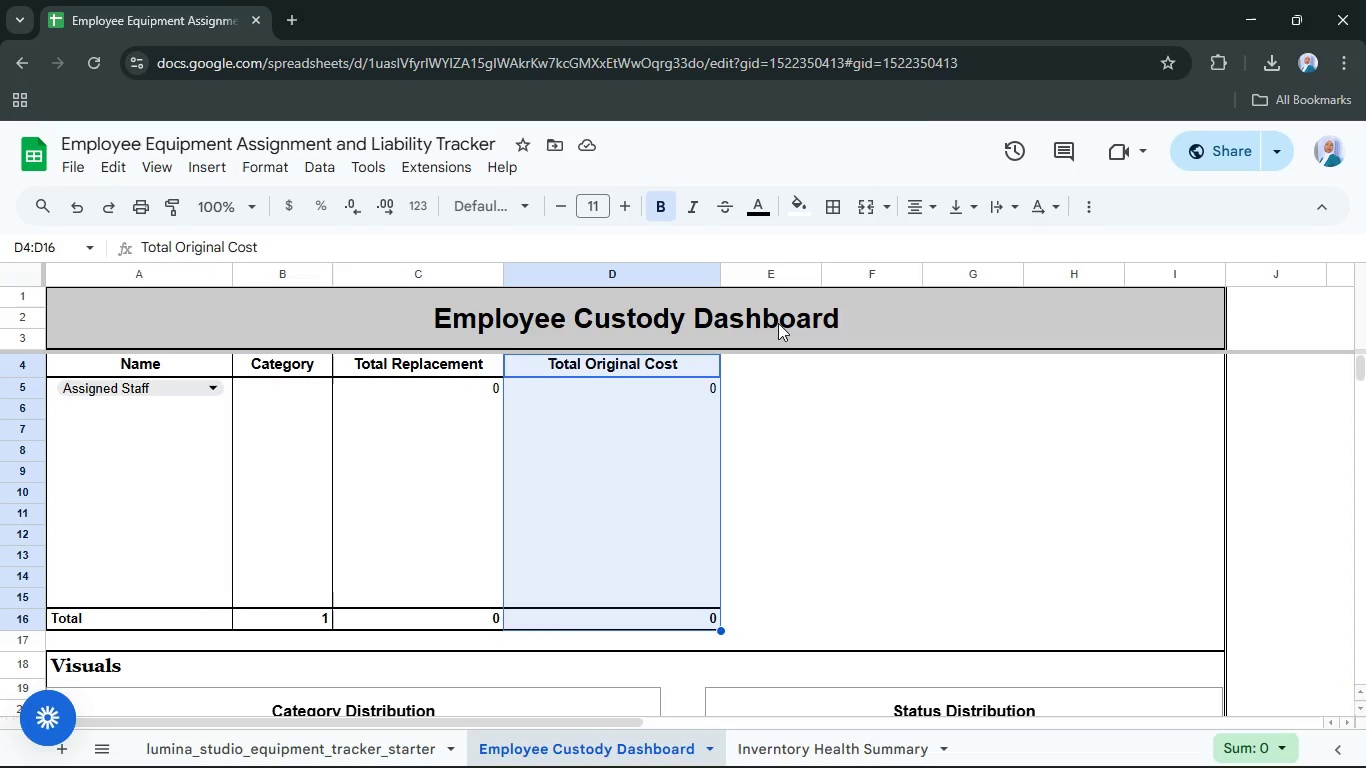 
hold_key(key=ShiftLeft, duration=0.52)
 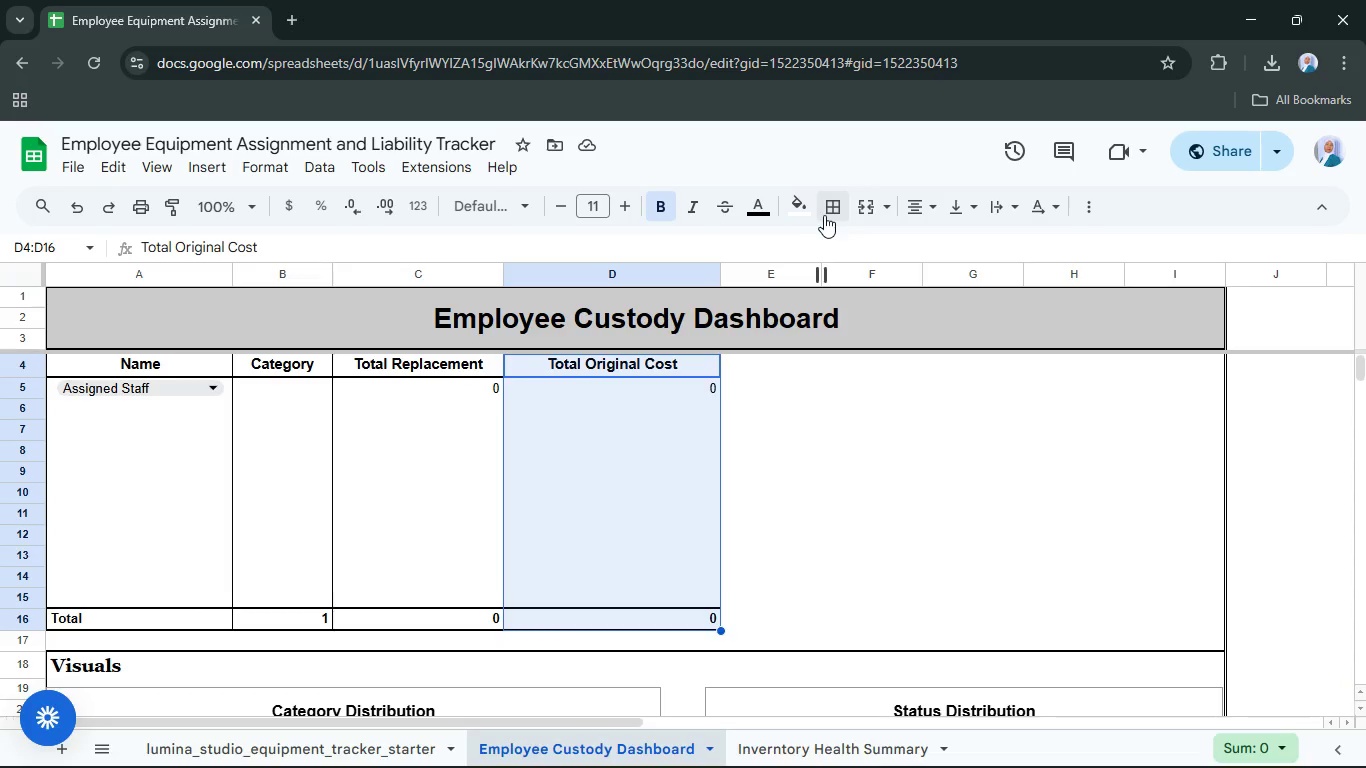 
left_click([836, 210])
 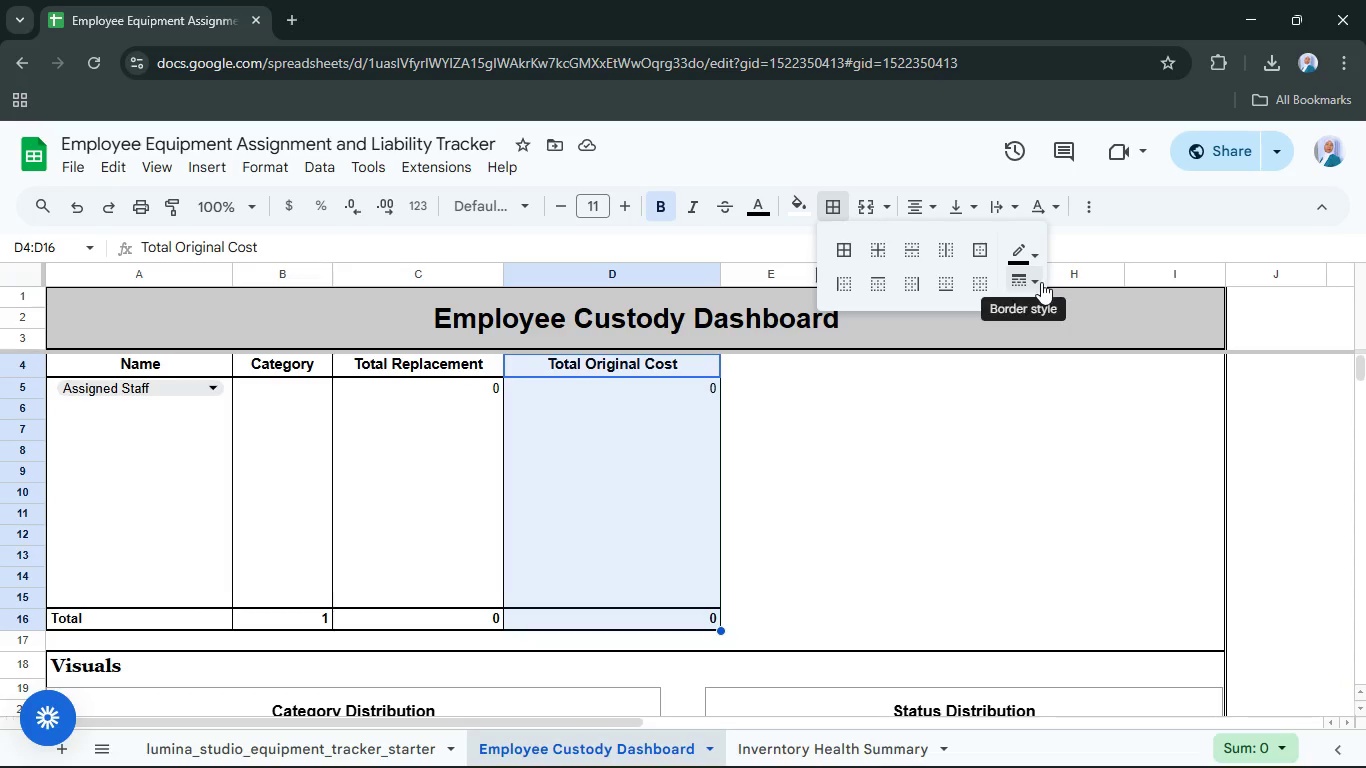 
left_click([1041, 282])
 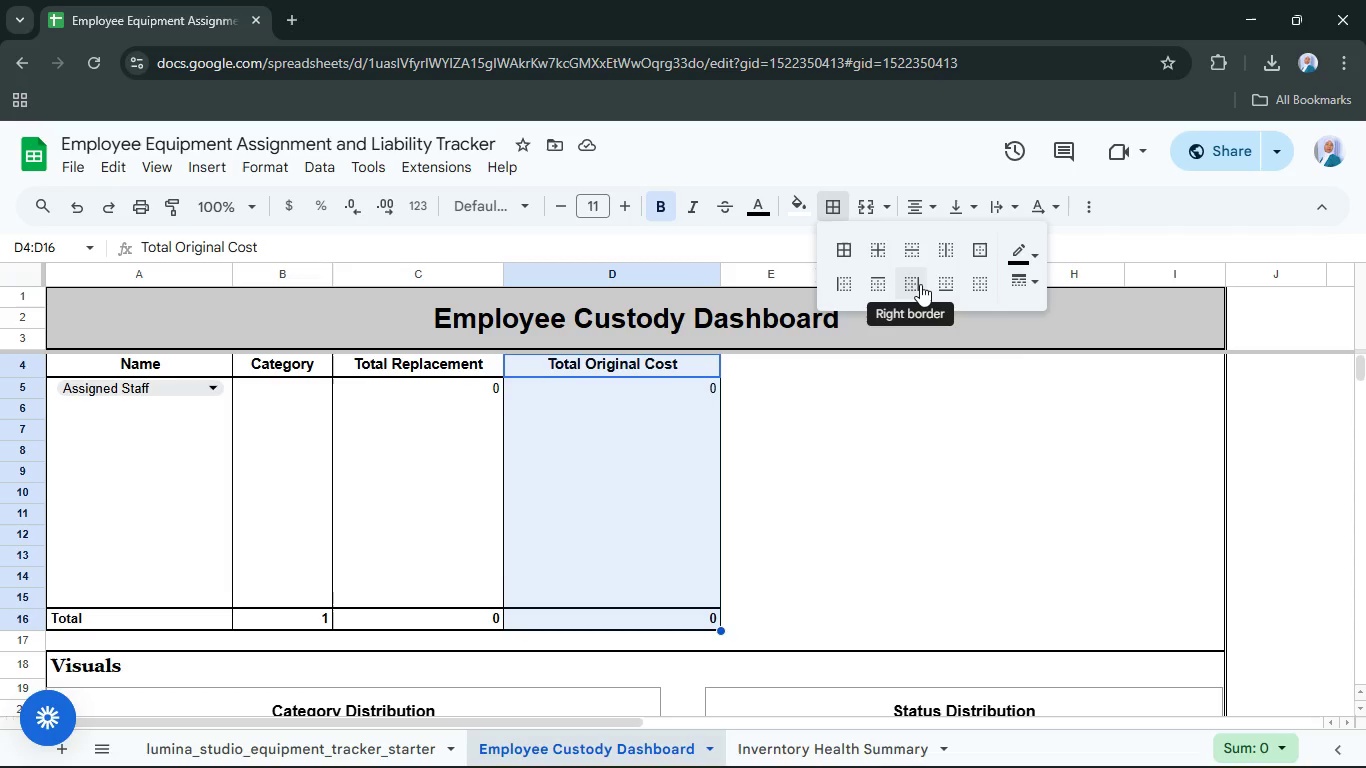 
left_click([918, 286])
 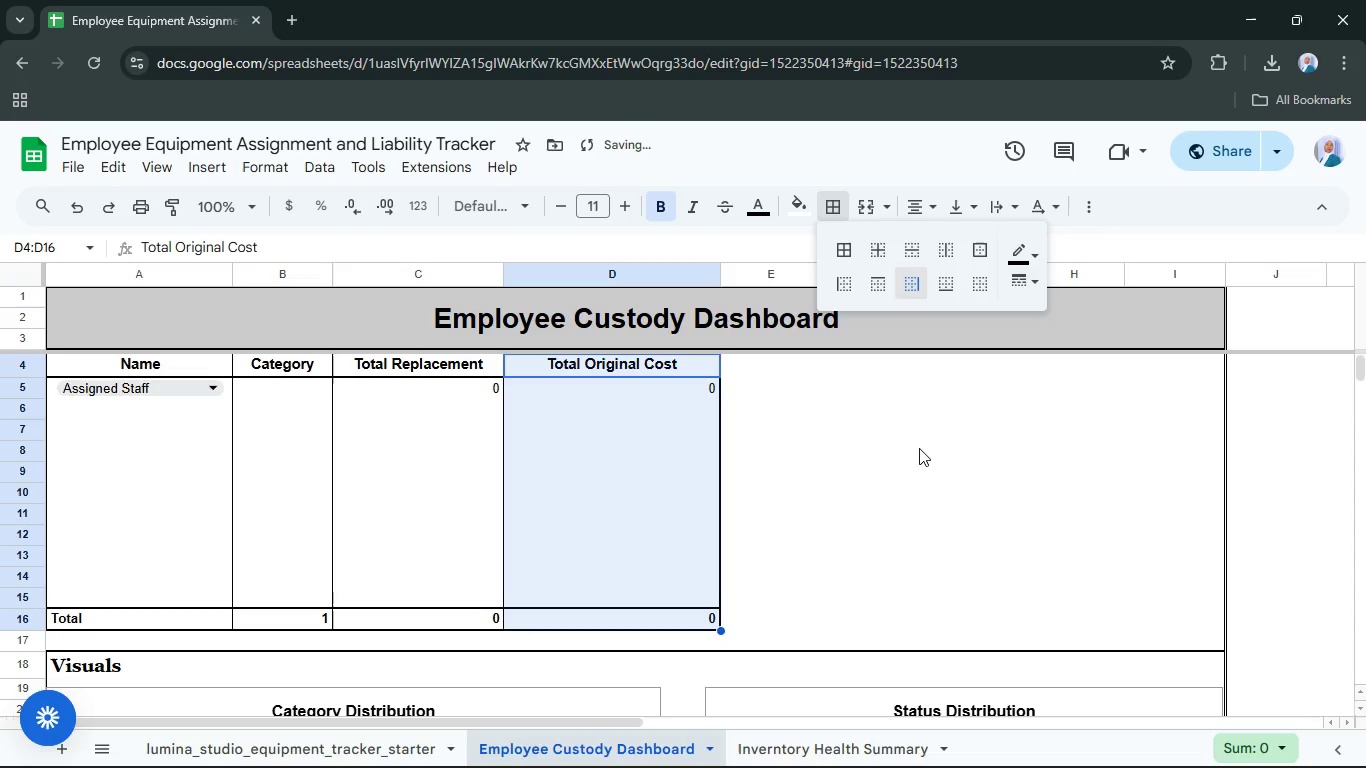 
left_click([919, 448])
 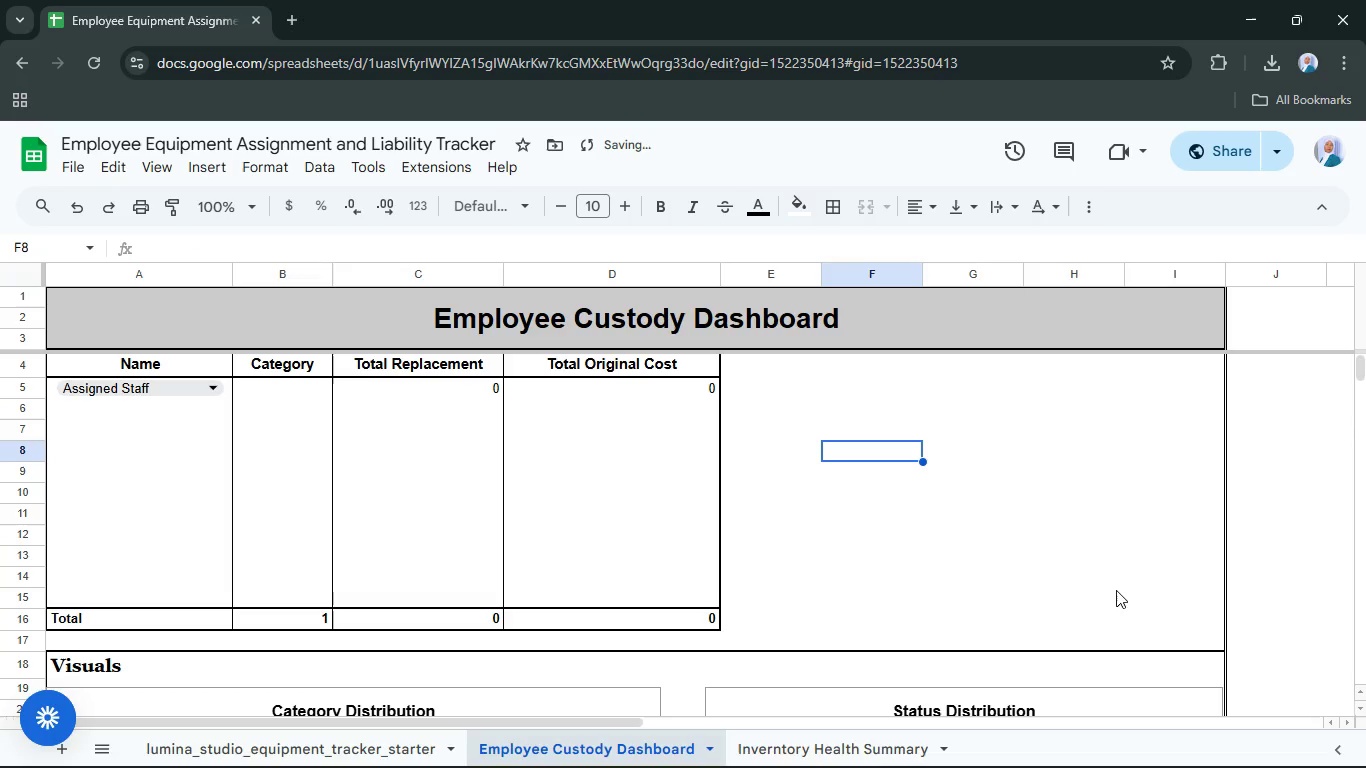 
scroll: coordinate [1110, 567], scroll_direction: up, amount: 2.0
 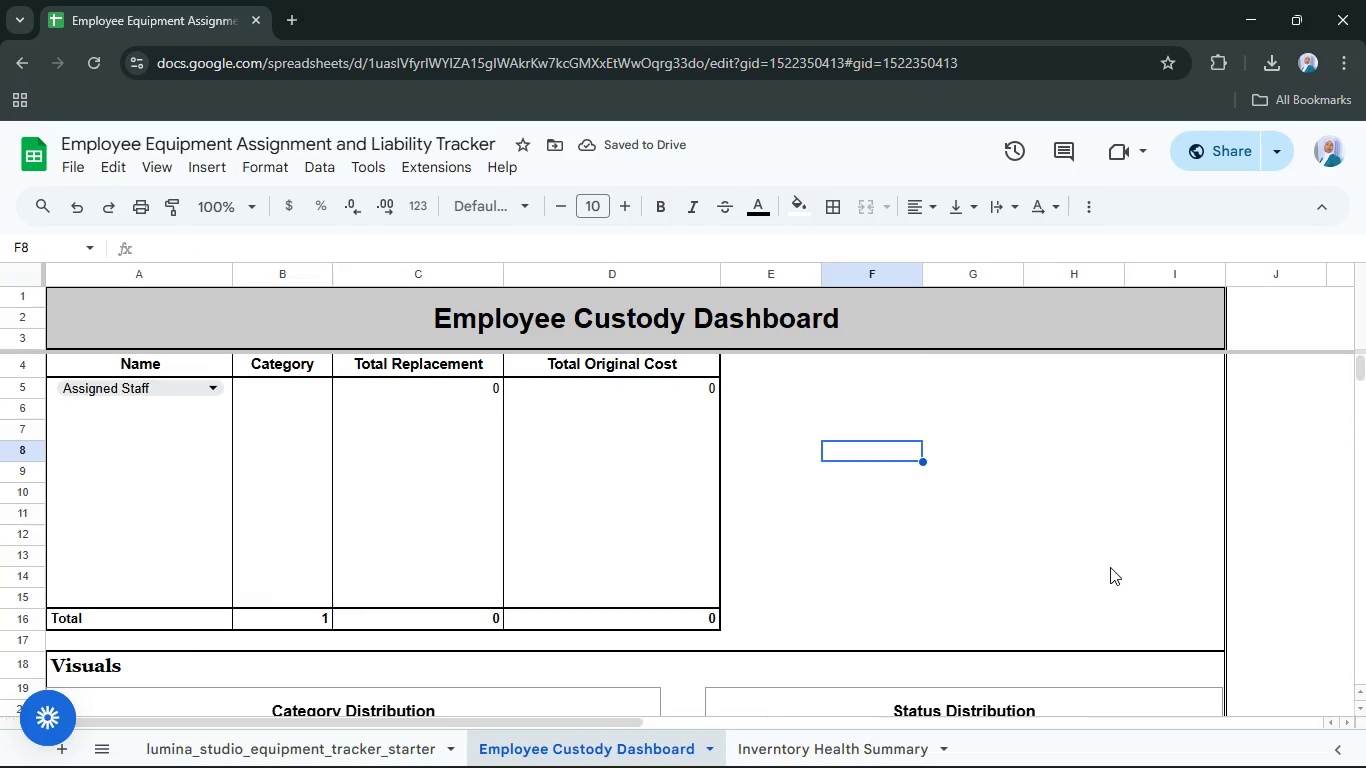 
scroll: coordinate [1110, 567], scroll_direction: down, amount: 2.0
 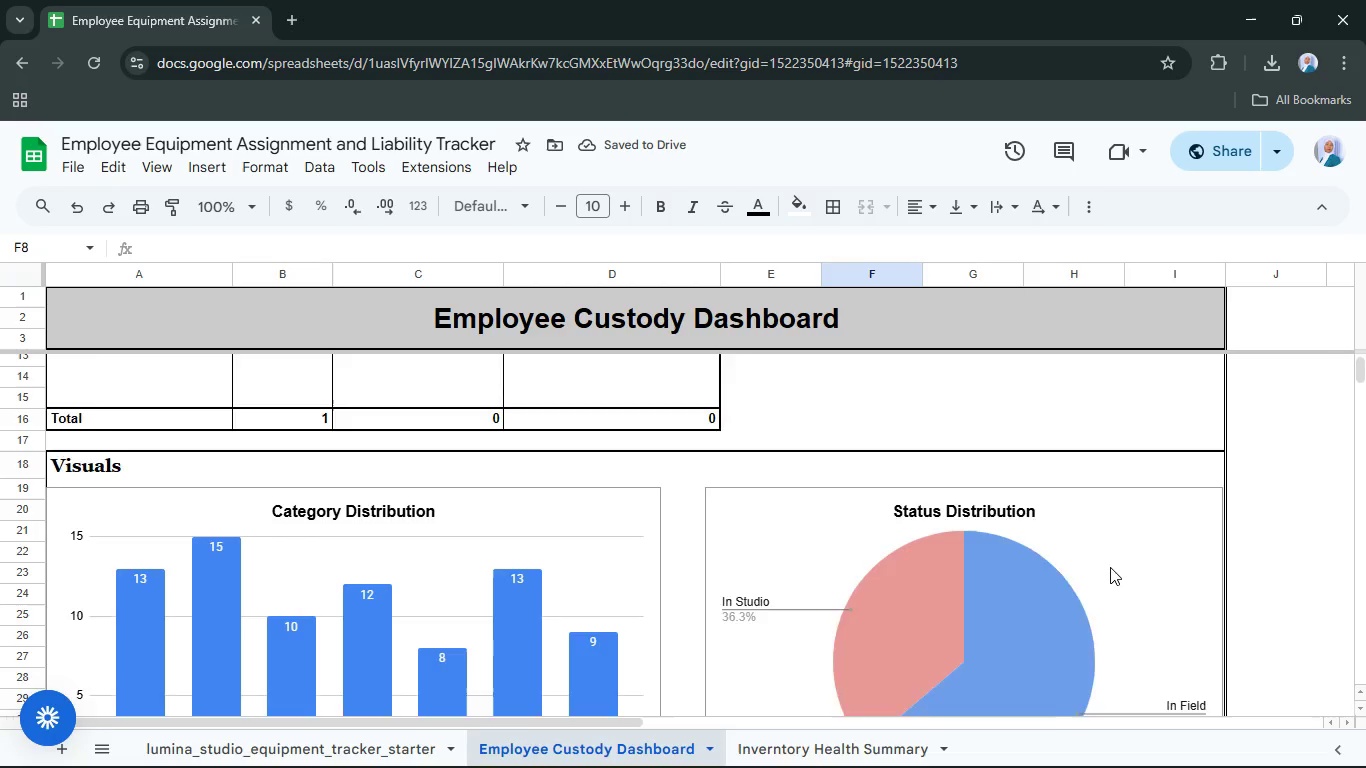 
scroll: coordinate [1115, 559], scroll_direction: up, amount: 3.0
 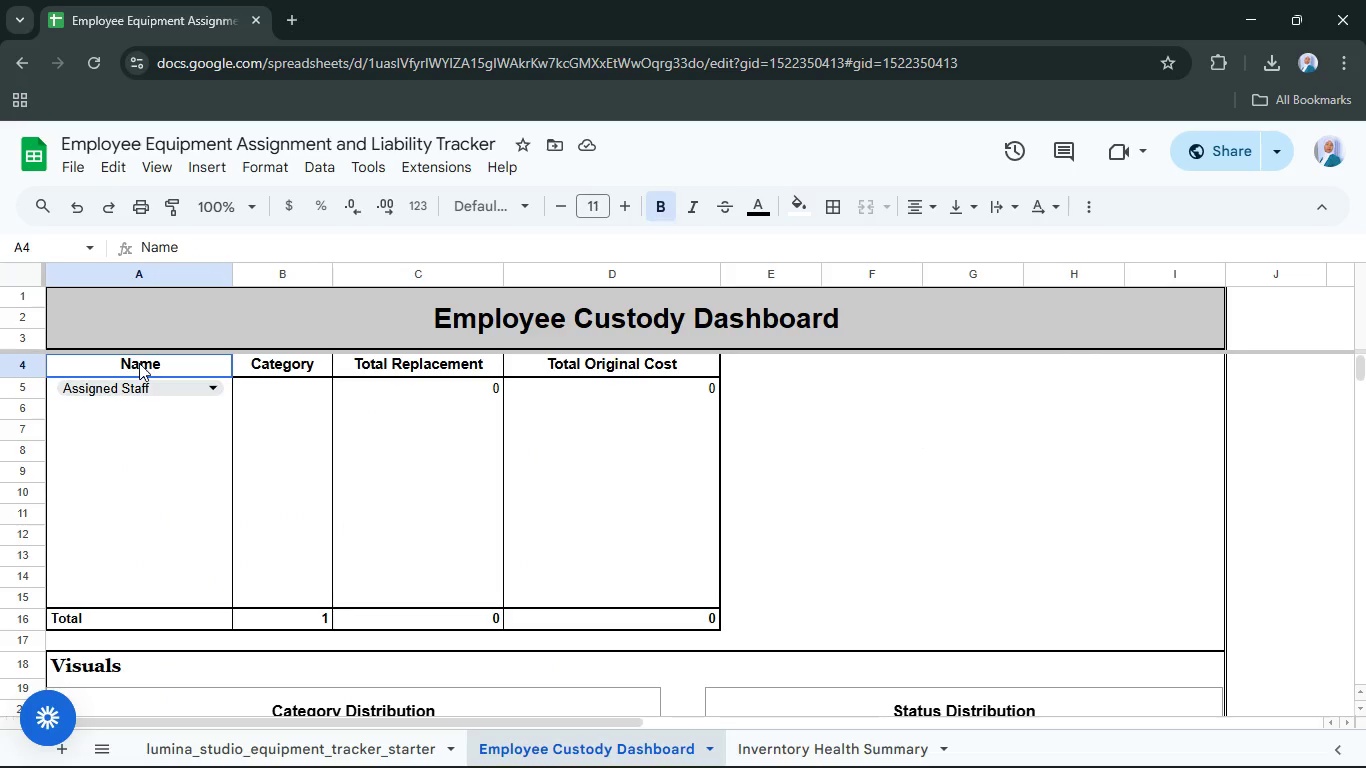 
hold_key(key=ControlLeft, duration=1.06)
hold_key(key=ShiftLeft, duration=0.55)
left_click([200, 614])
 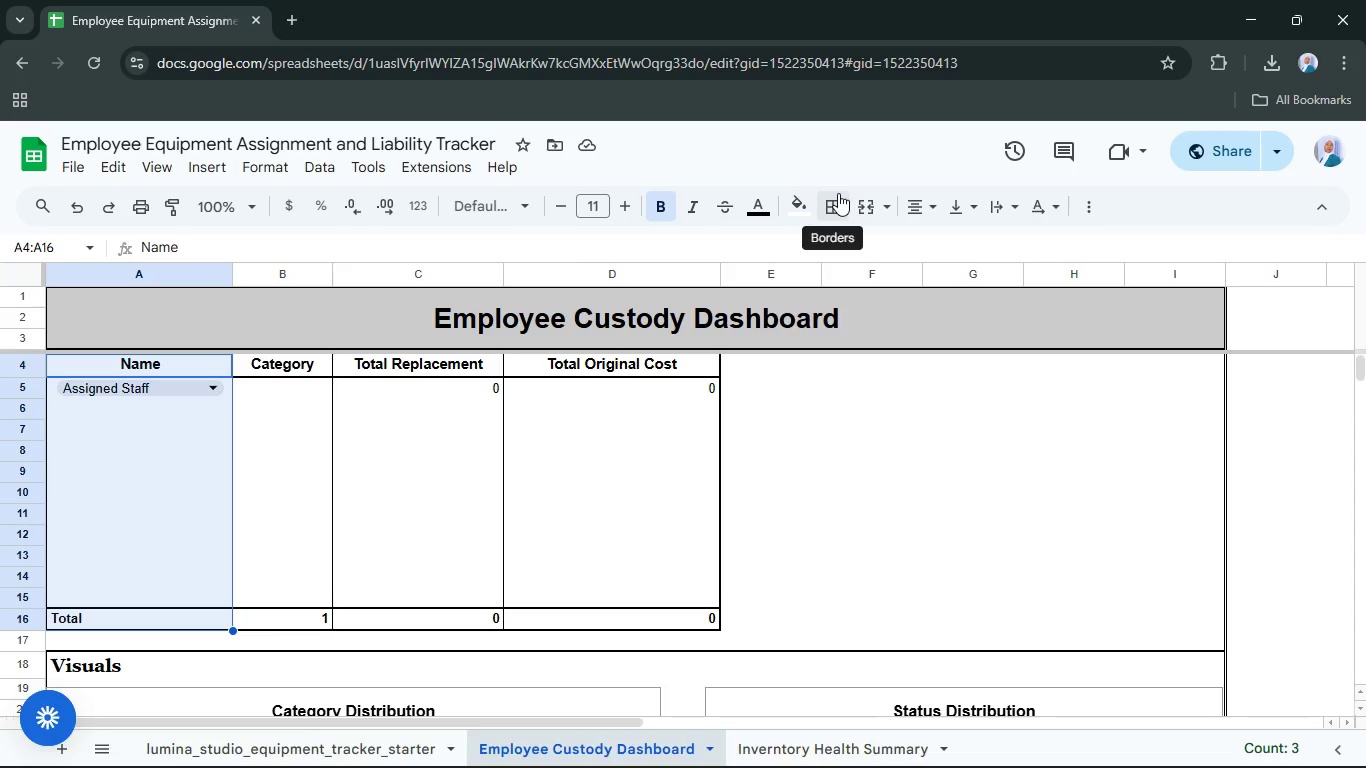 
left_click([833, 199])
 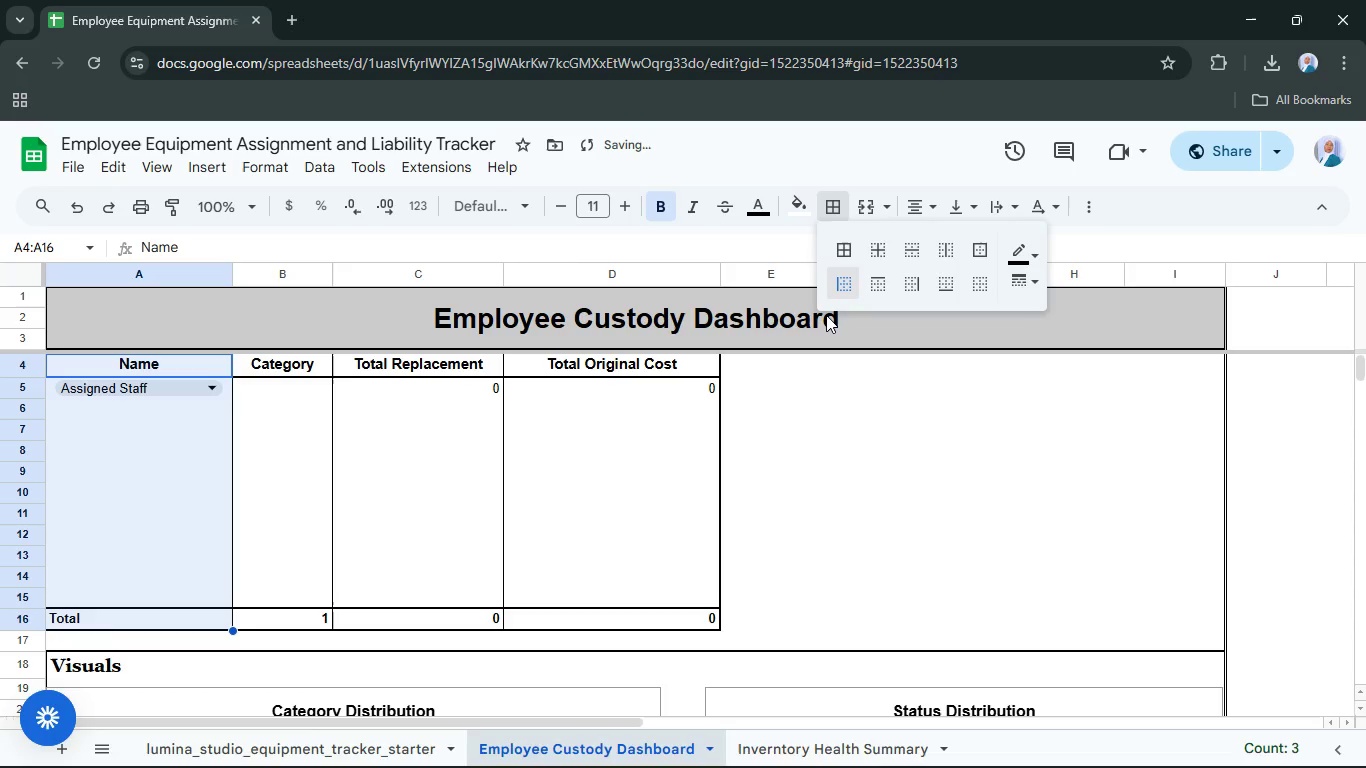 
left_click([842, 289])
 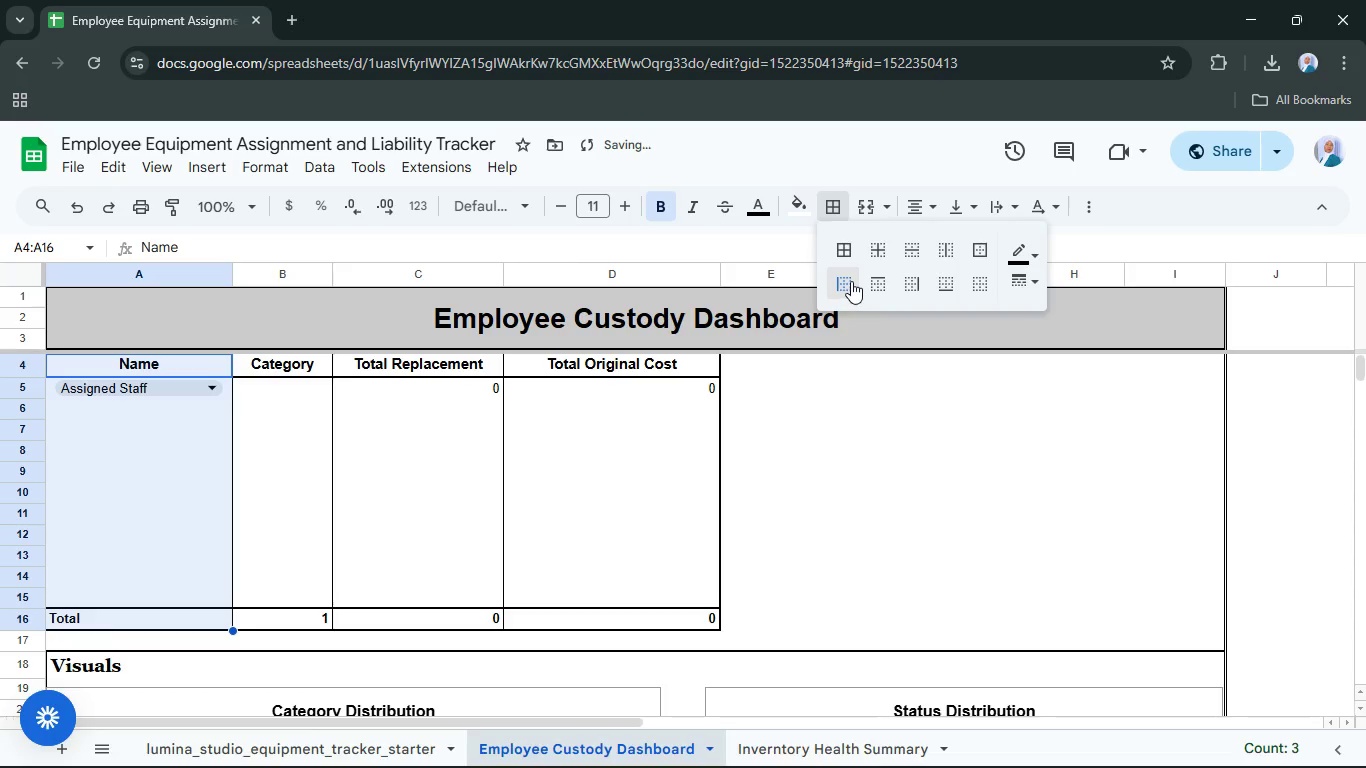 
left_click([851, 281])
 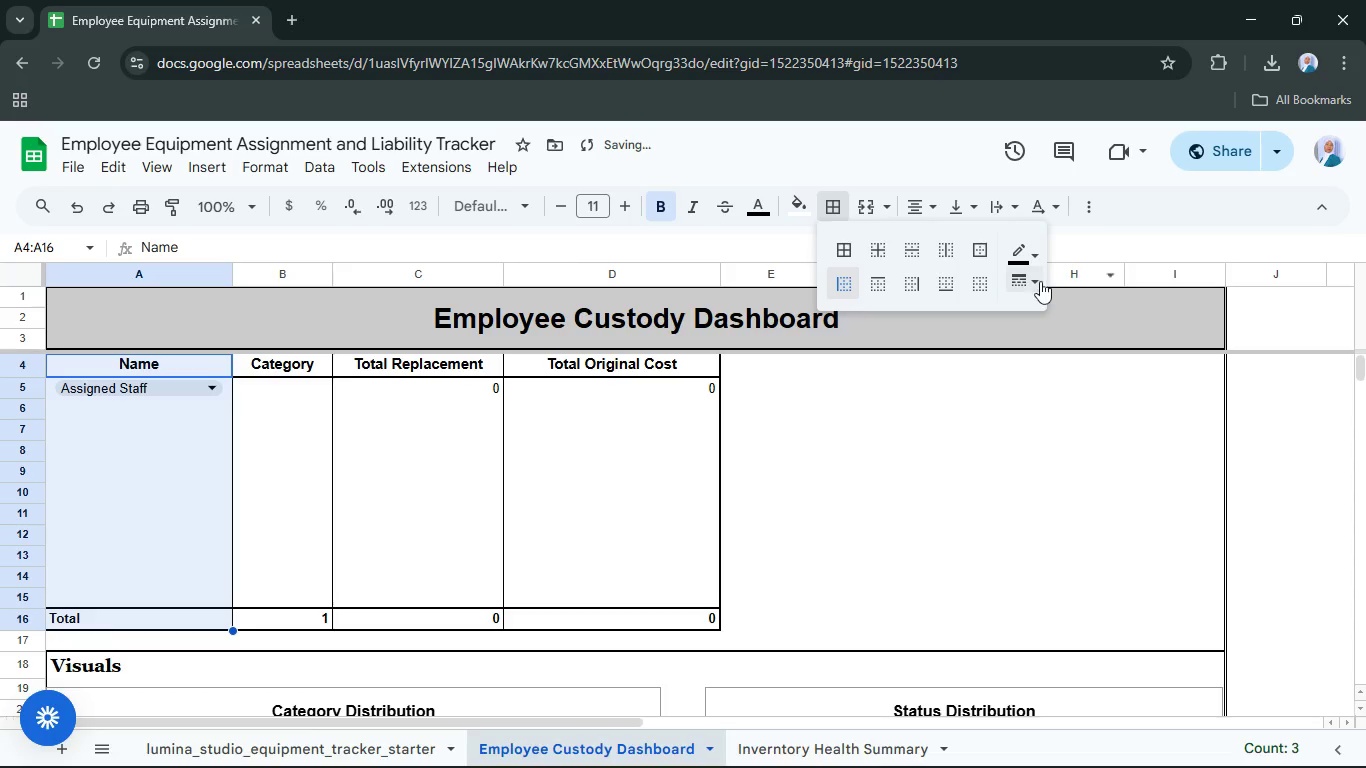 
left_click([1039, 281])
 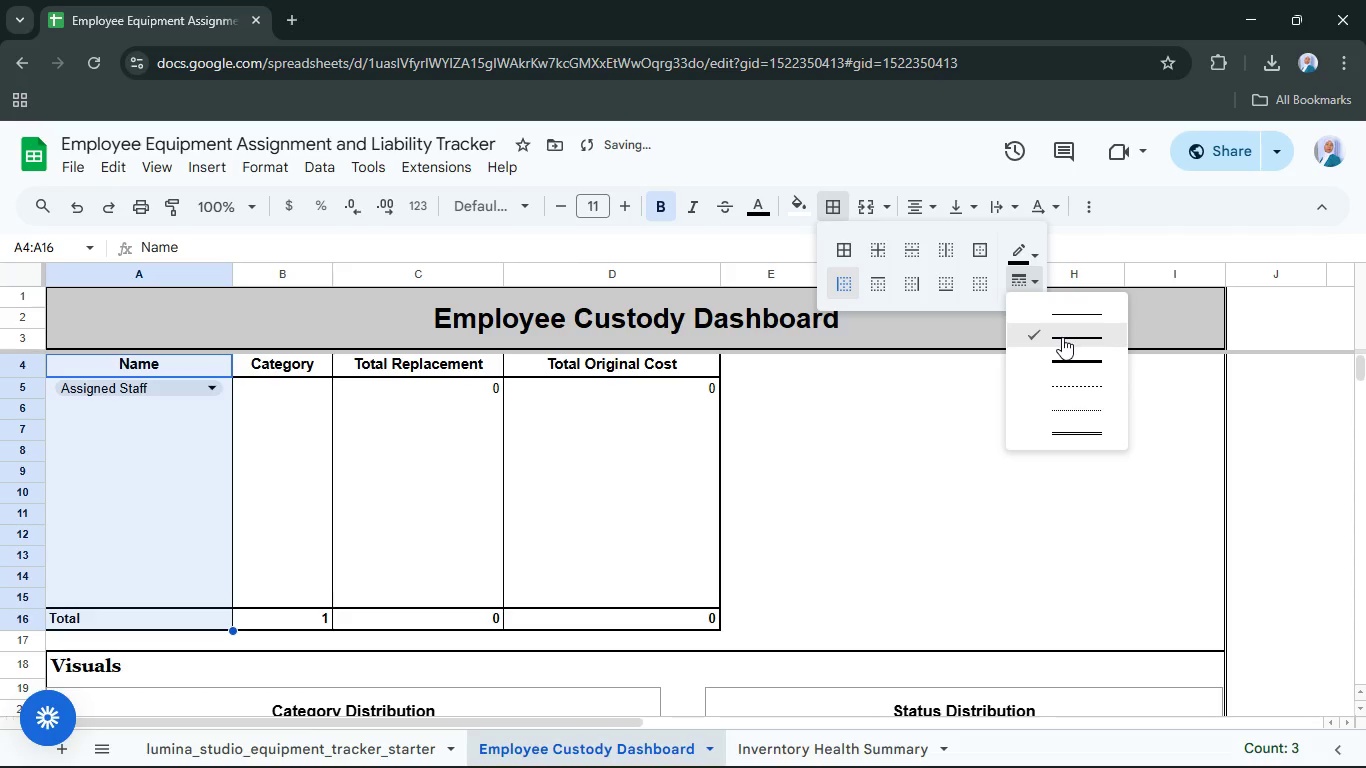 
left_click([1062, 337])
 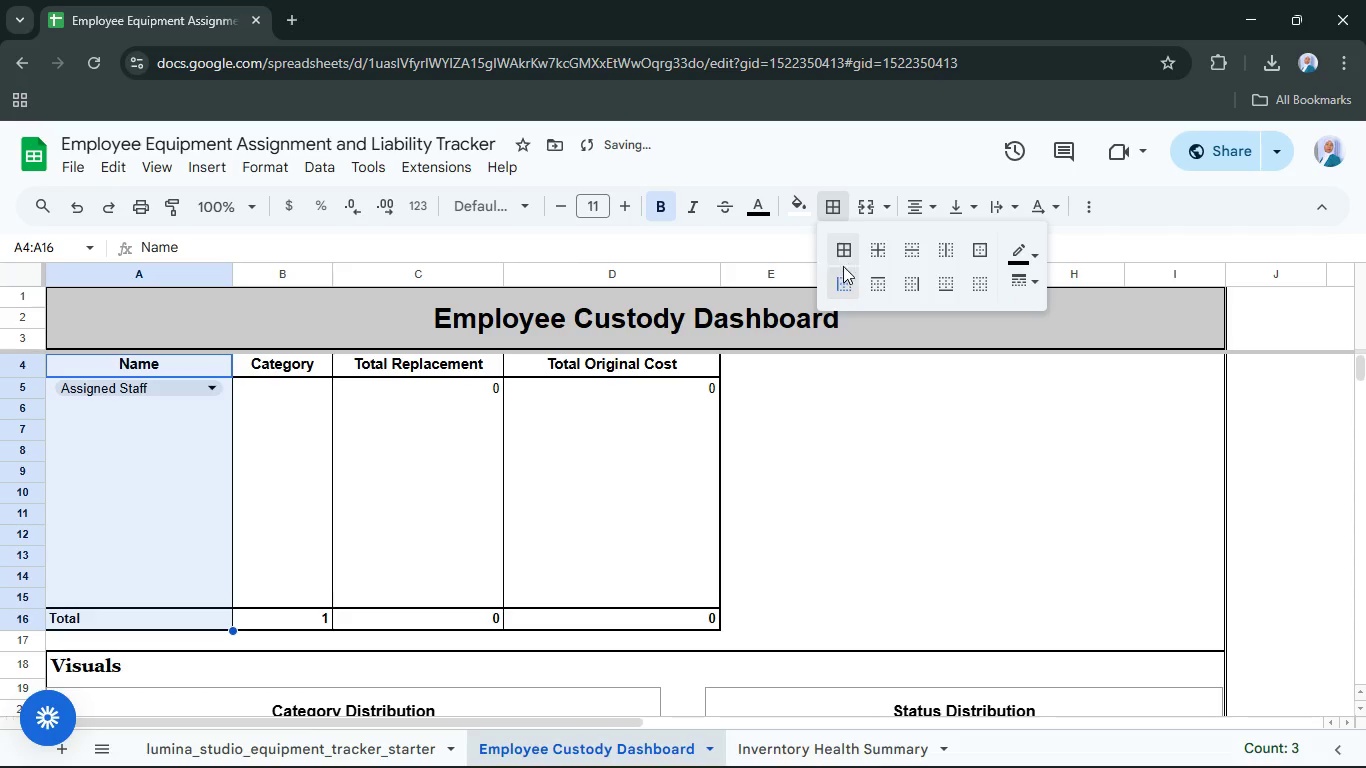 
left_click([847, 279])
 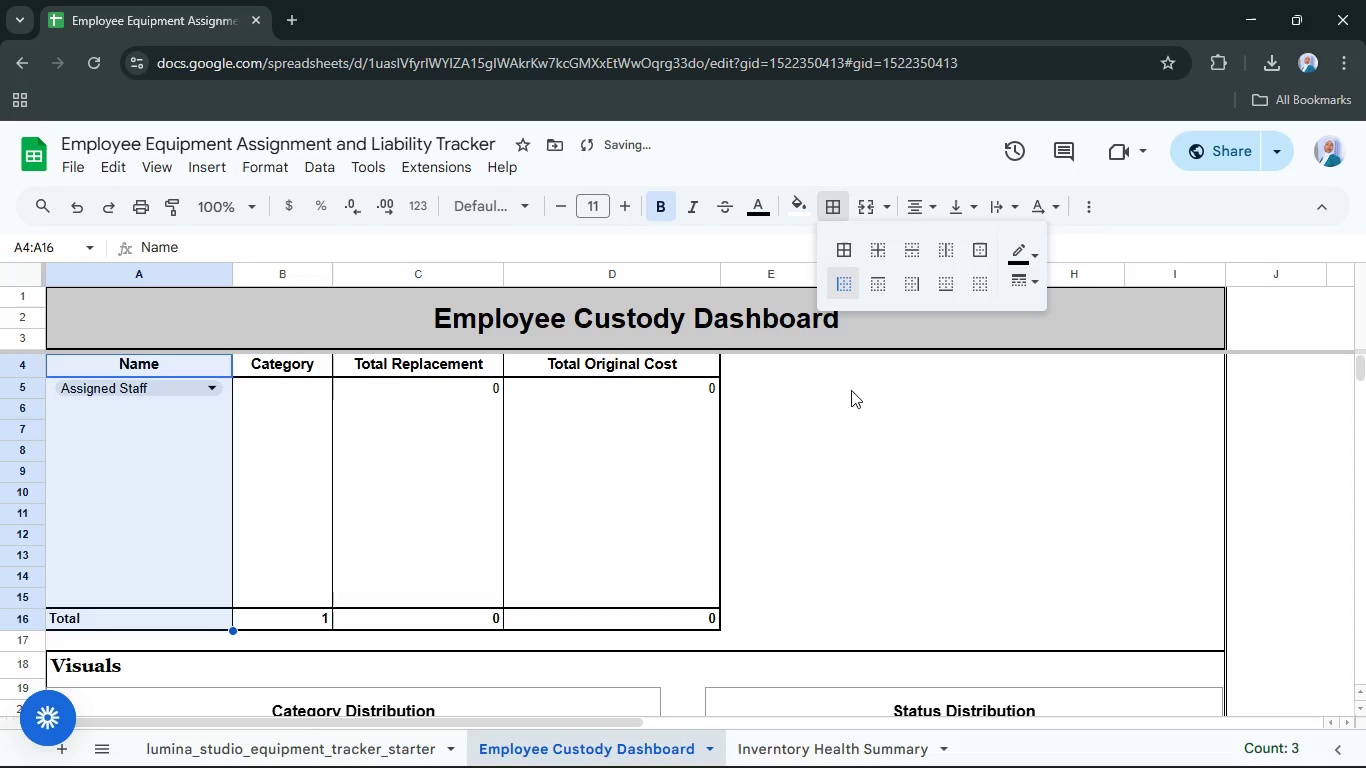 
left_click([855, 390])
 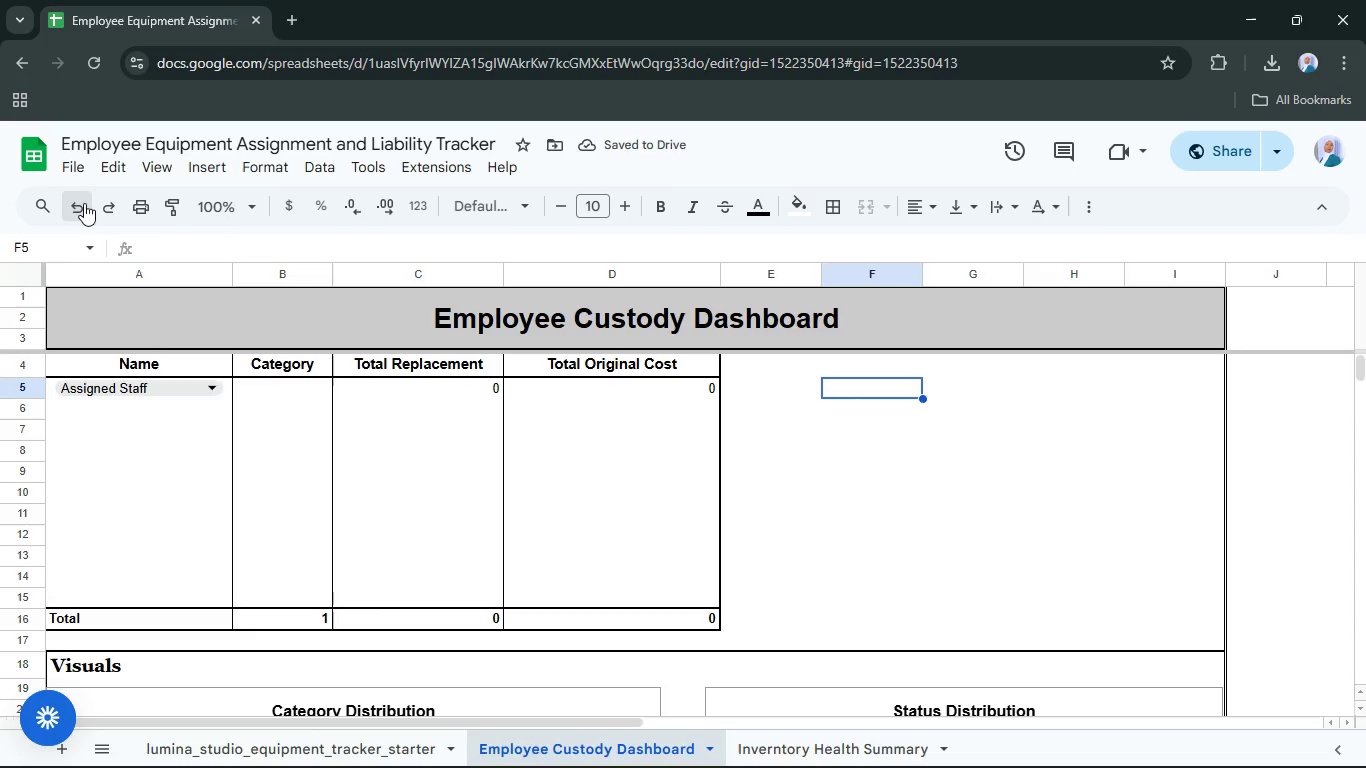 
left_click([84, 203])
 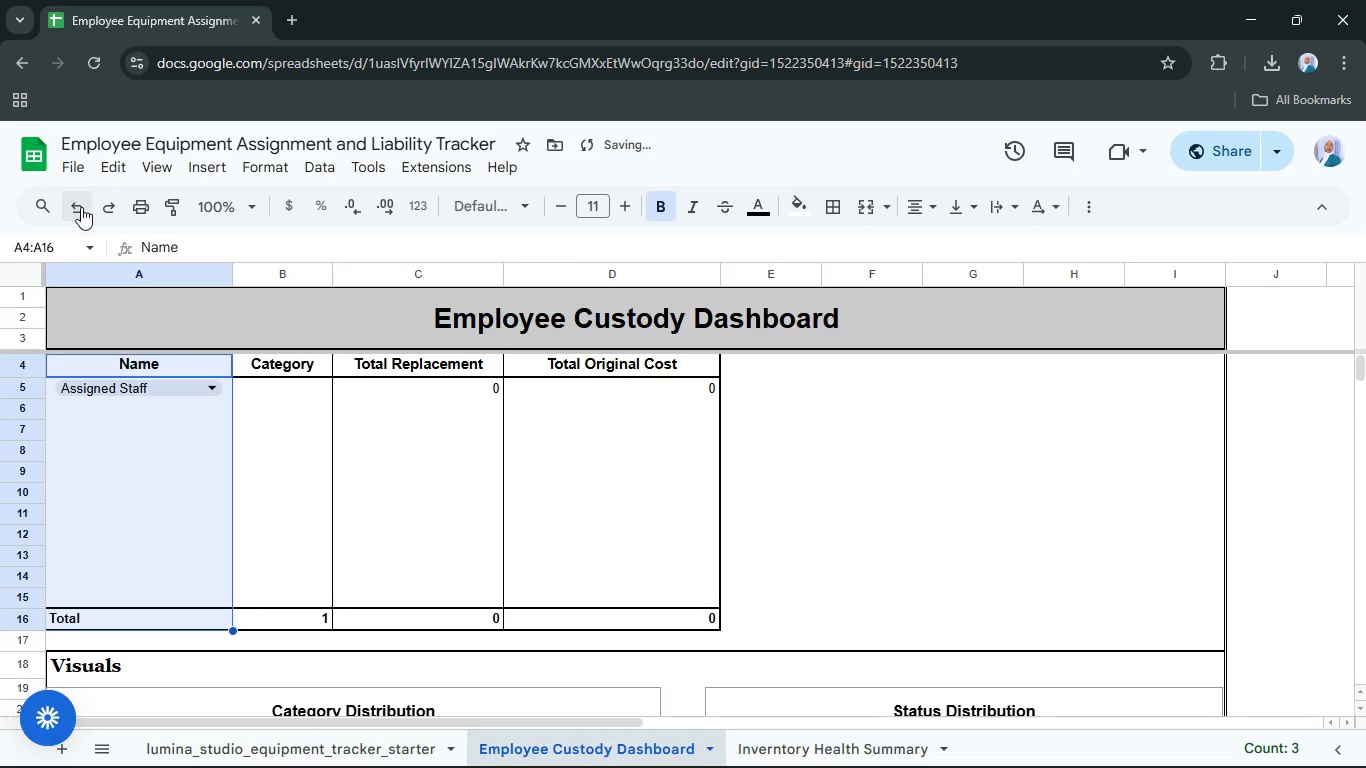 
left_click([81, 207])
 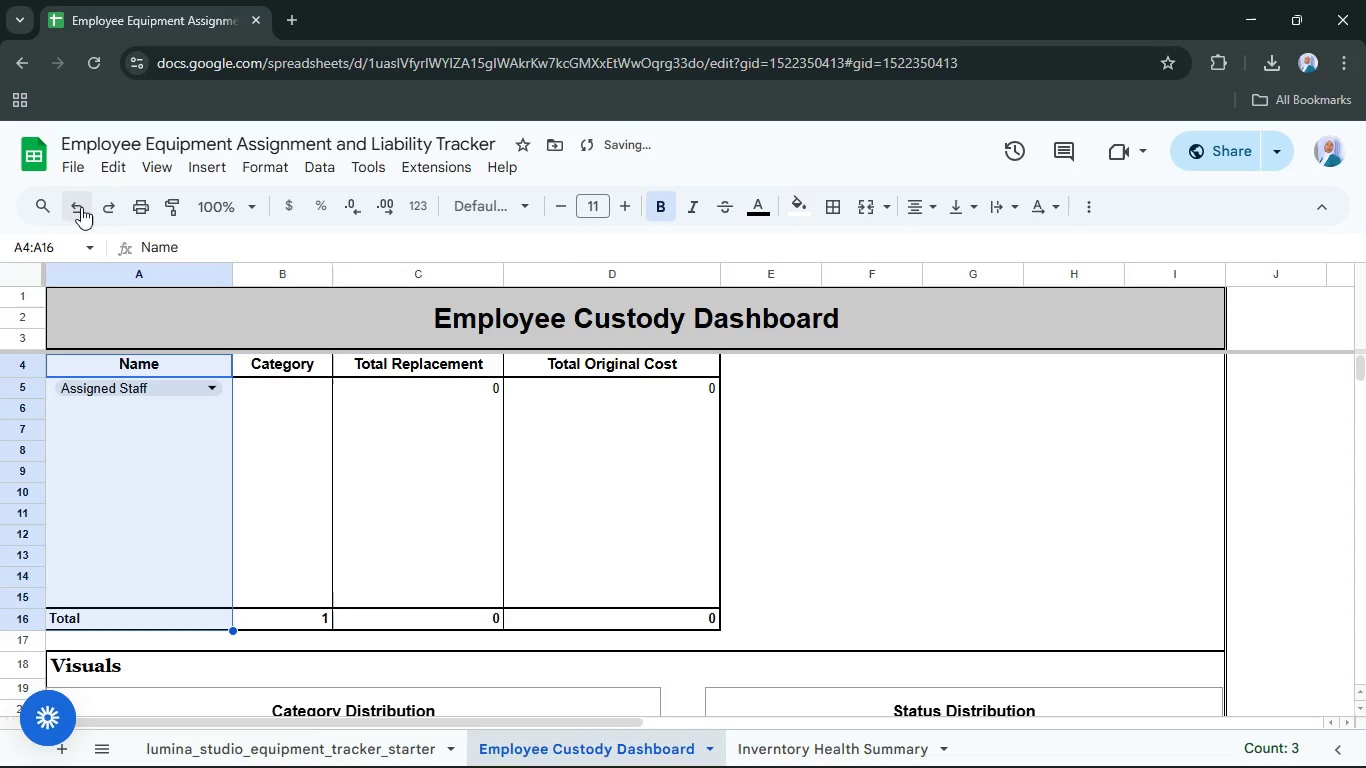 
left_click([81, 207])
 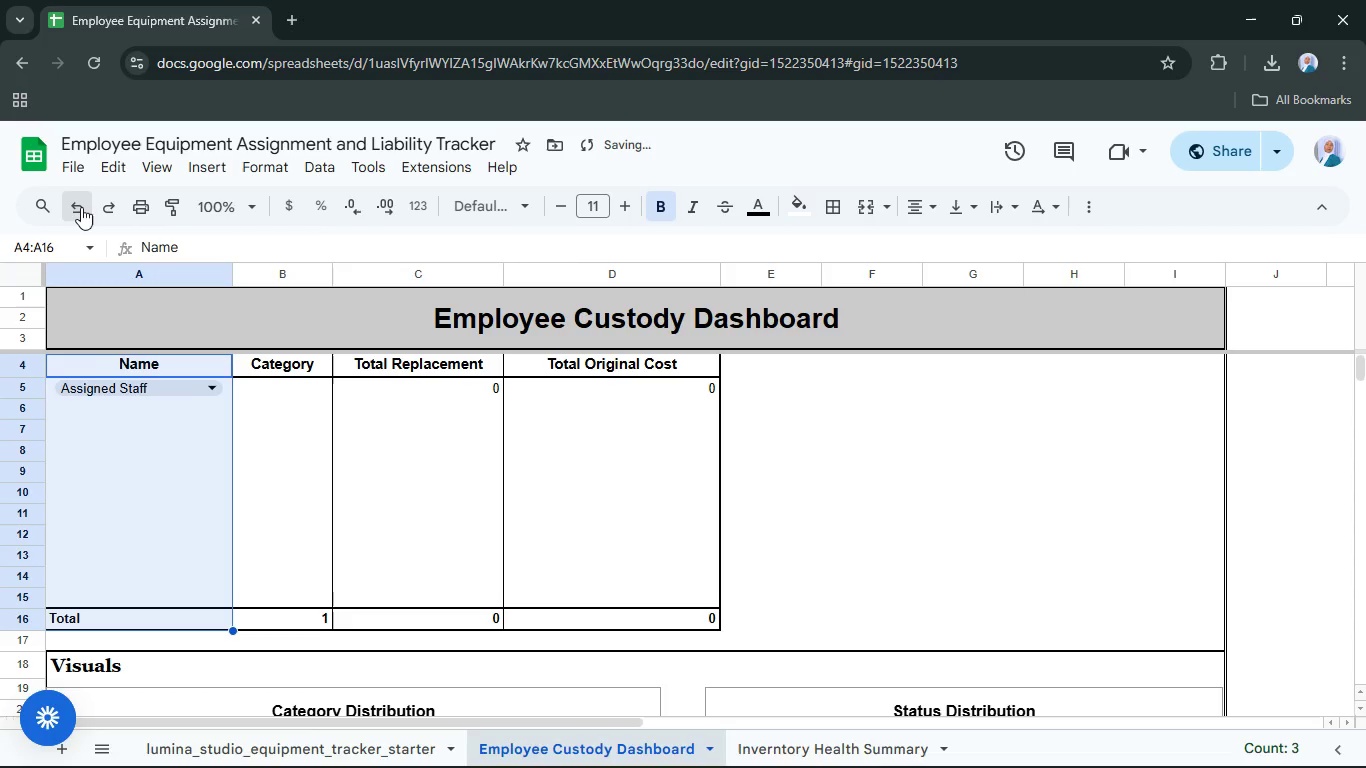 
double_click([81, 207])
 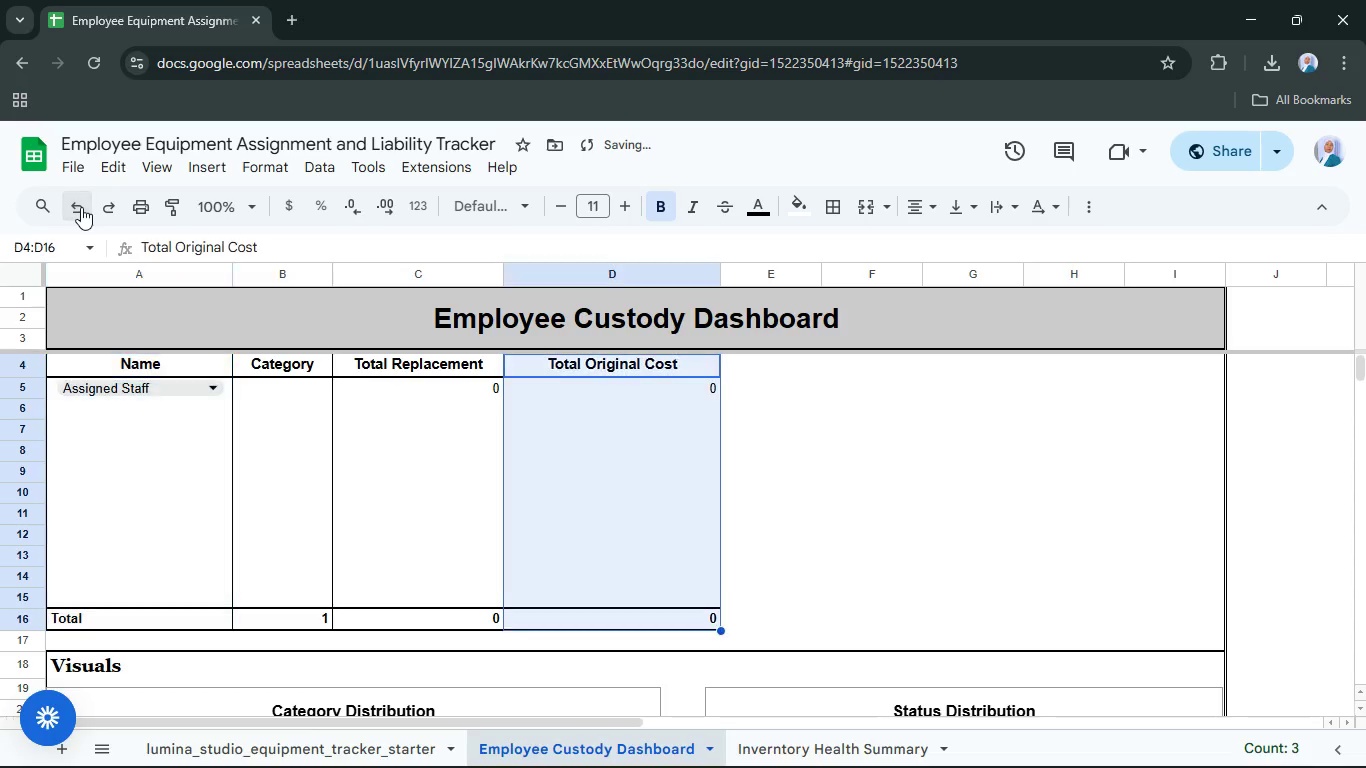 
triple_click([81, 207])
 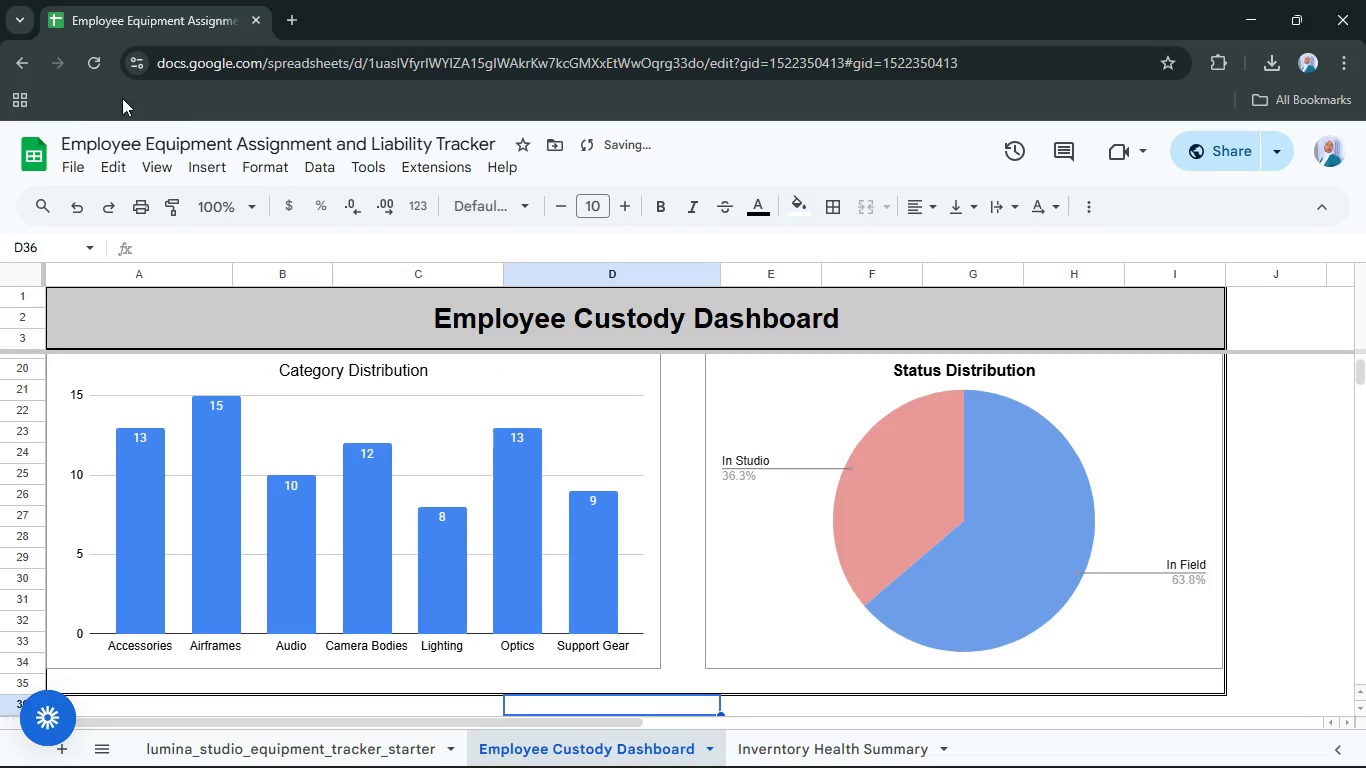 
left_click([110, 208])
 